 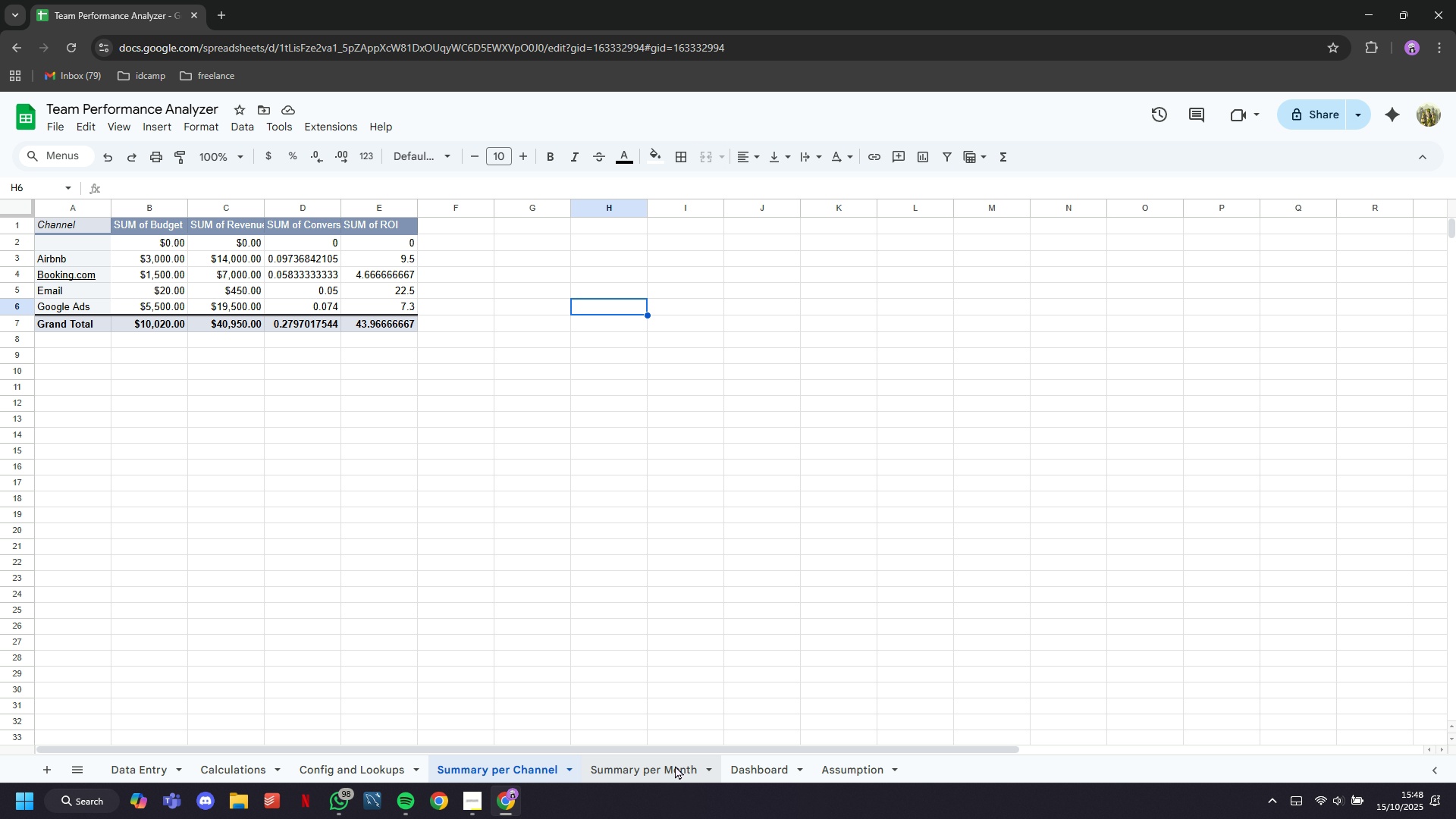 
left_click([851, 764])
 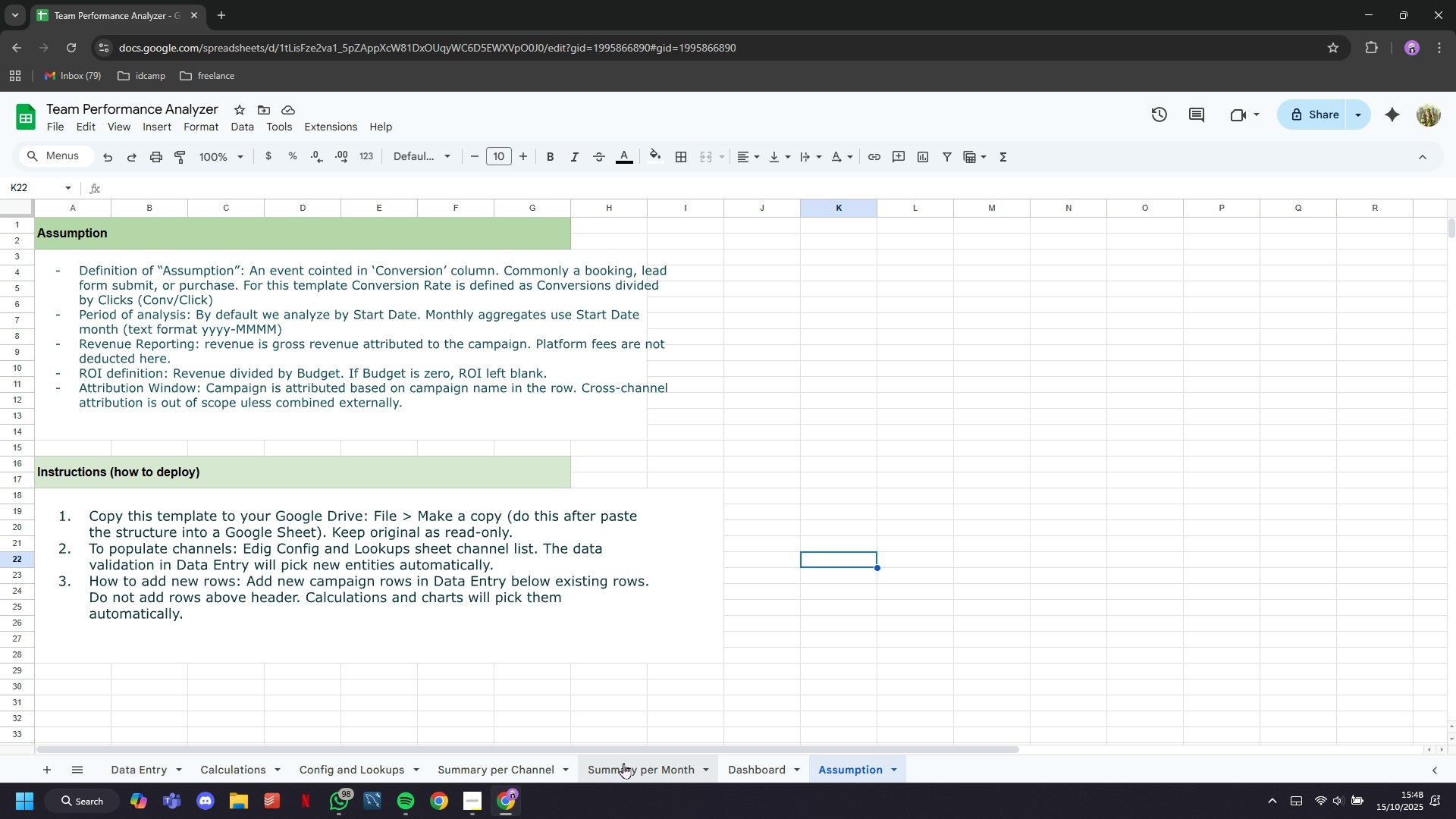 
left_click([623, 764])
 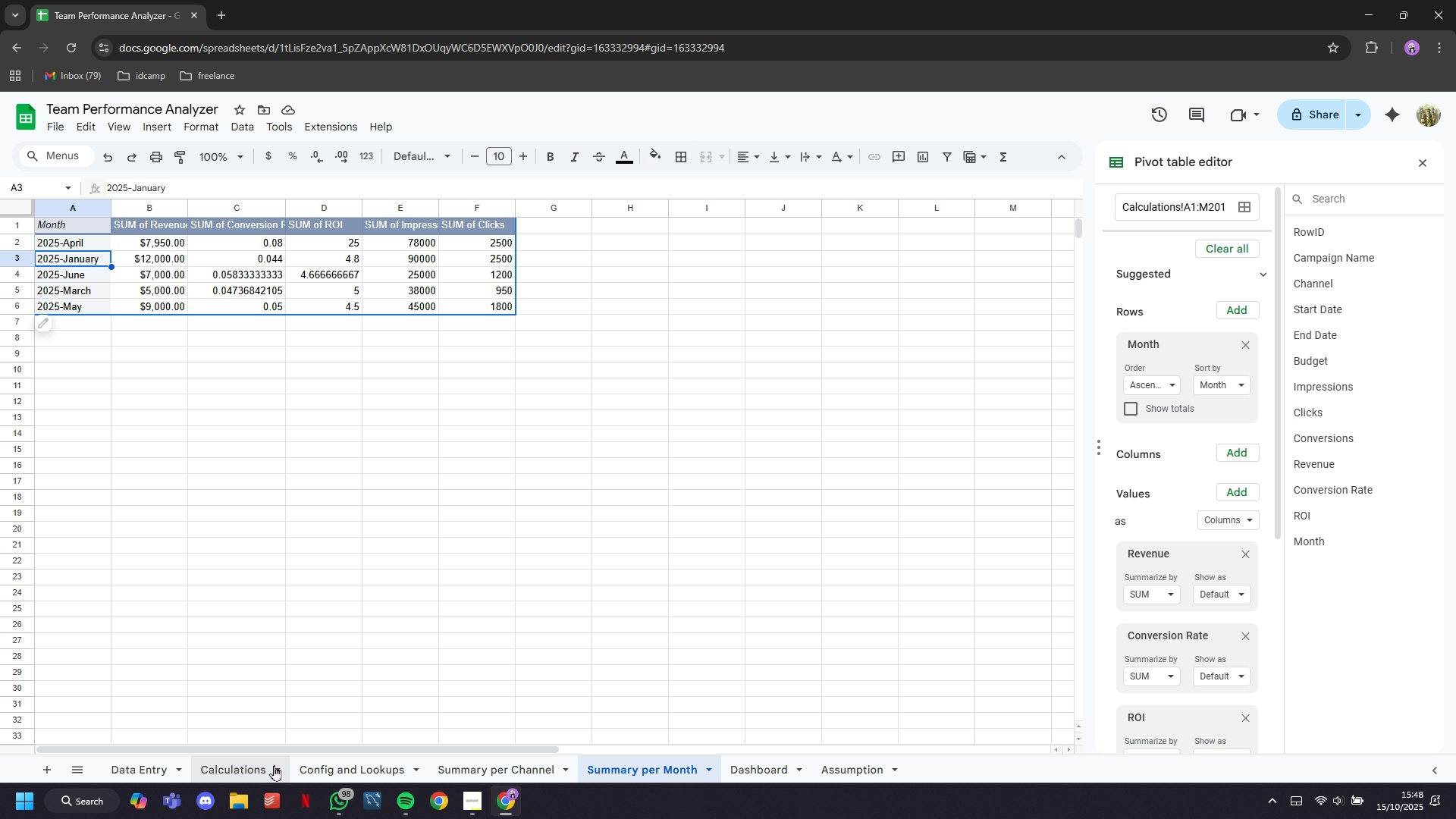 
left_click([271, 765])
 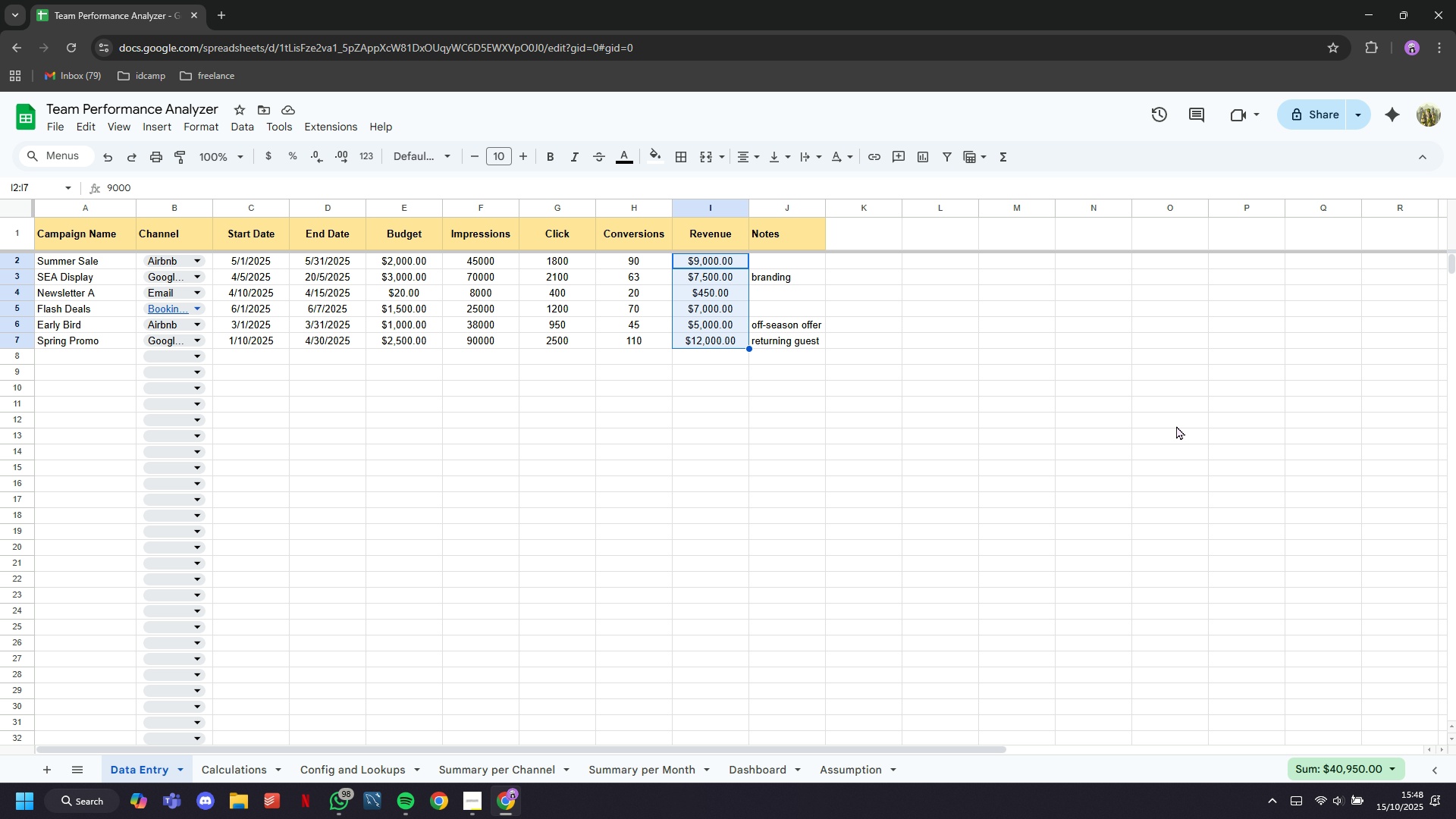 
left_click([855, 378])
 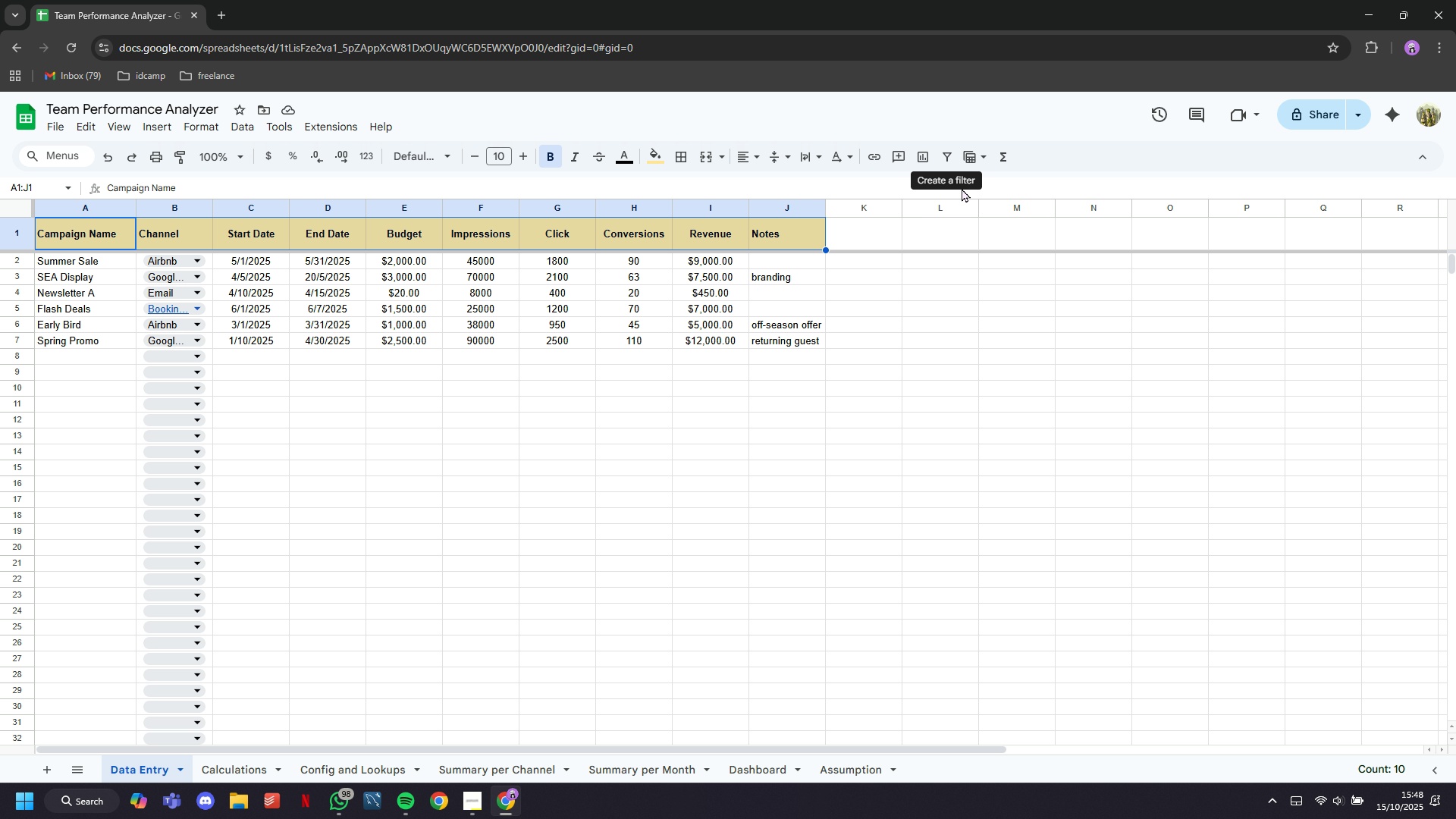 
wait(7.43)
 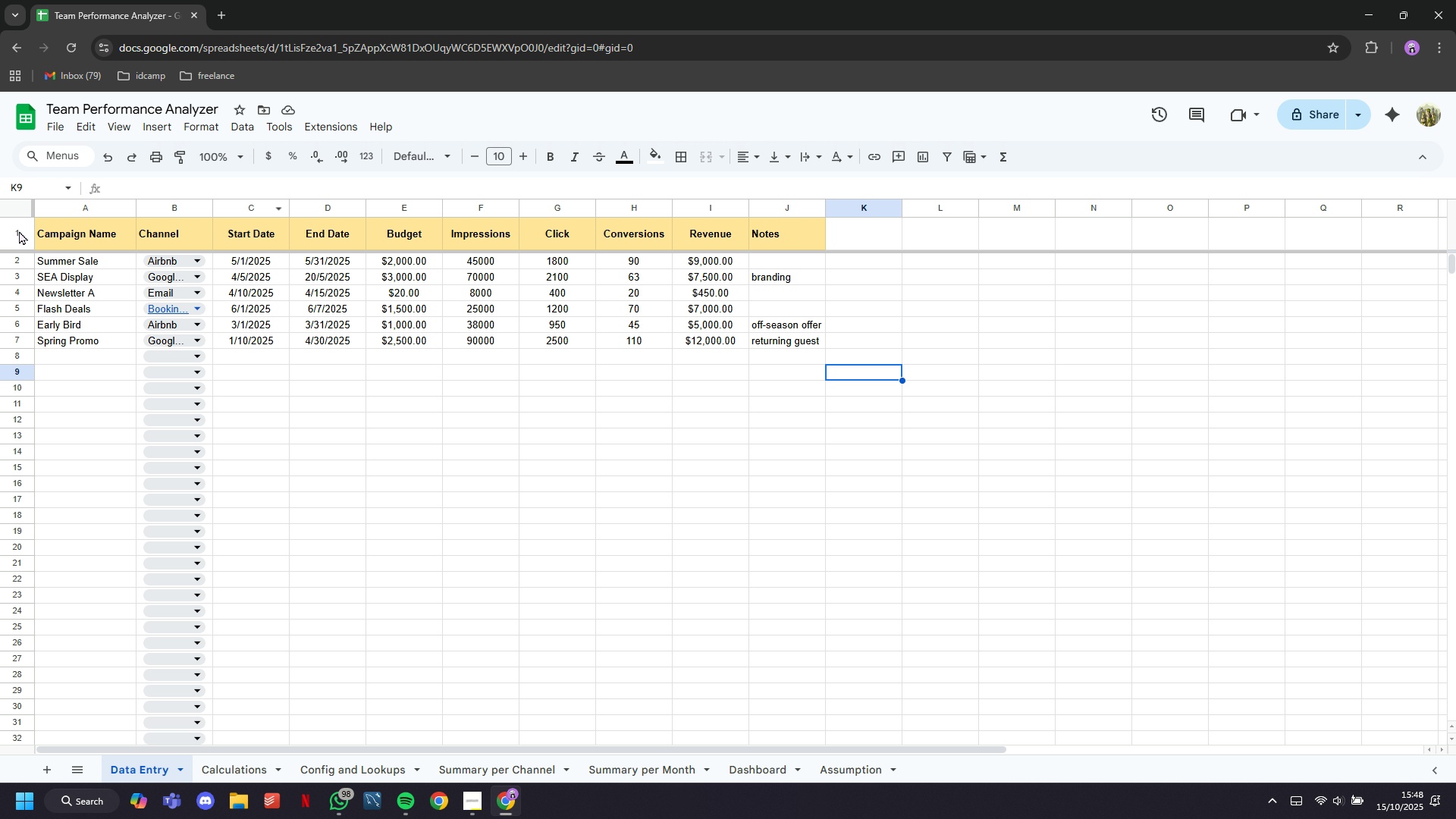 
left_click([946, 159])
 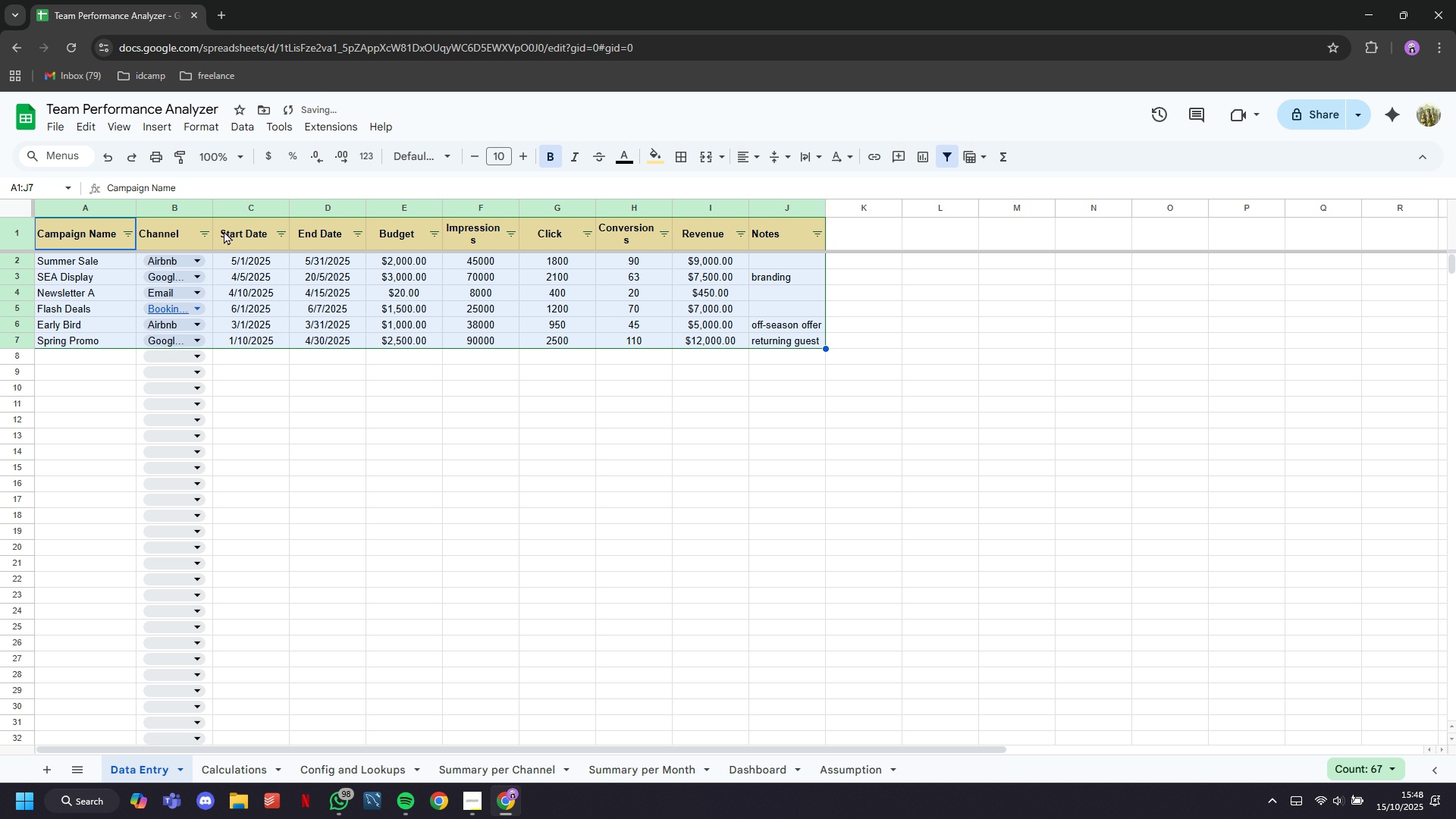 
left_click([277, 234])
 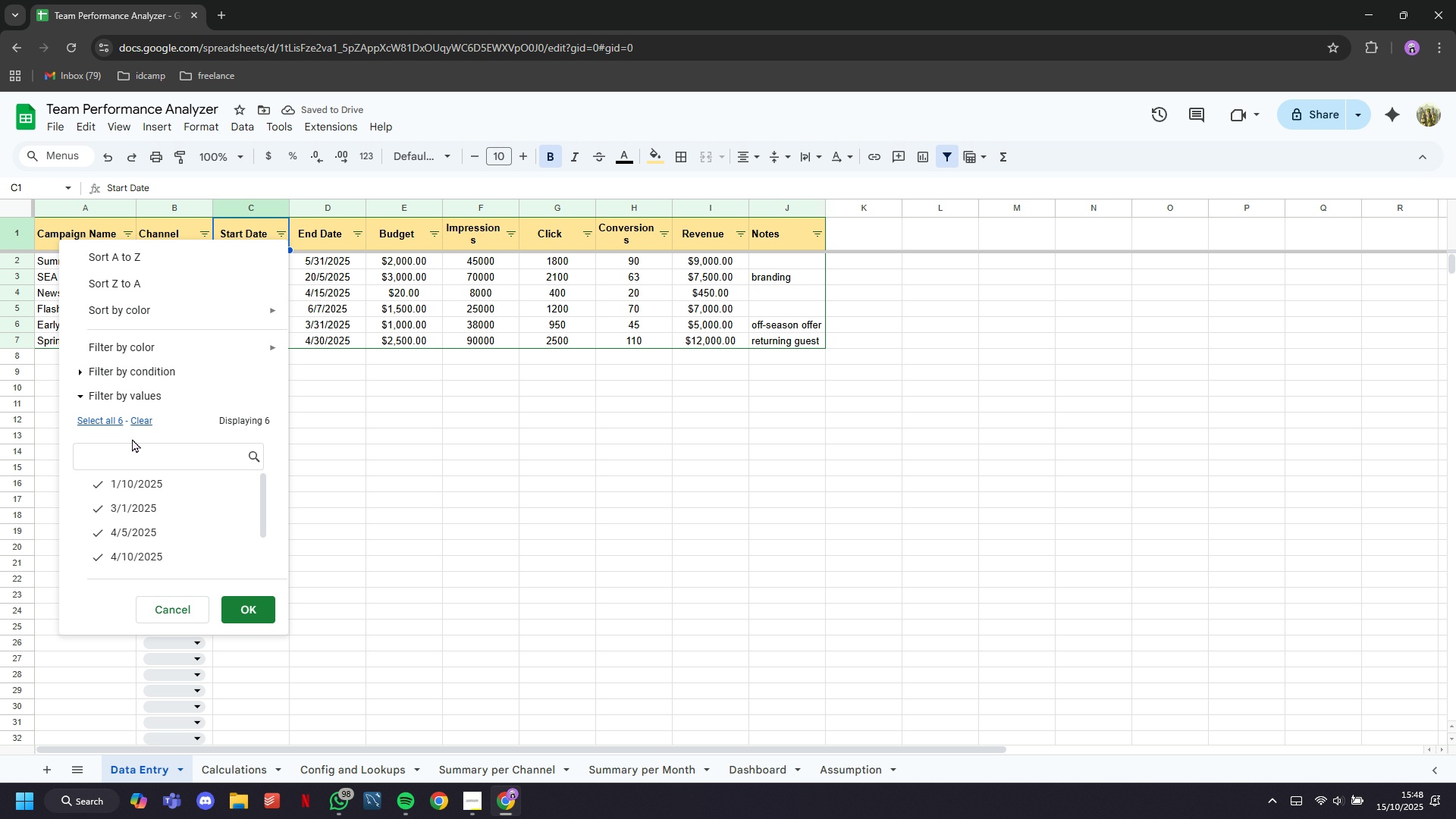 
left_click([144, 418])
 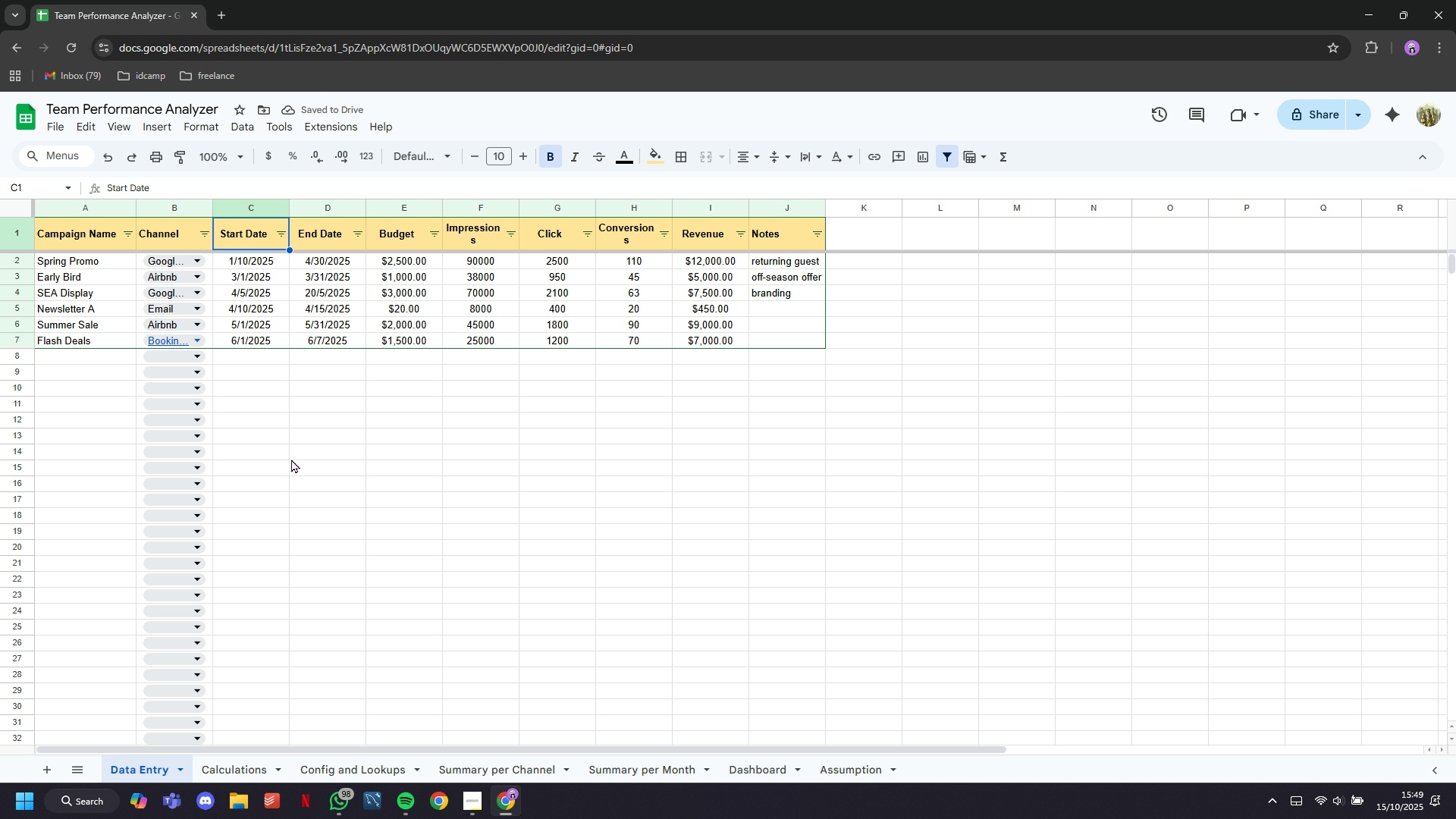 
wait(5.91)
 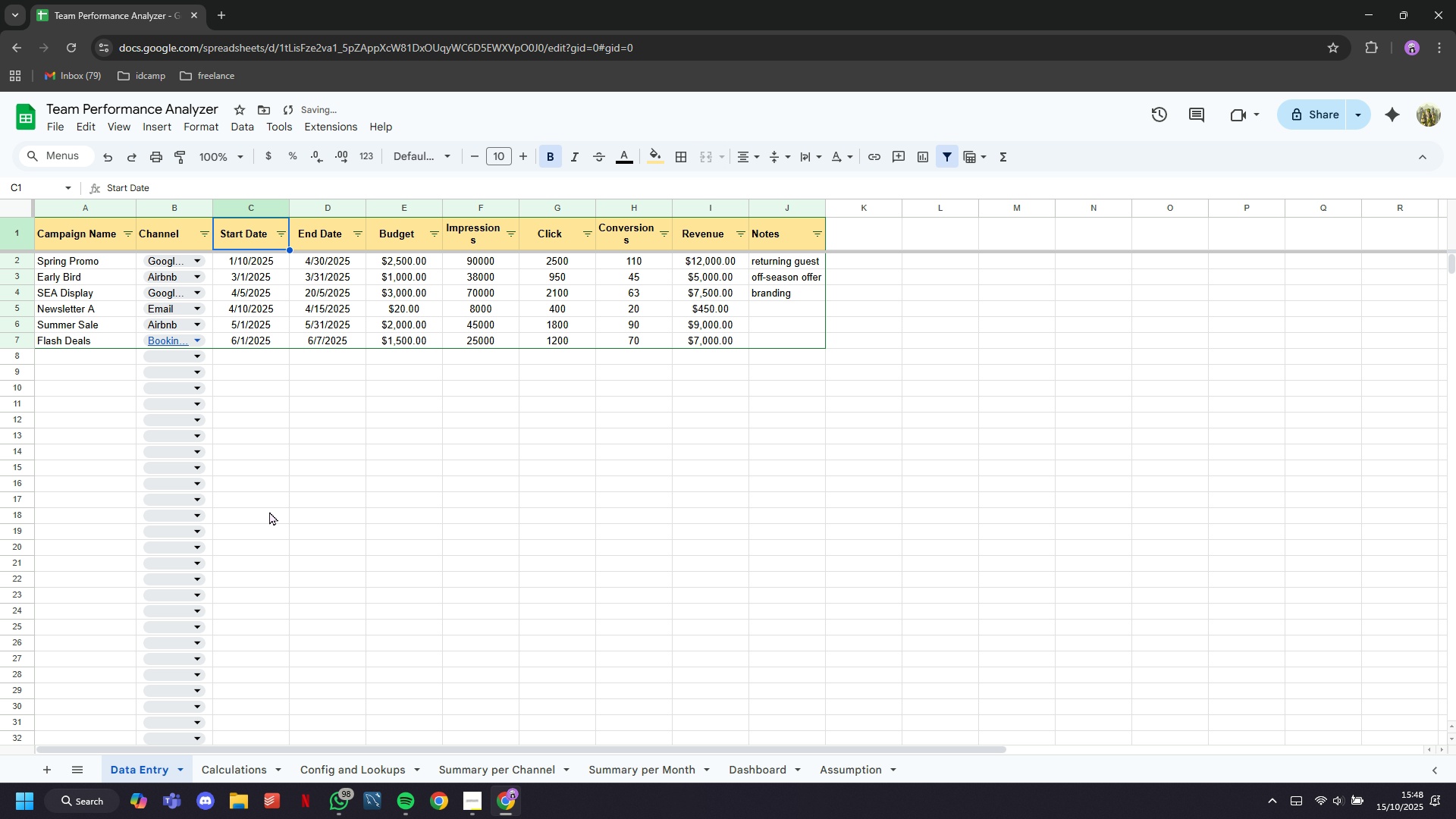 
left_click([281, 234])
 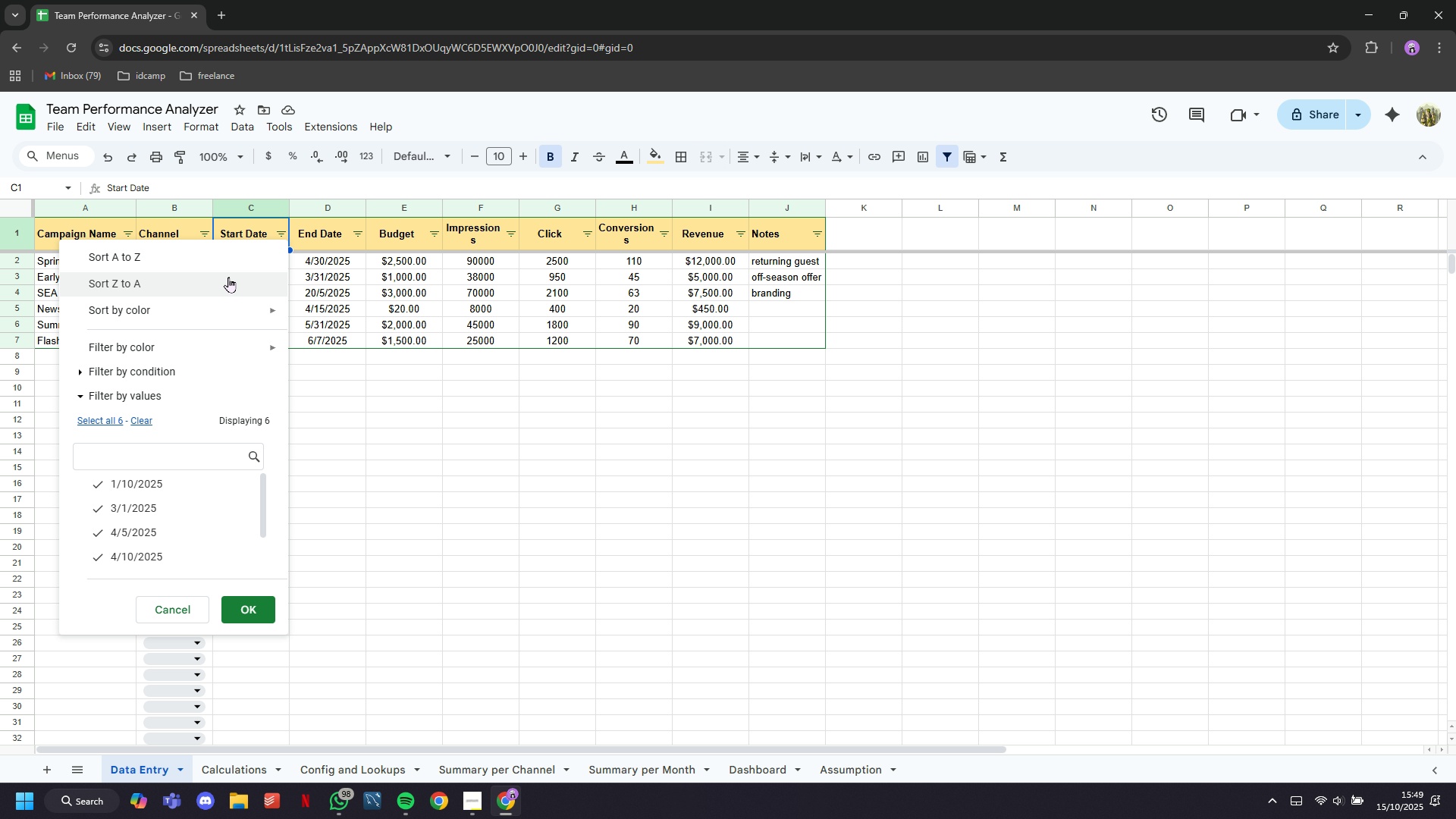 
left_click([228, 278])
 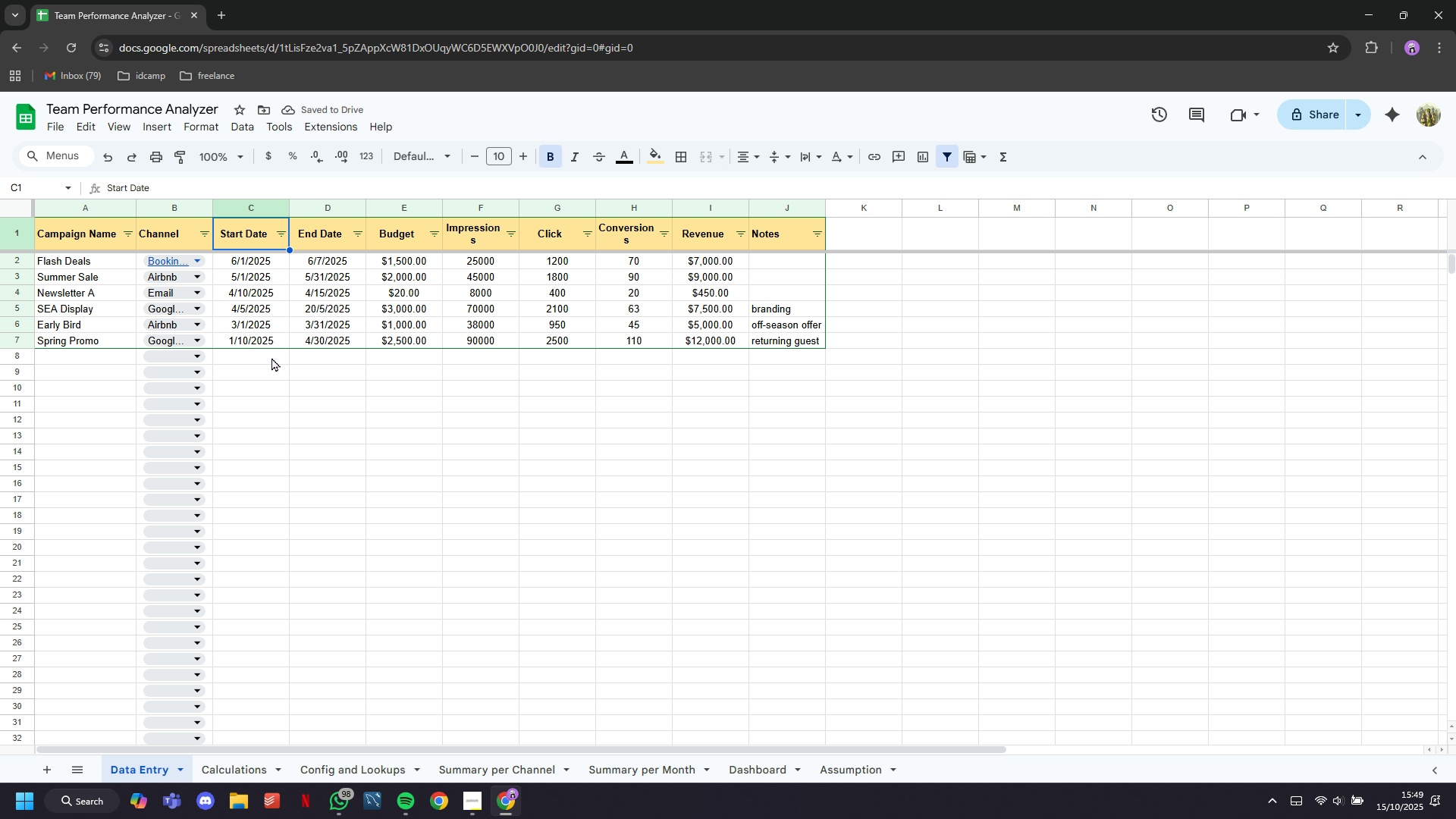 
wait(5.21)
 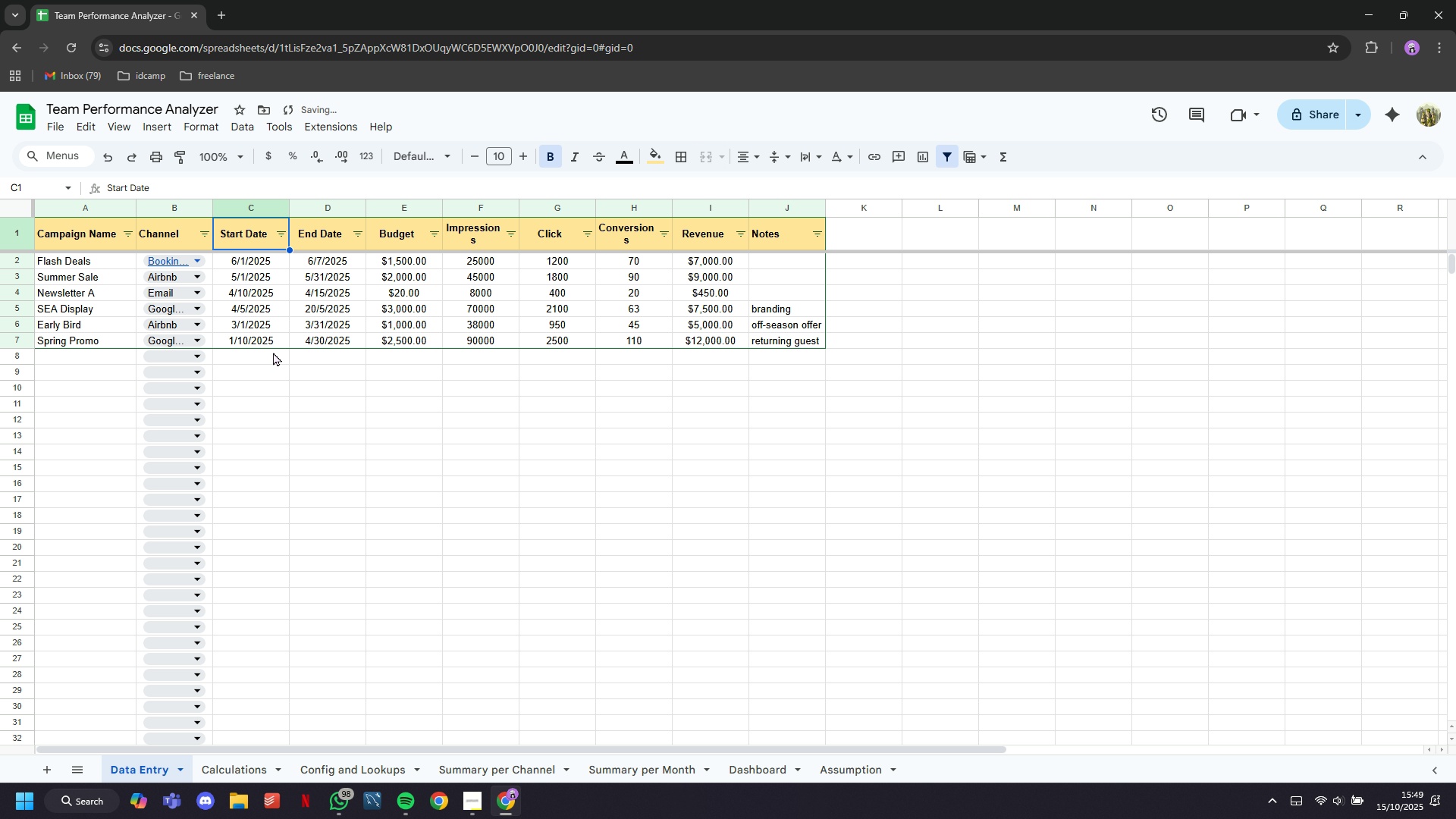 
left_click([272, 283])
 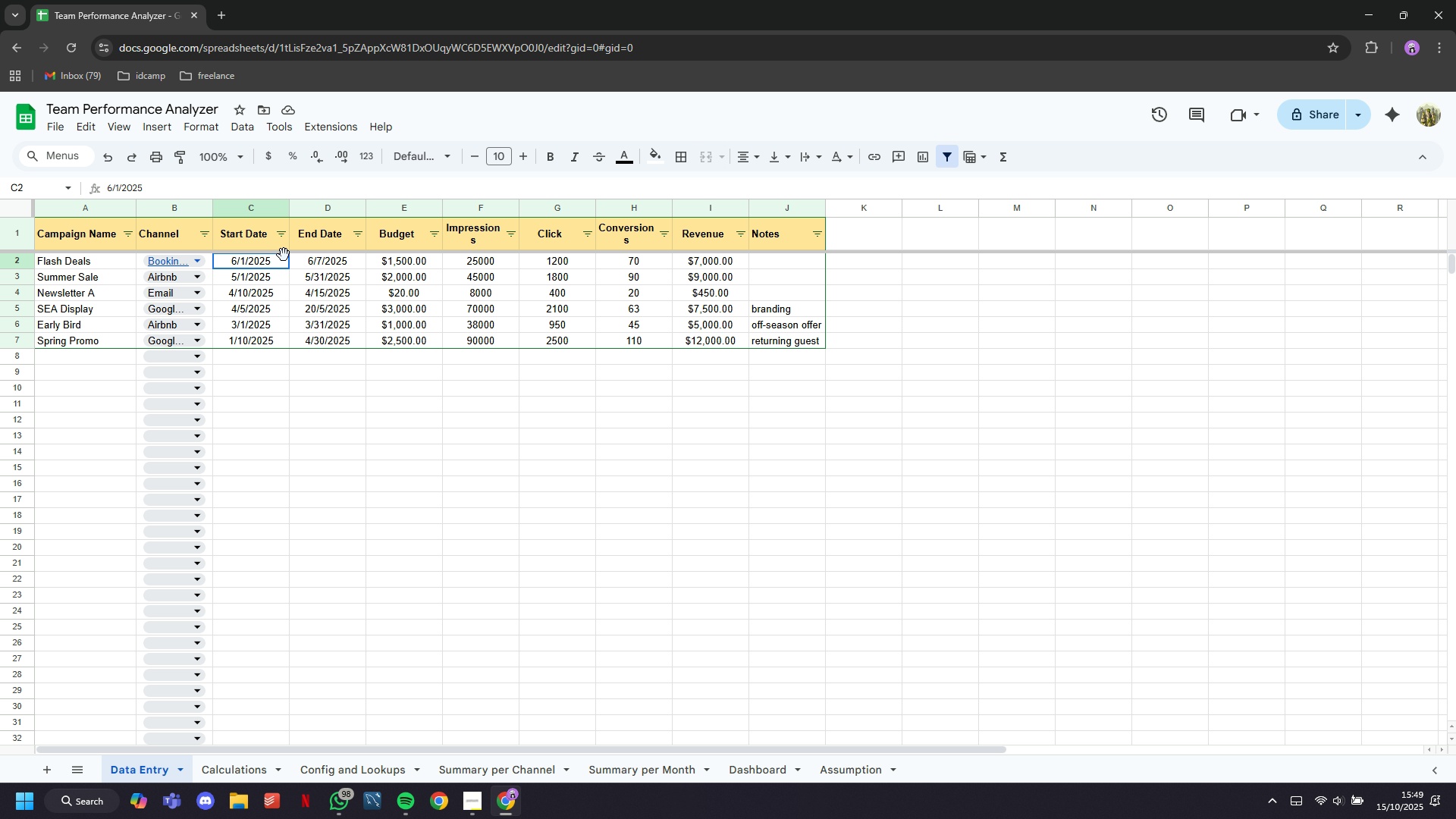 
left_click([284, 255])
 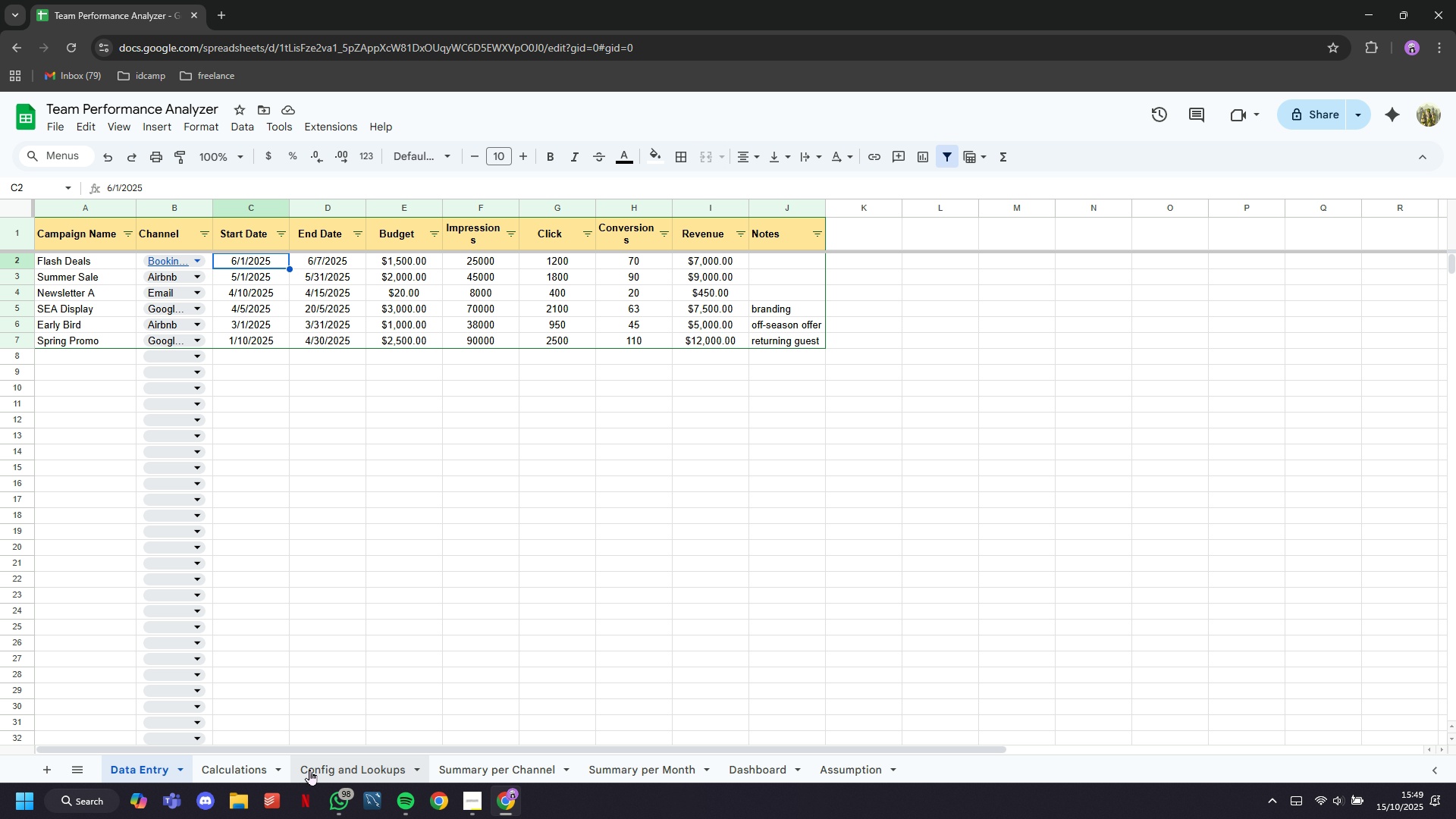 
left_click([249, 758])
 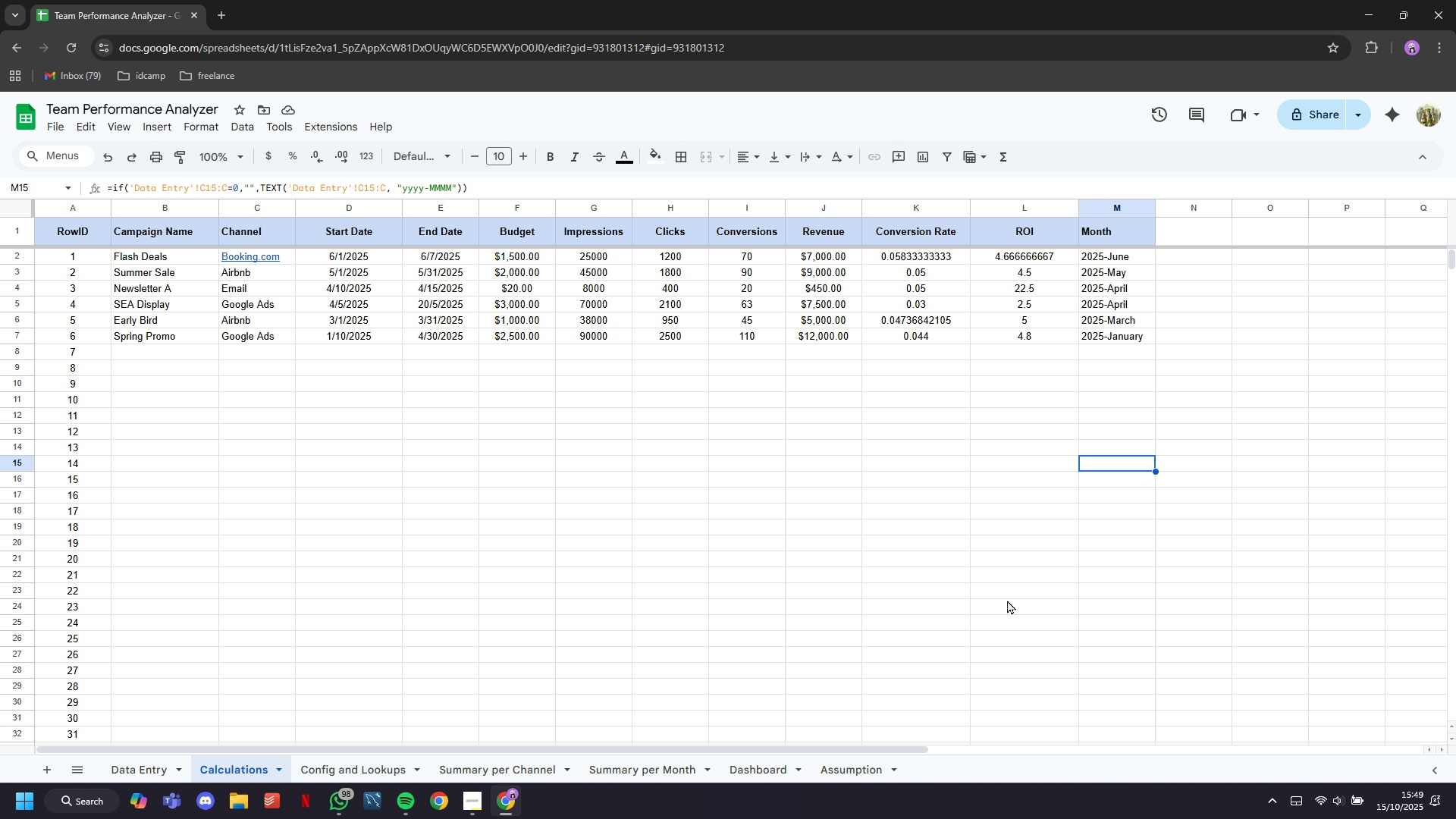 
scroll: coordinate [990, 491], scroll_direction: up, amount: 6.0
 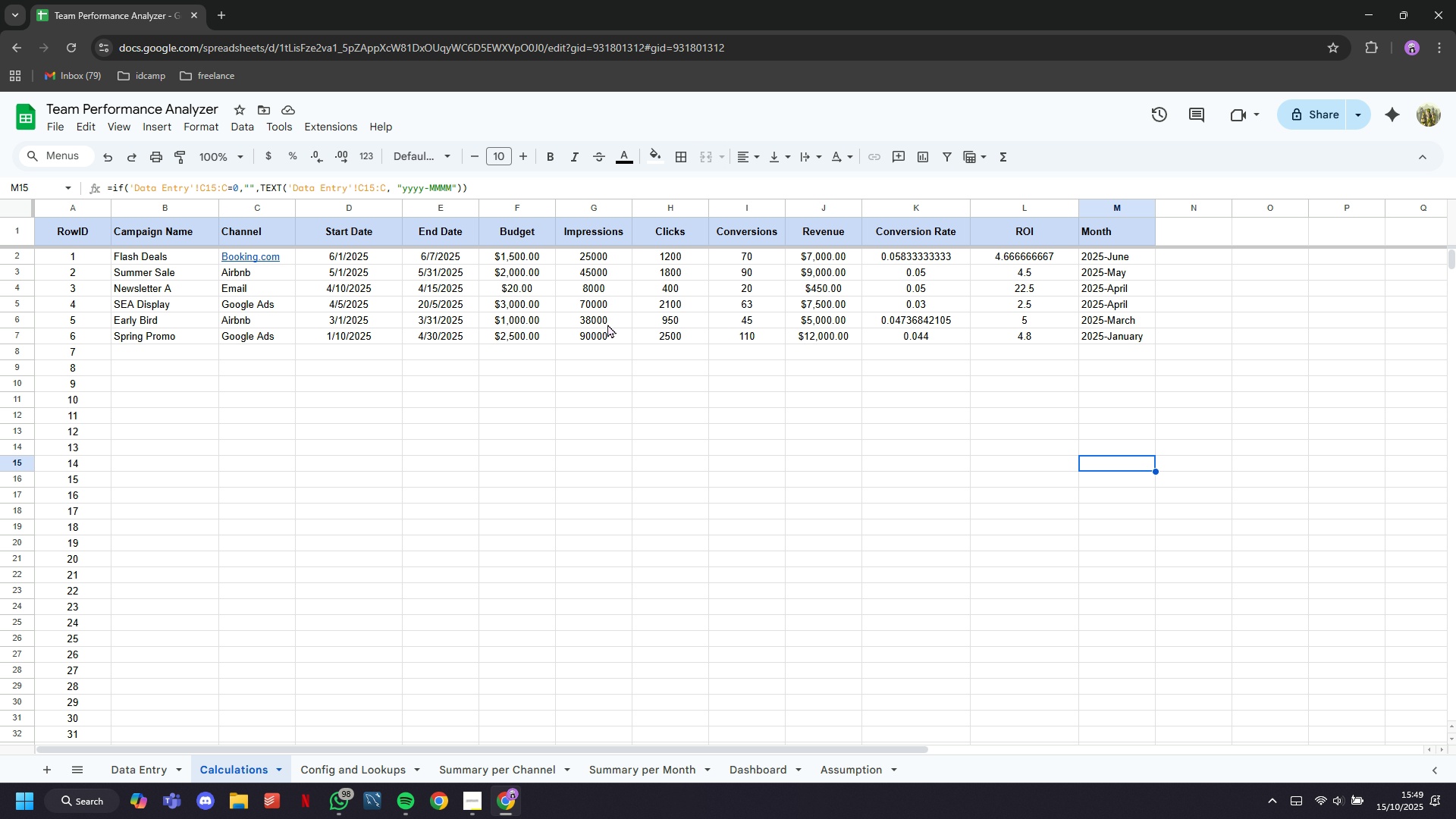 
wait(7.08)
 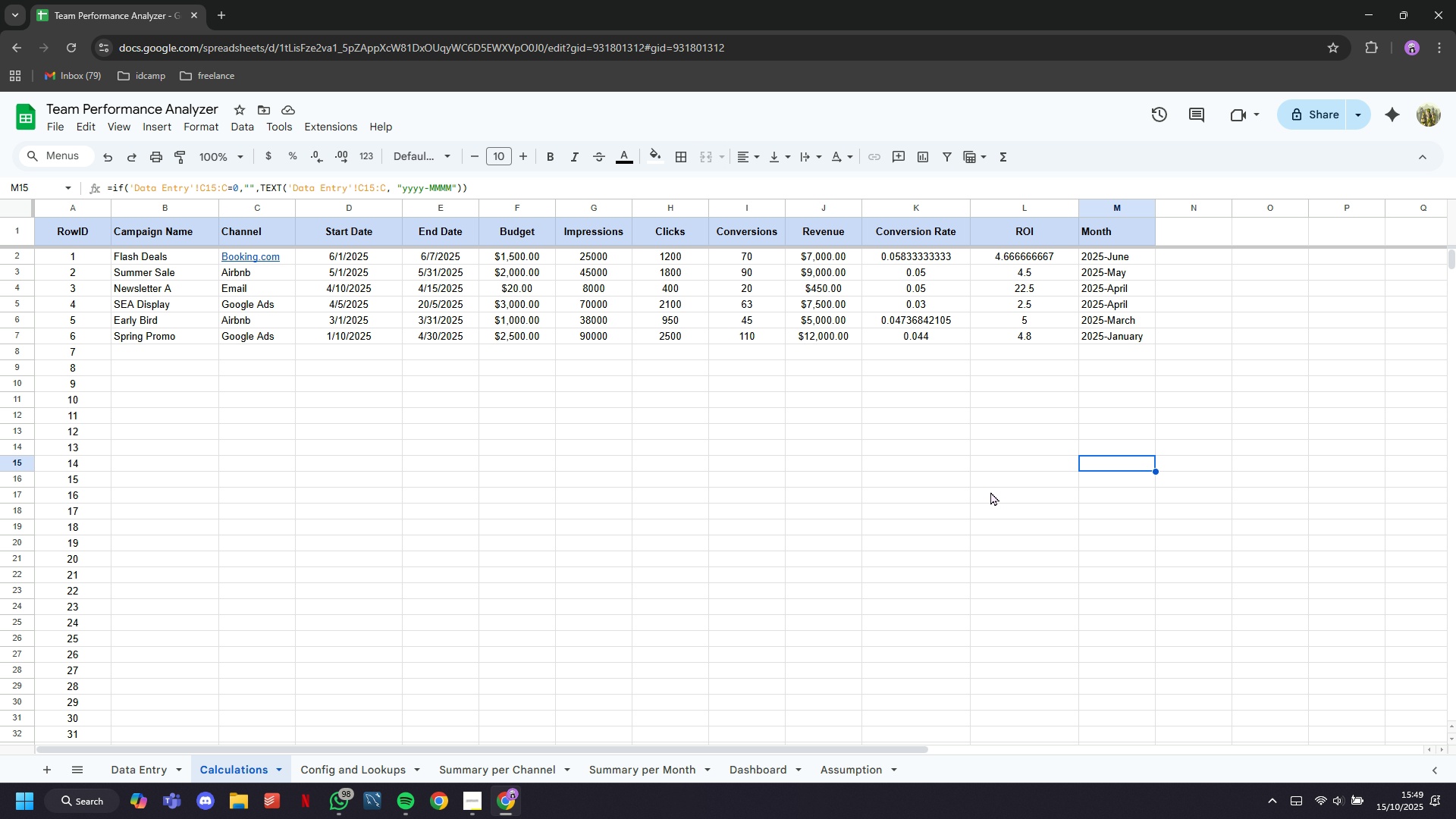 
left_click([341, 764])
 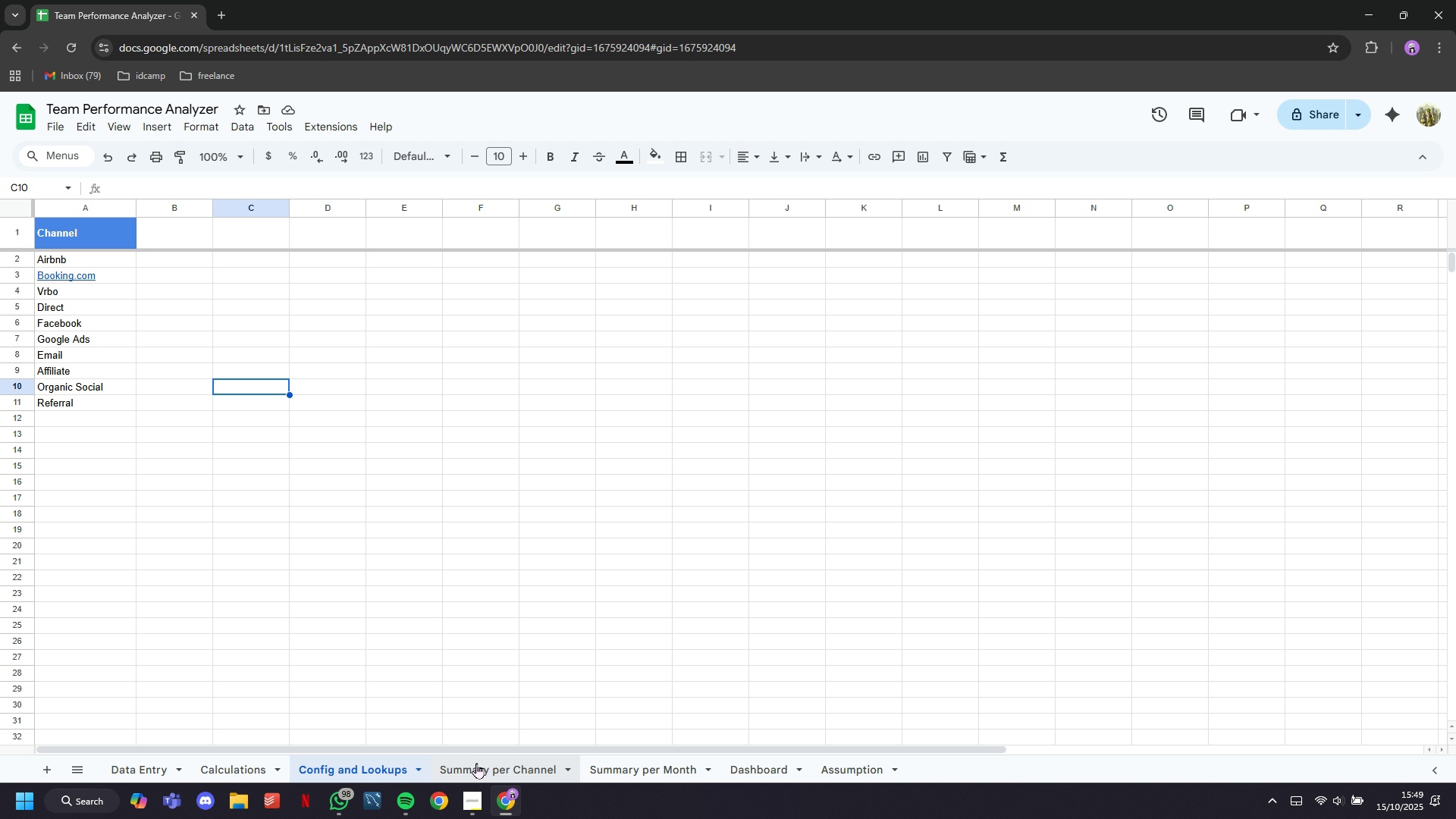 
left_click([477, 762])
 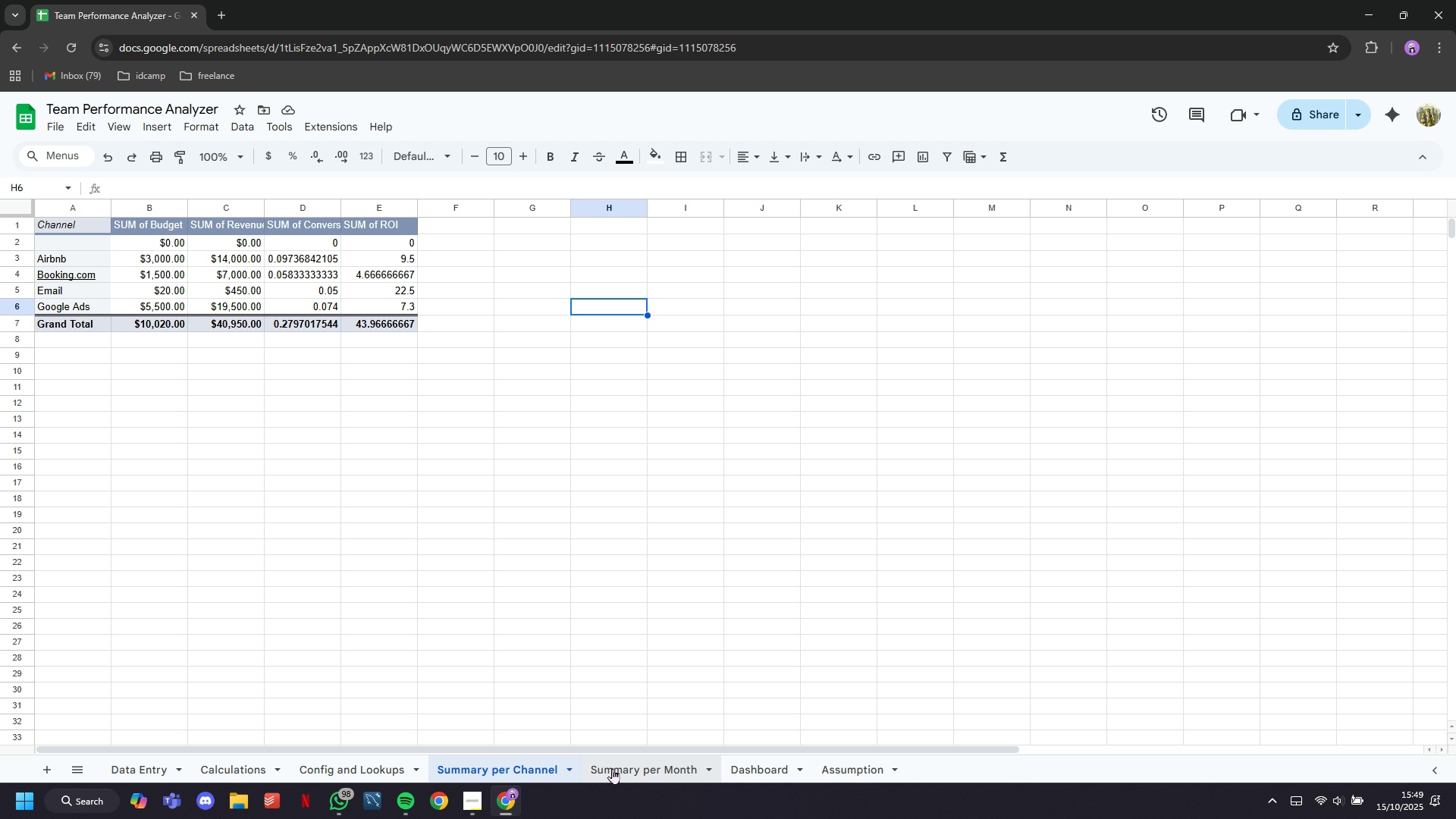 
mouse_move([647, 764])
 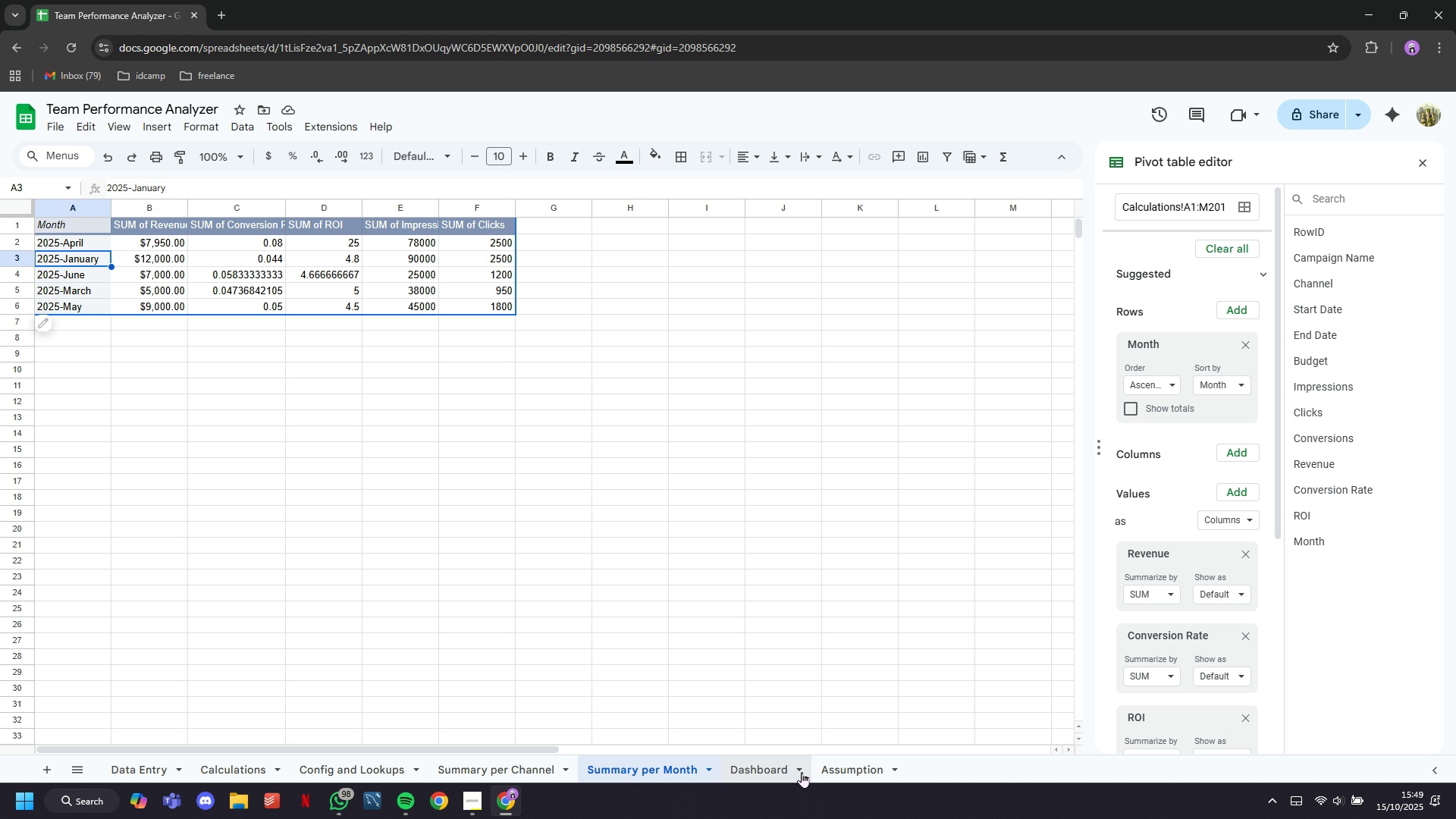 
left_click([802, 772])
 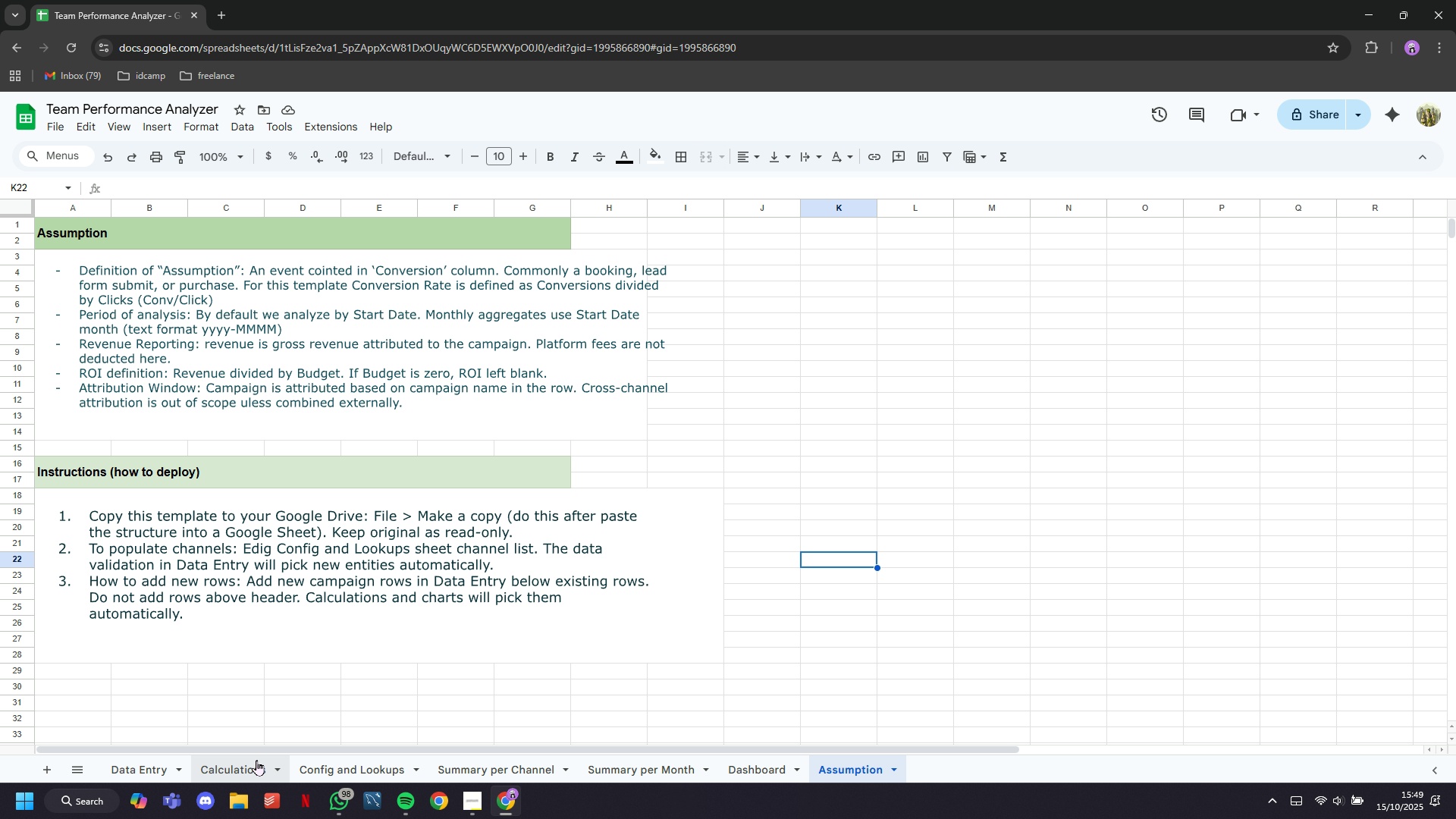 
left_click([134, 767])
 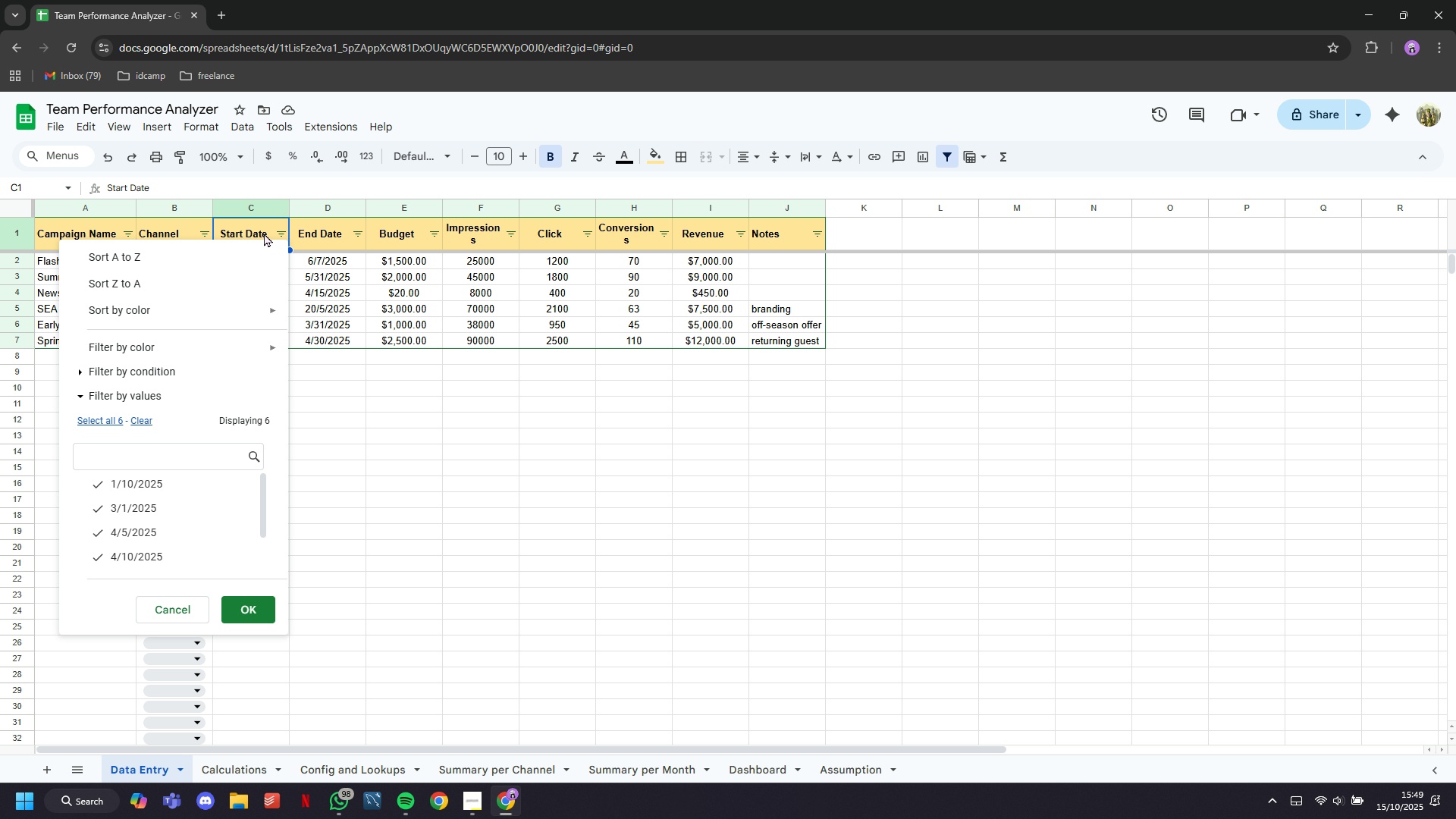 
left_click([230, 255])
 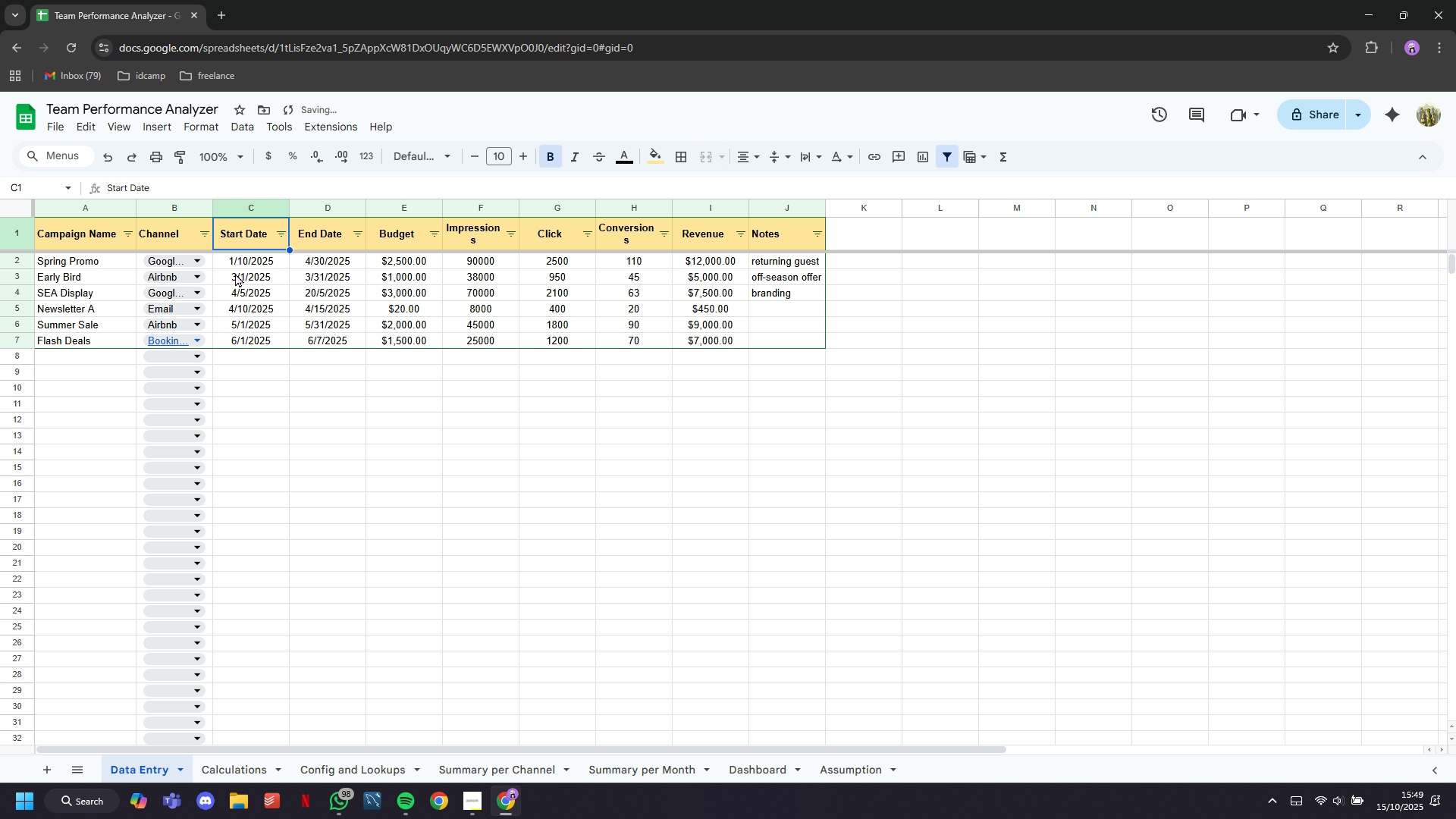 
mouse_move([275, 340])
 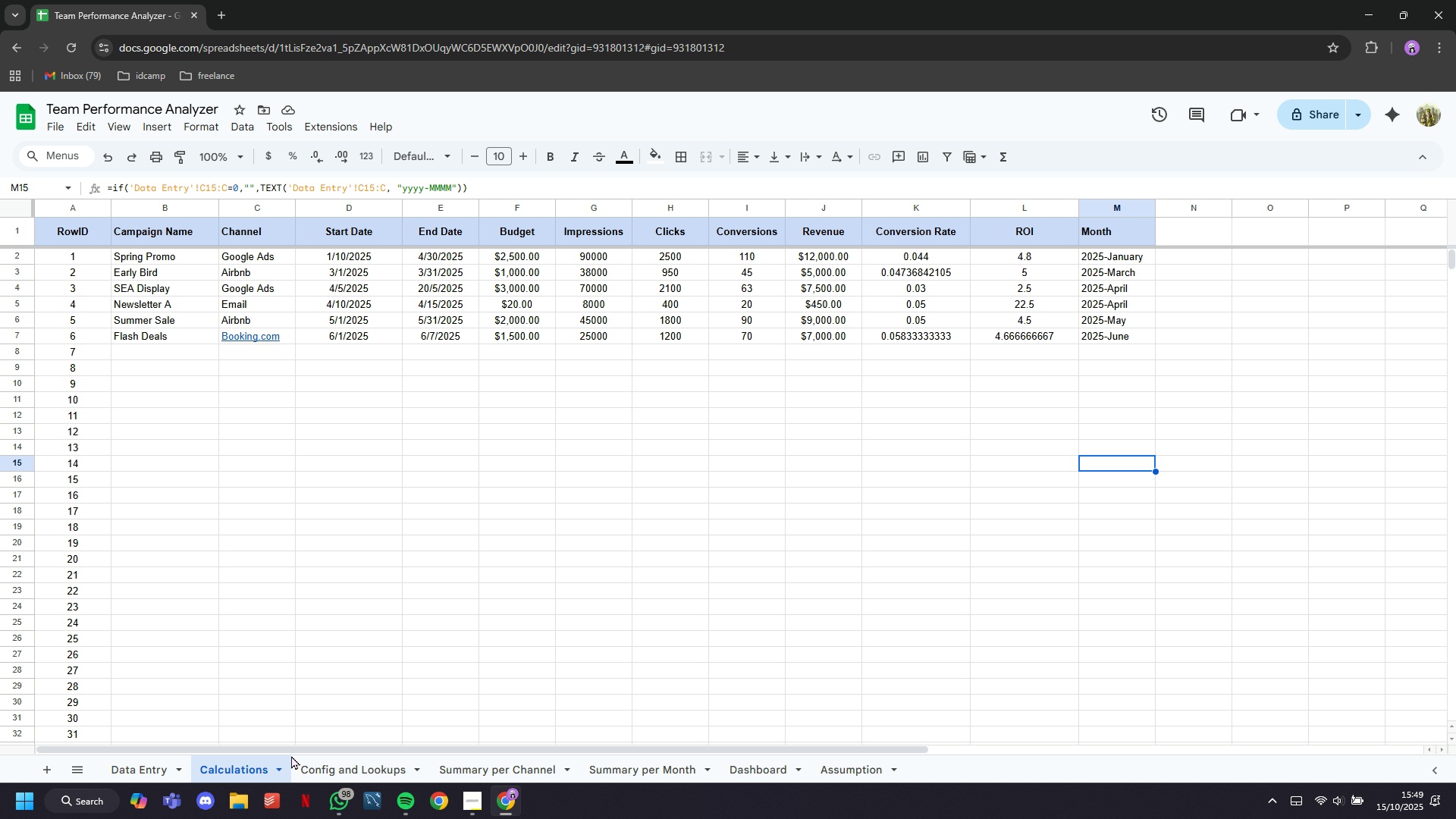 
left_click([595, 761])
 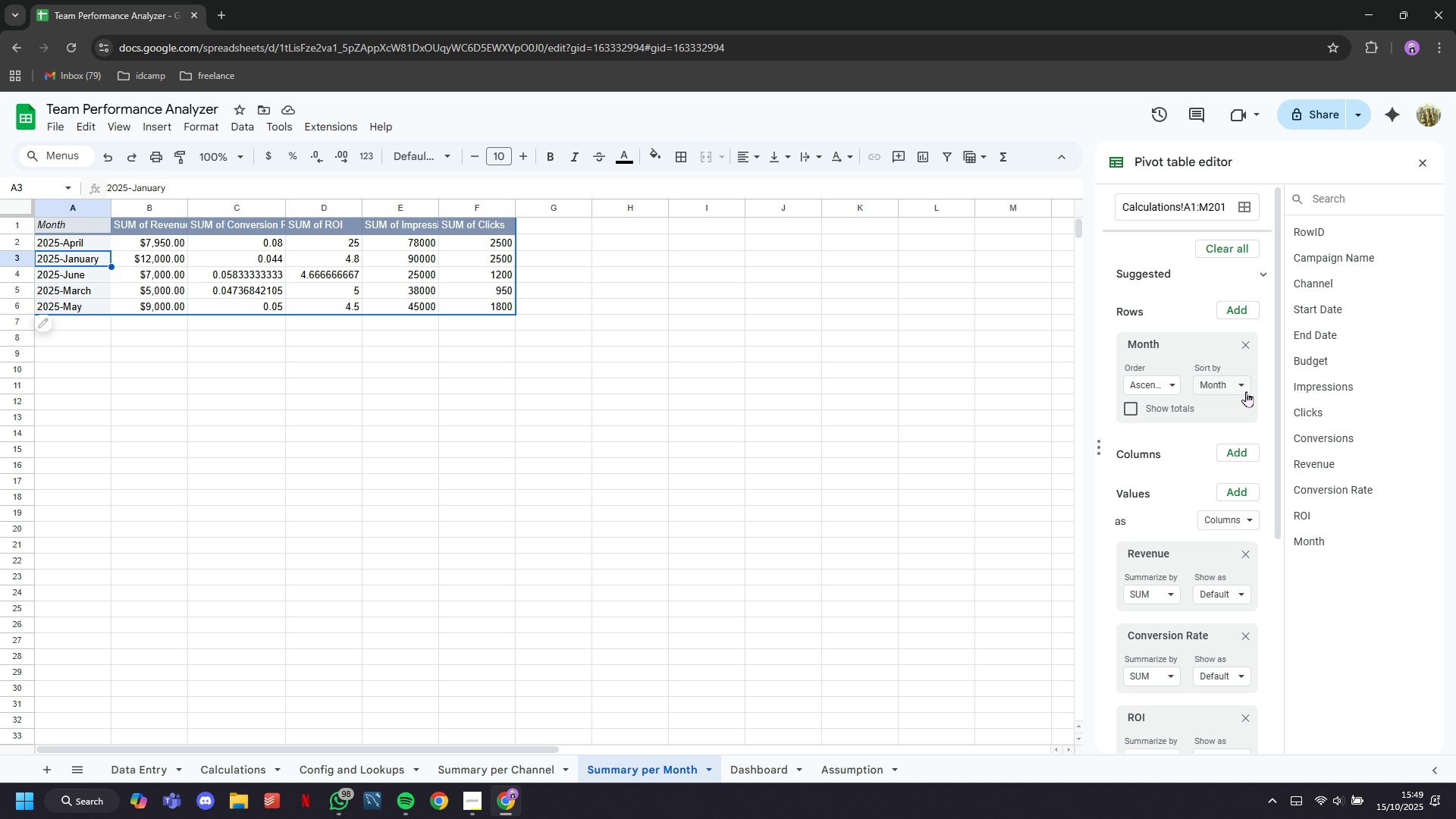 
left_click([1151, 383])
 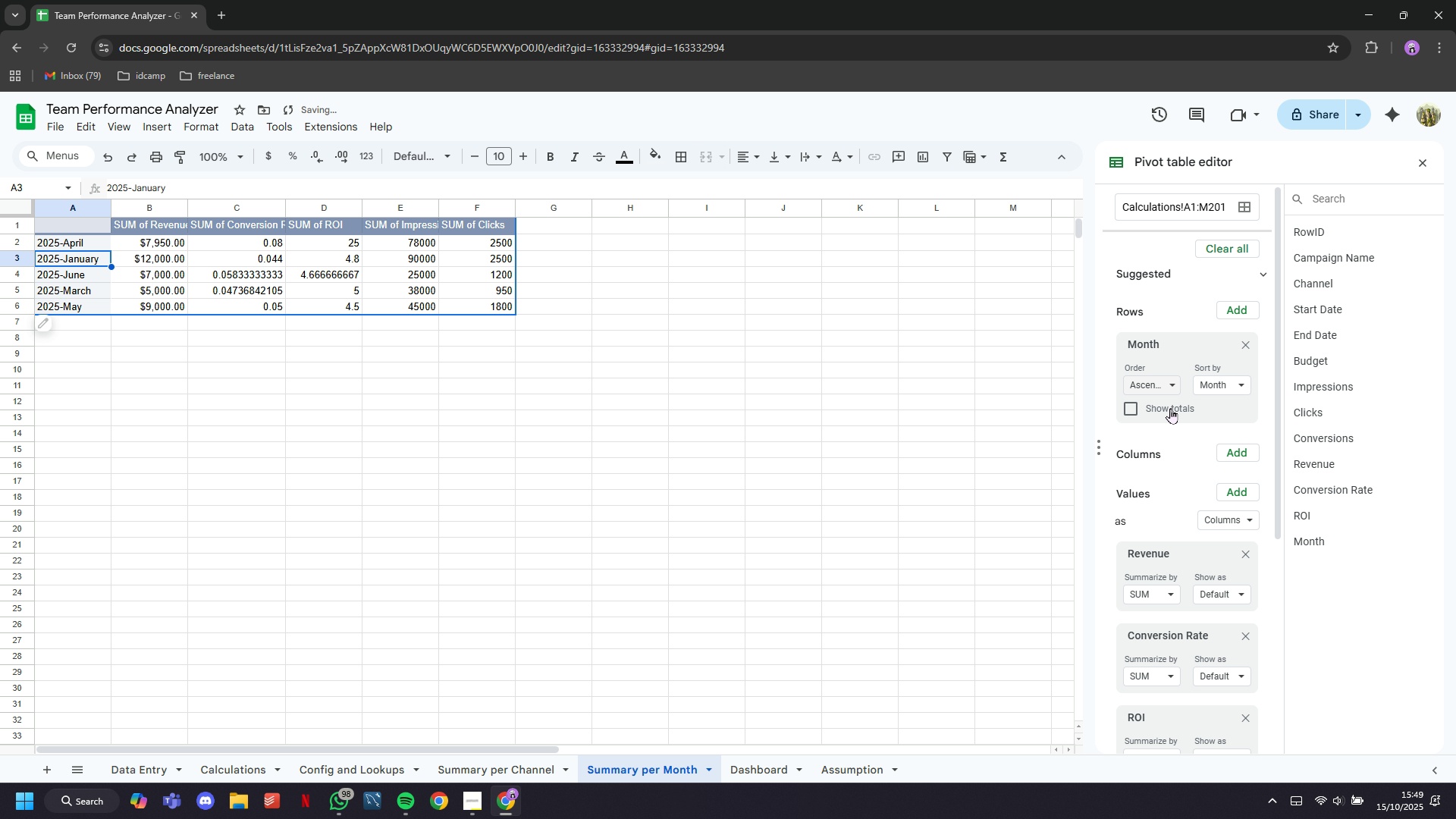 
left_click([1166, 392])
 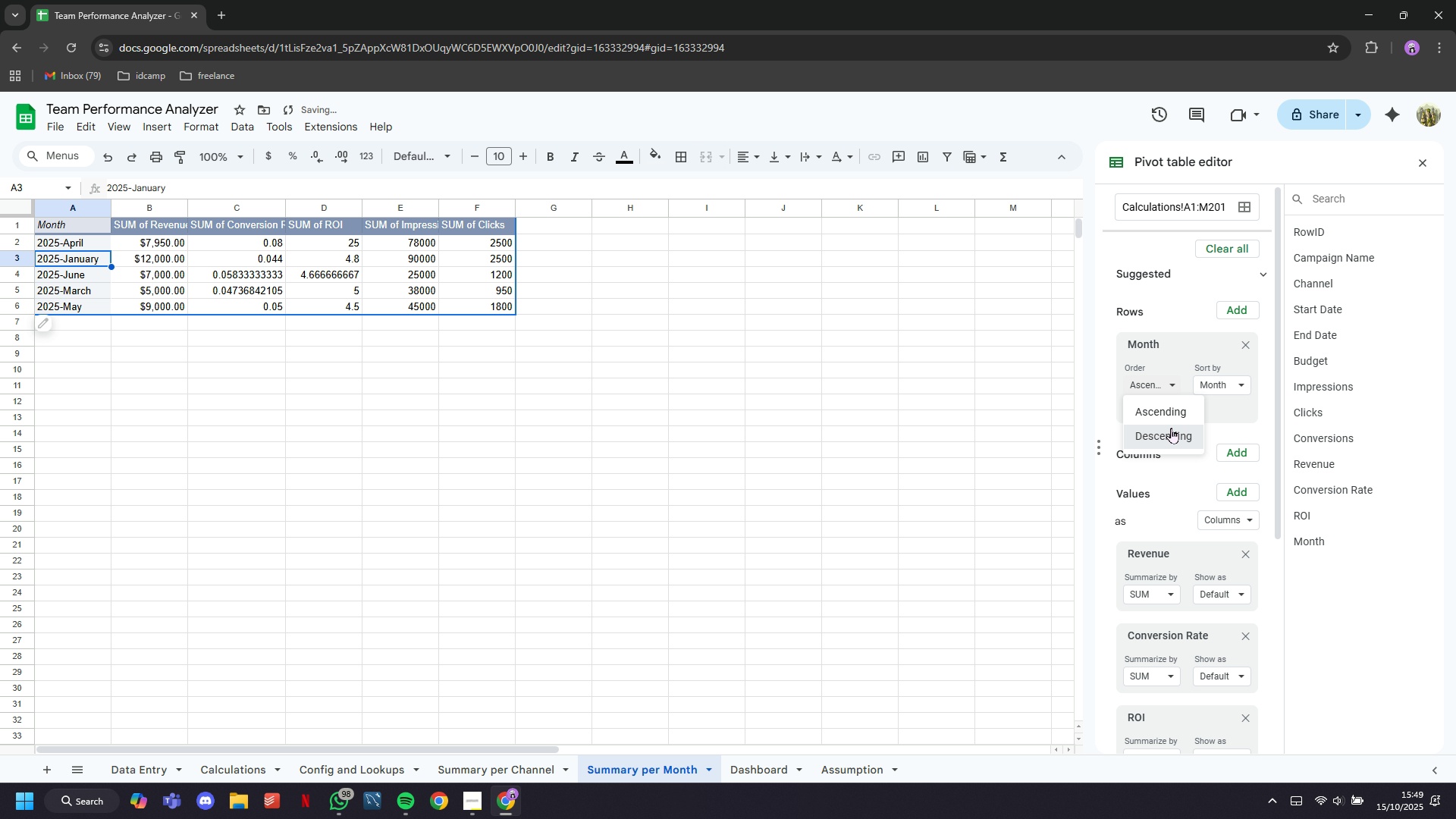 
left_click([1171, 428])
 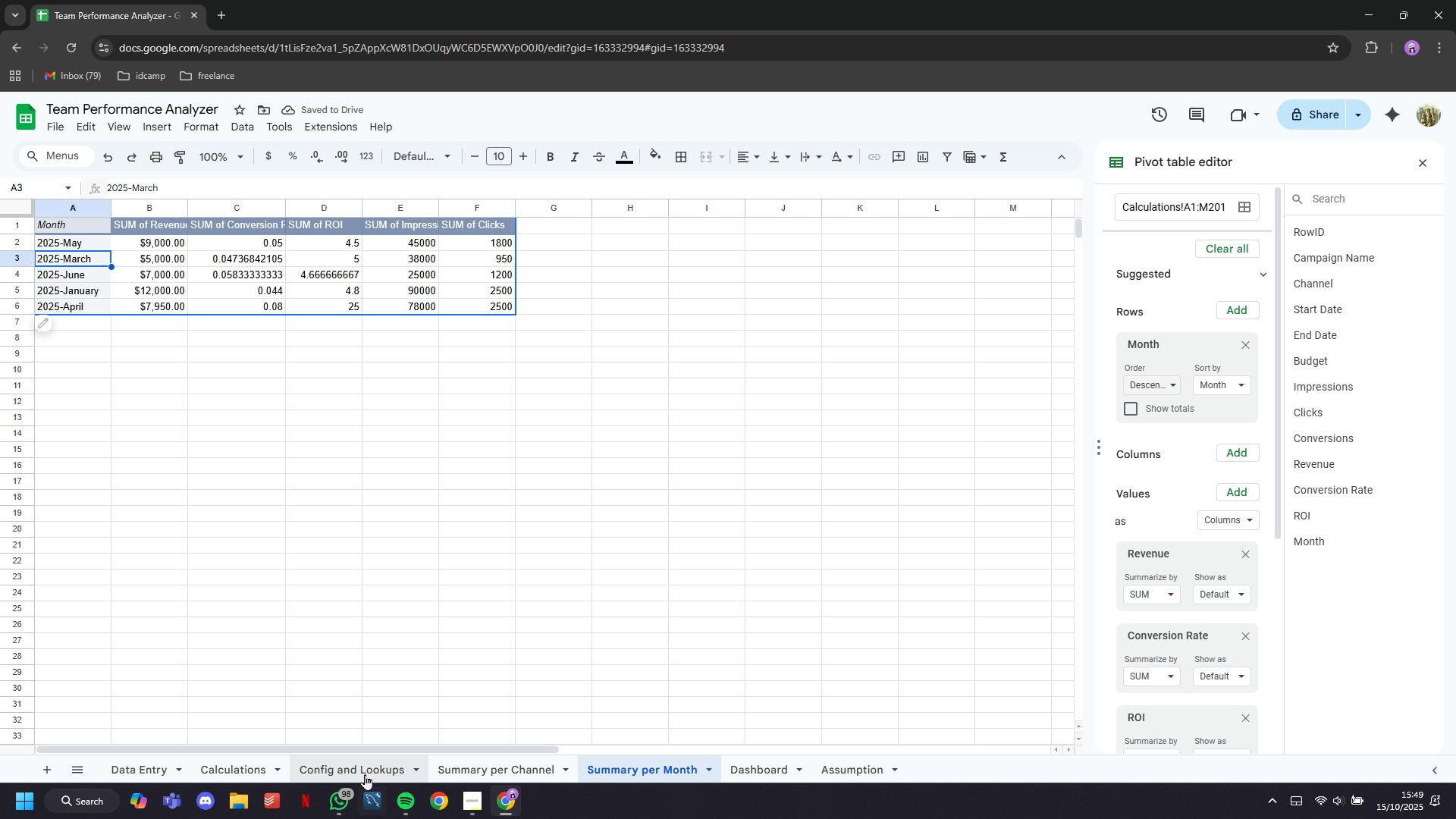 
wait(5.15)
 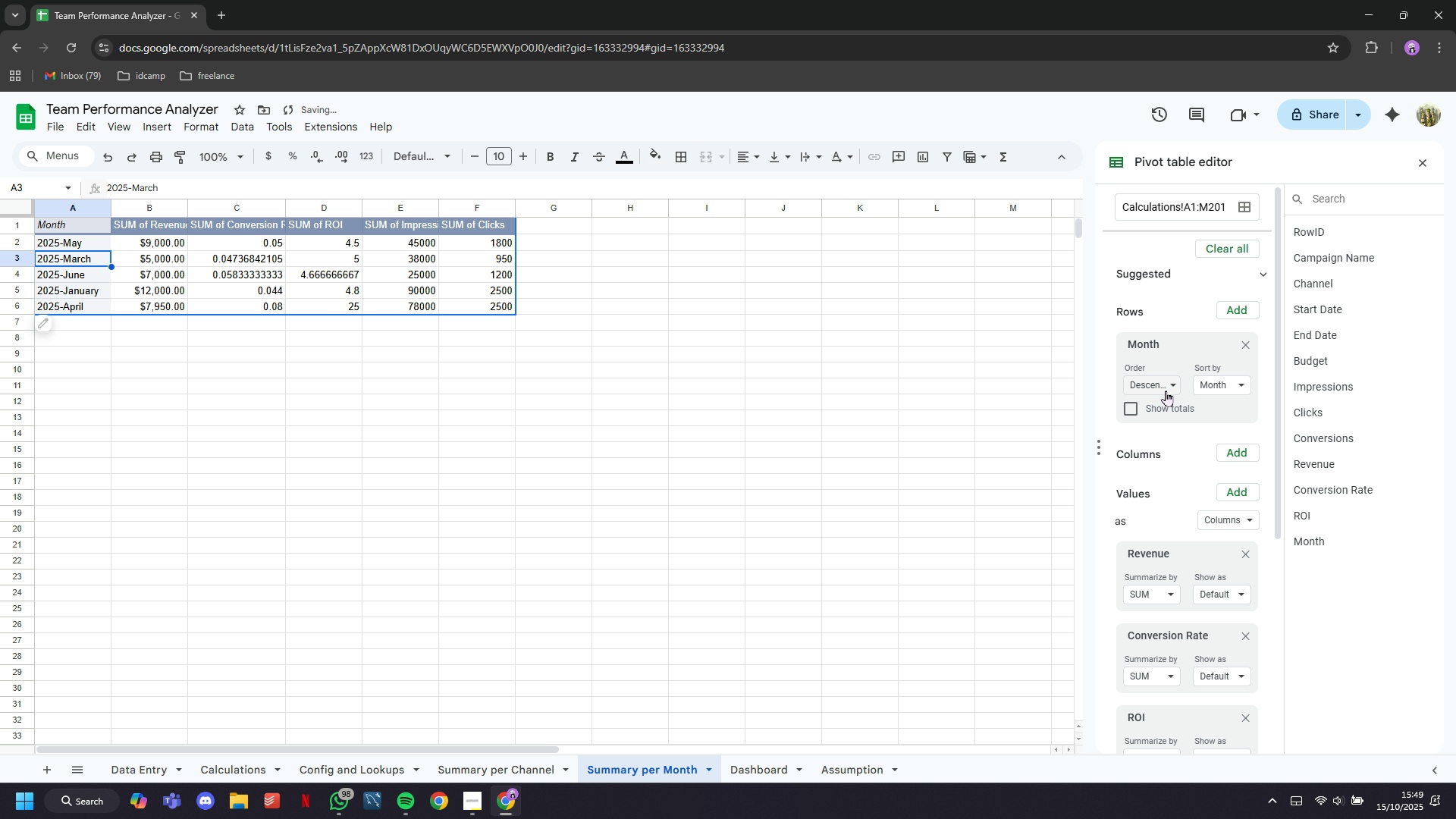 
left_click([480, 761])
 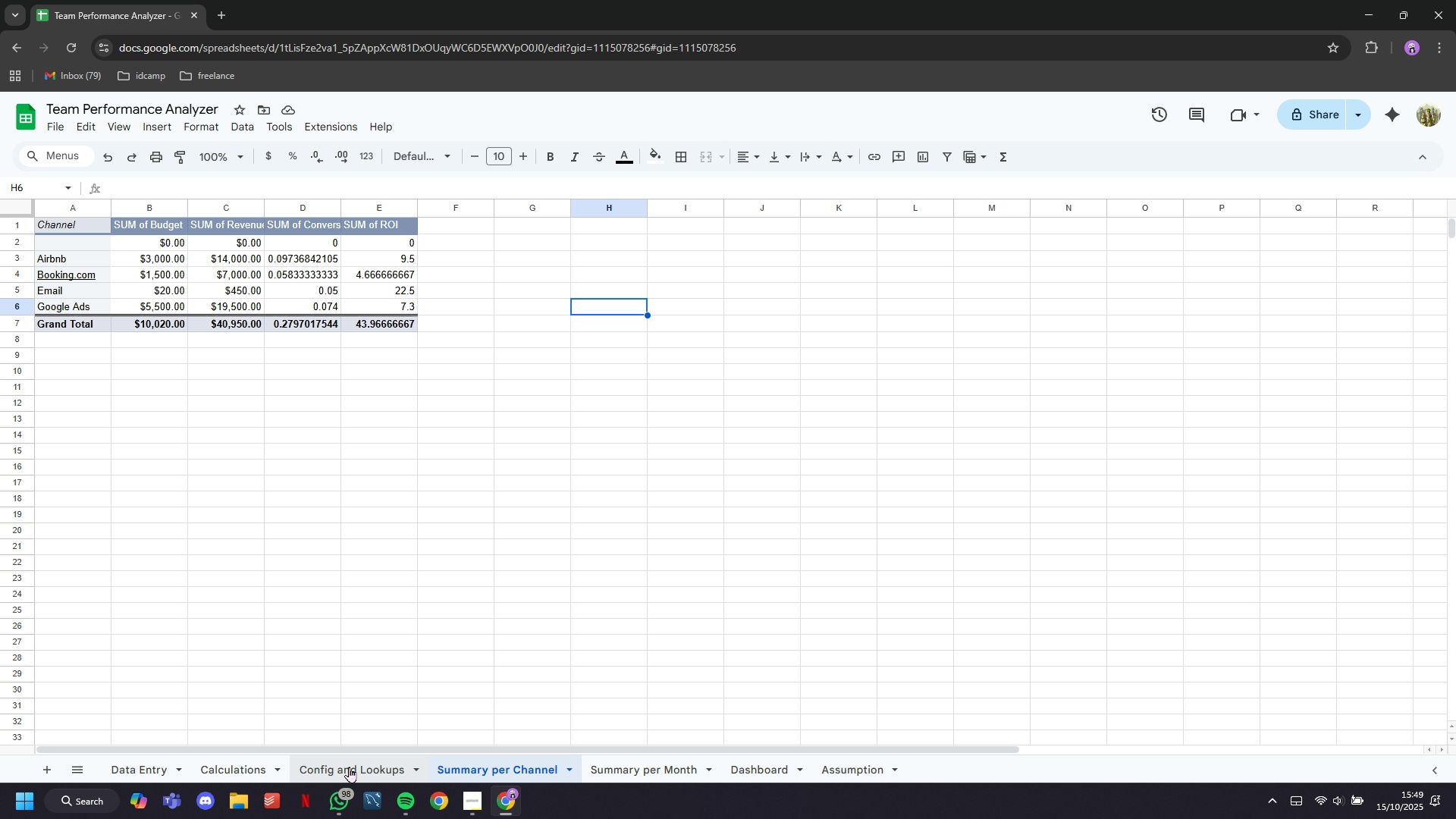 
left_click([349, 765])
 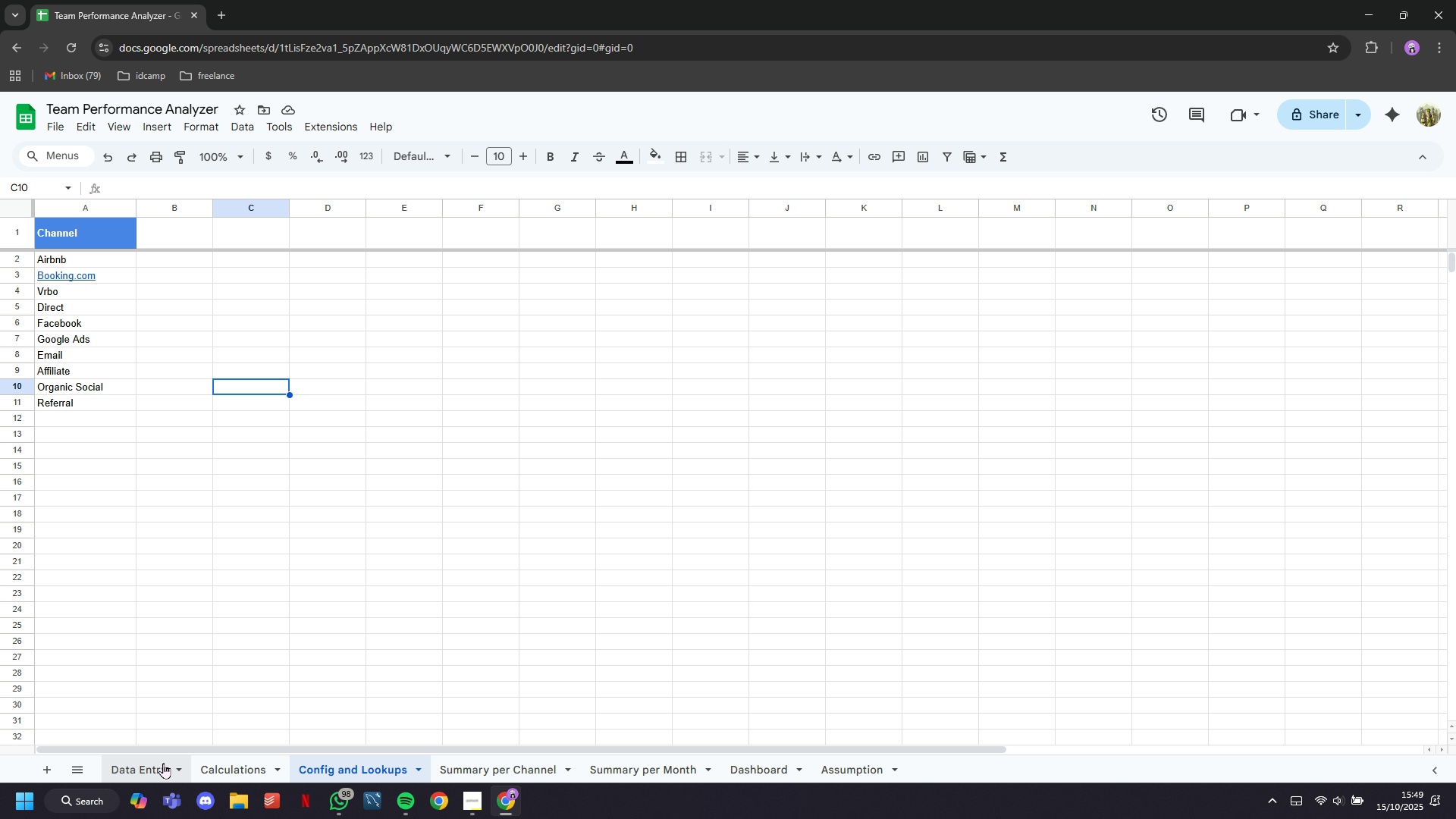 
left_click([163, 763])
 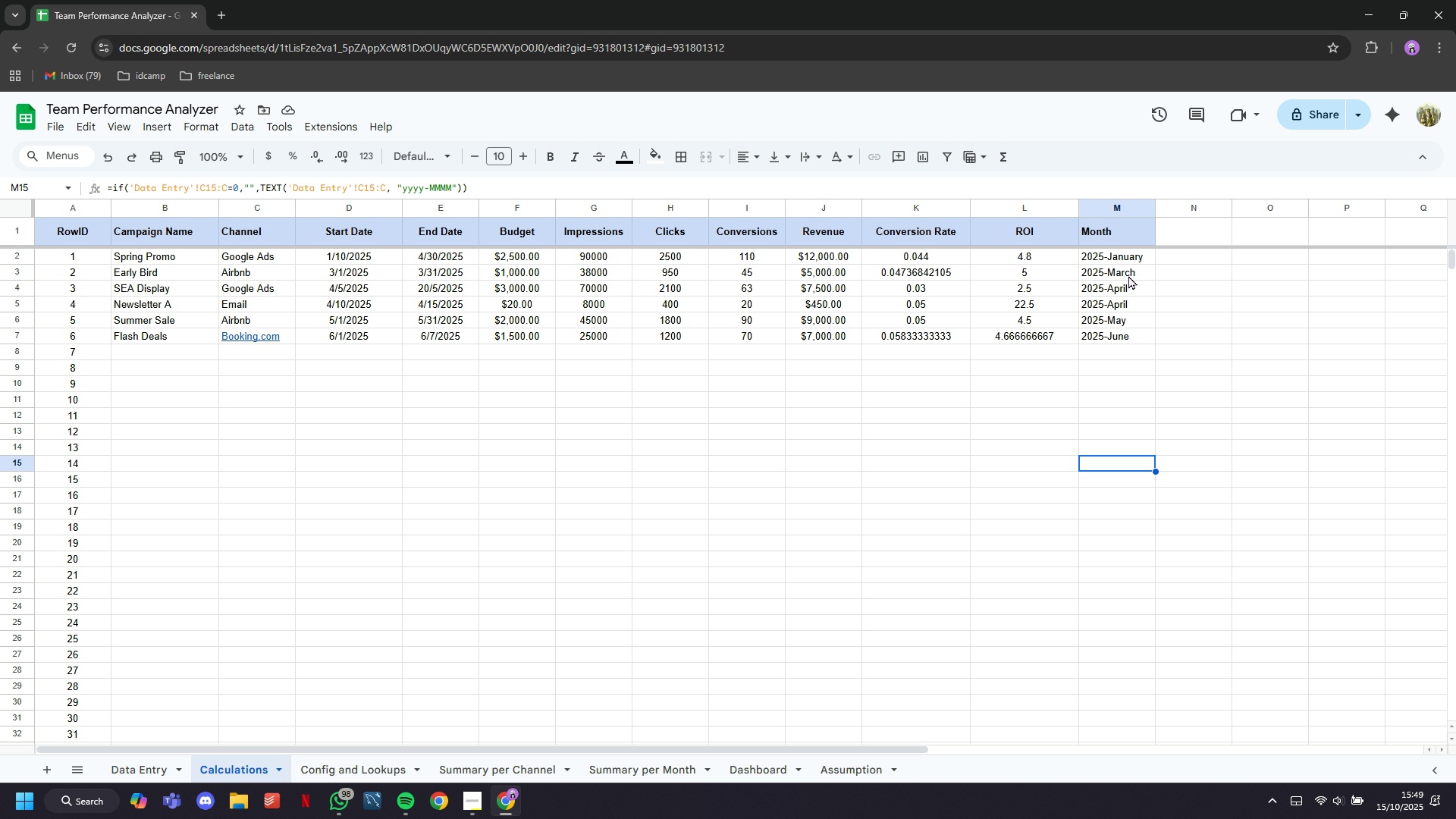 
double_click([1128, 254])
 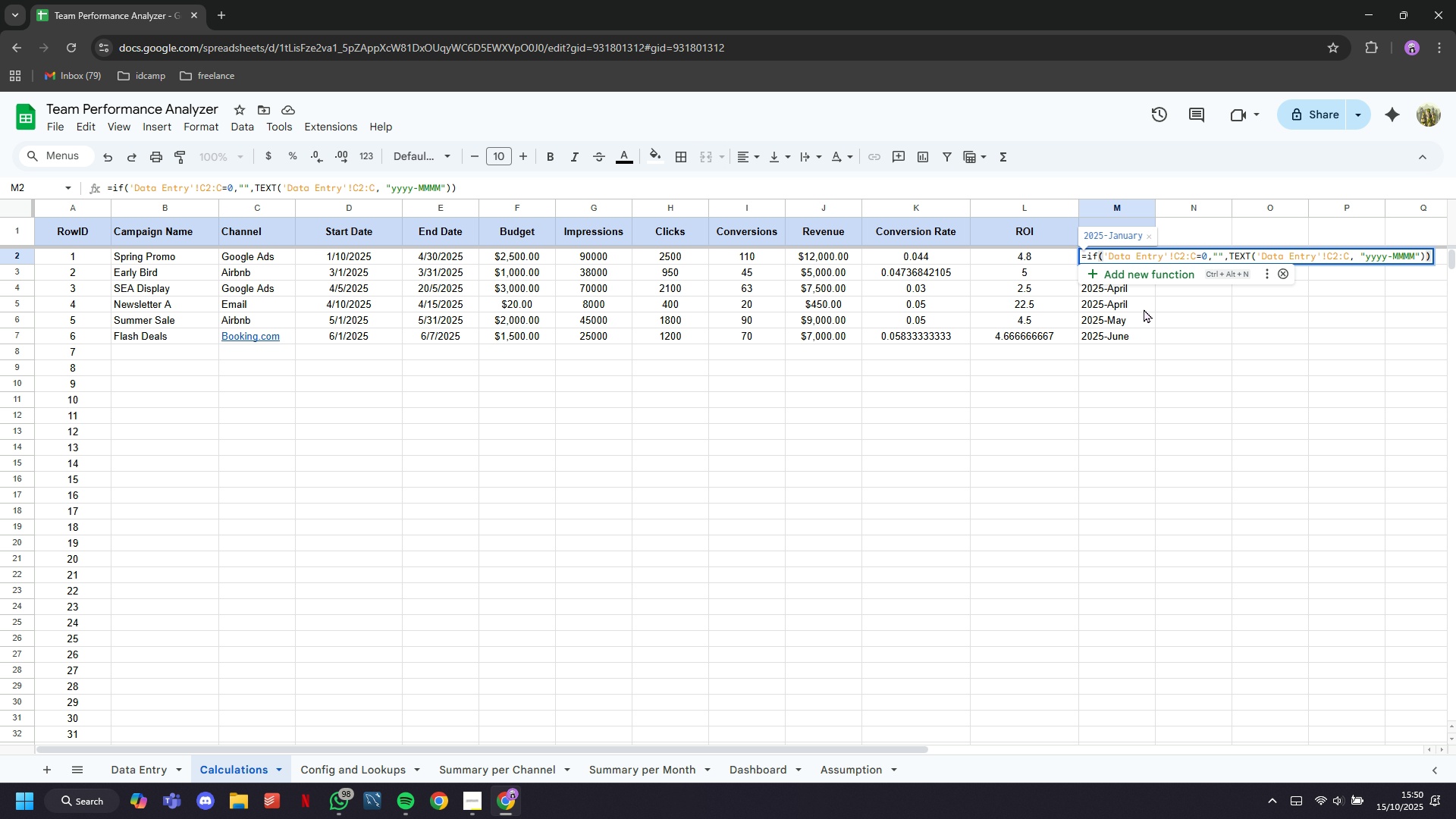 
left_click([1144, 309])
 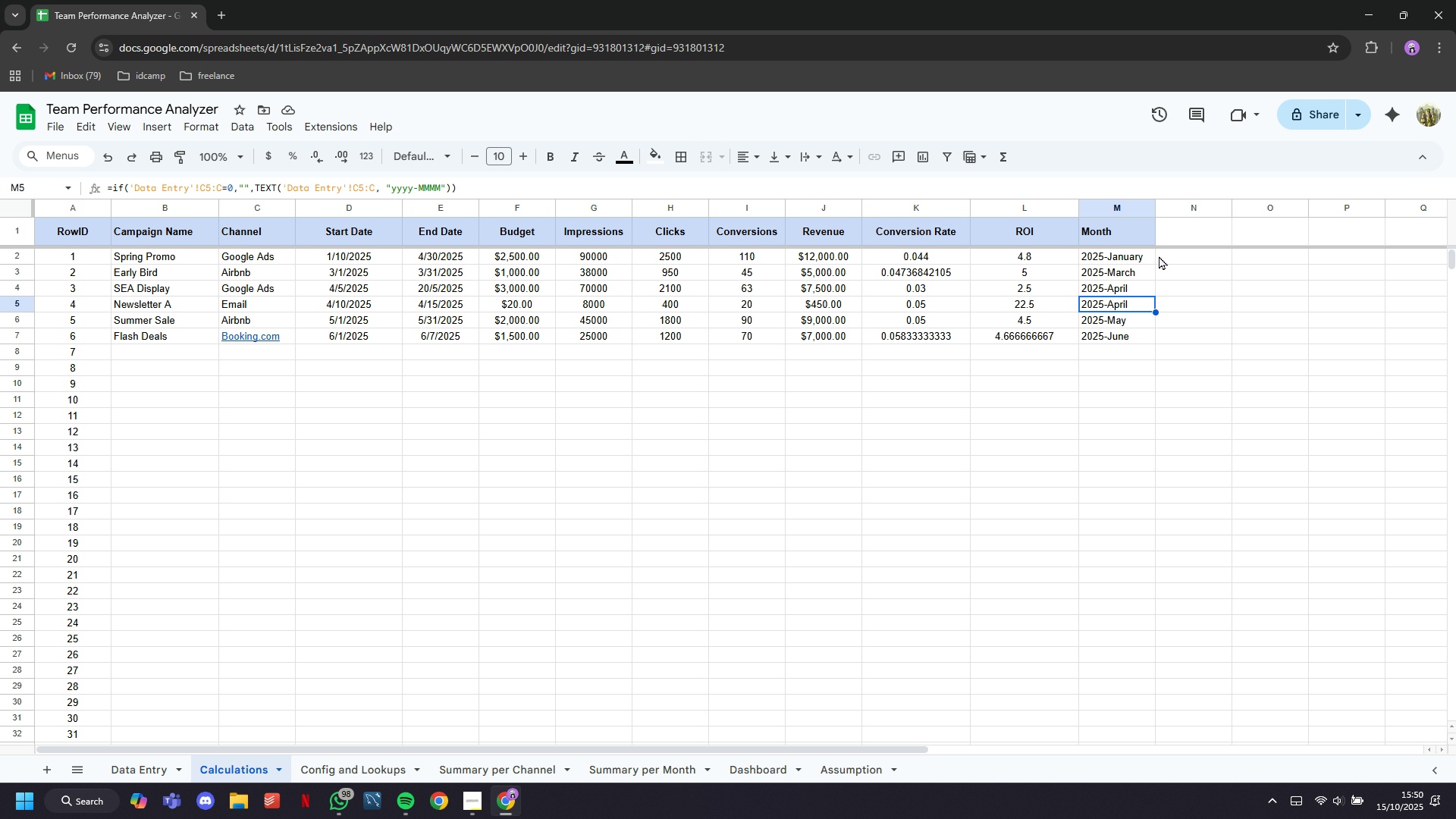 
left_click([1143, 260])
 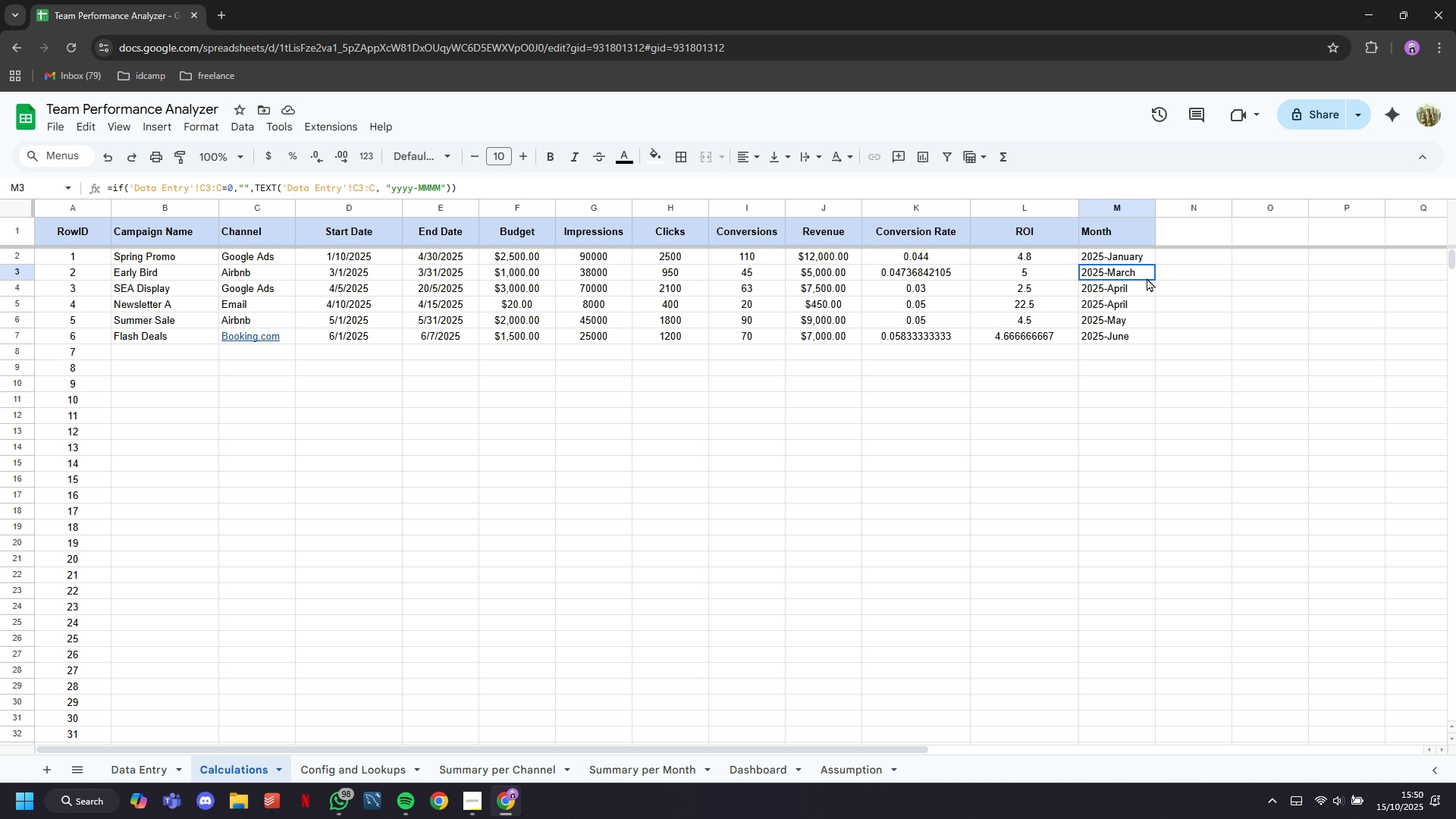 
left_click([1147, 278])
 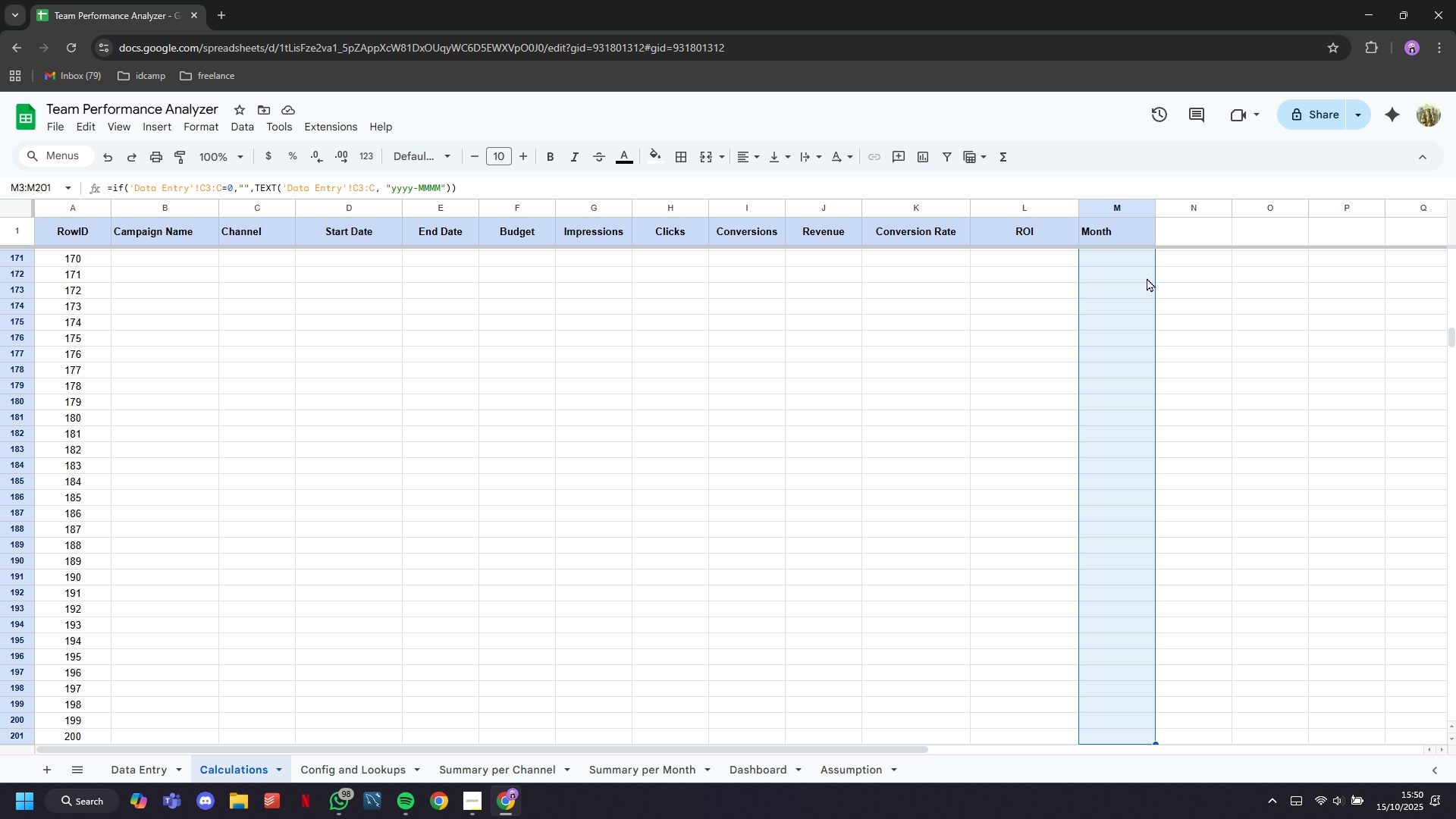 
key(Control+Shift+ArrowDown)
 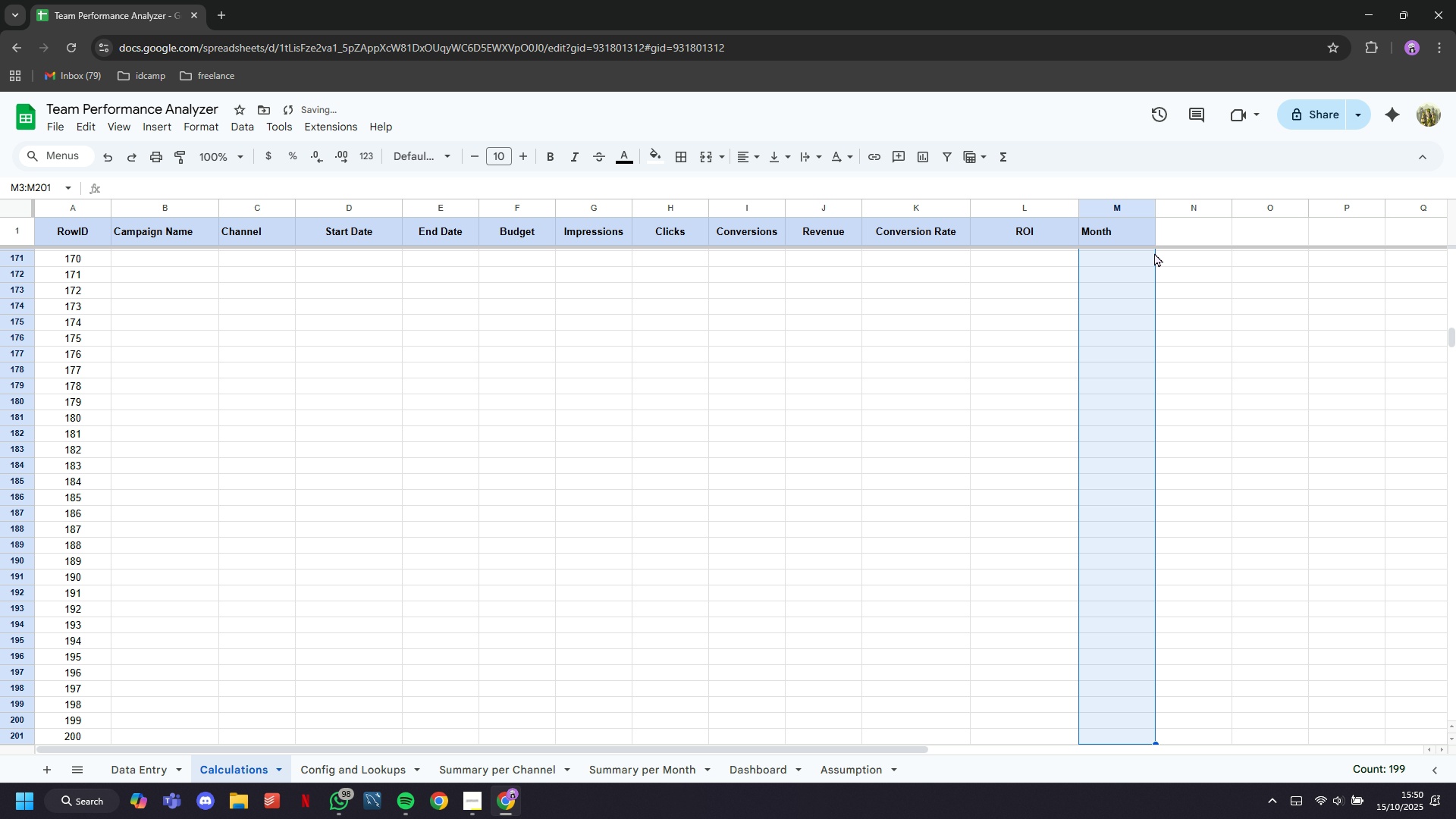 
key(Backspace)
 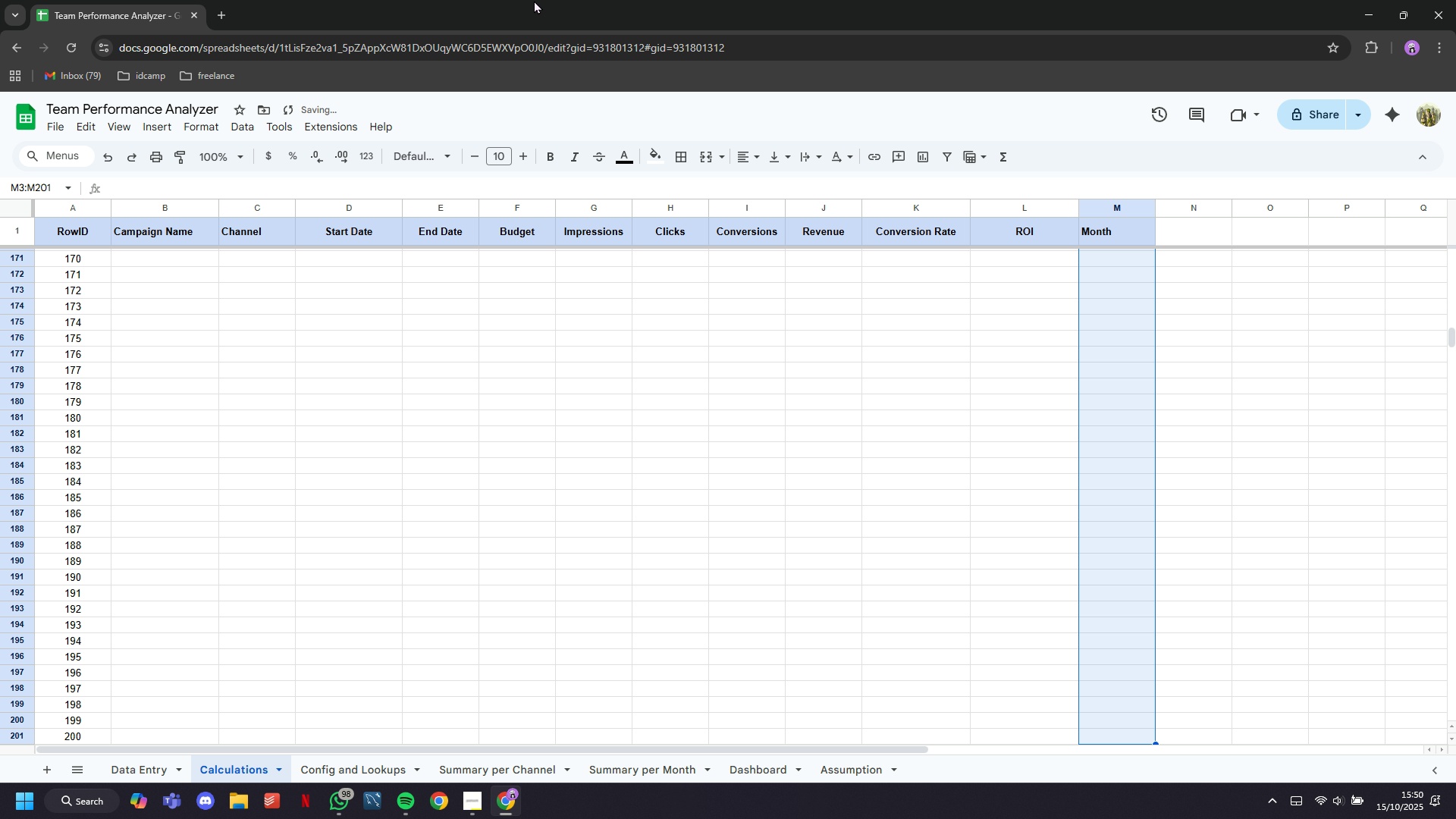 
scroll: coordinate [716, 172], scroll_direction: up, amount: 12.0
 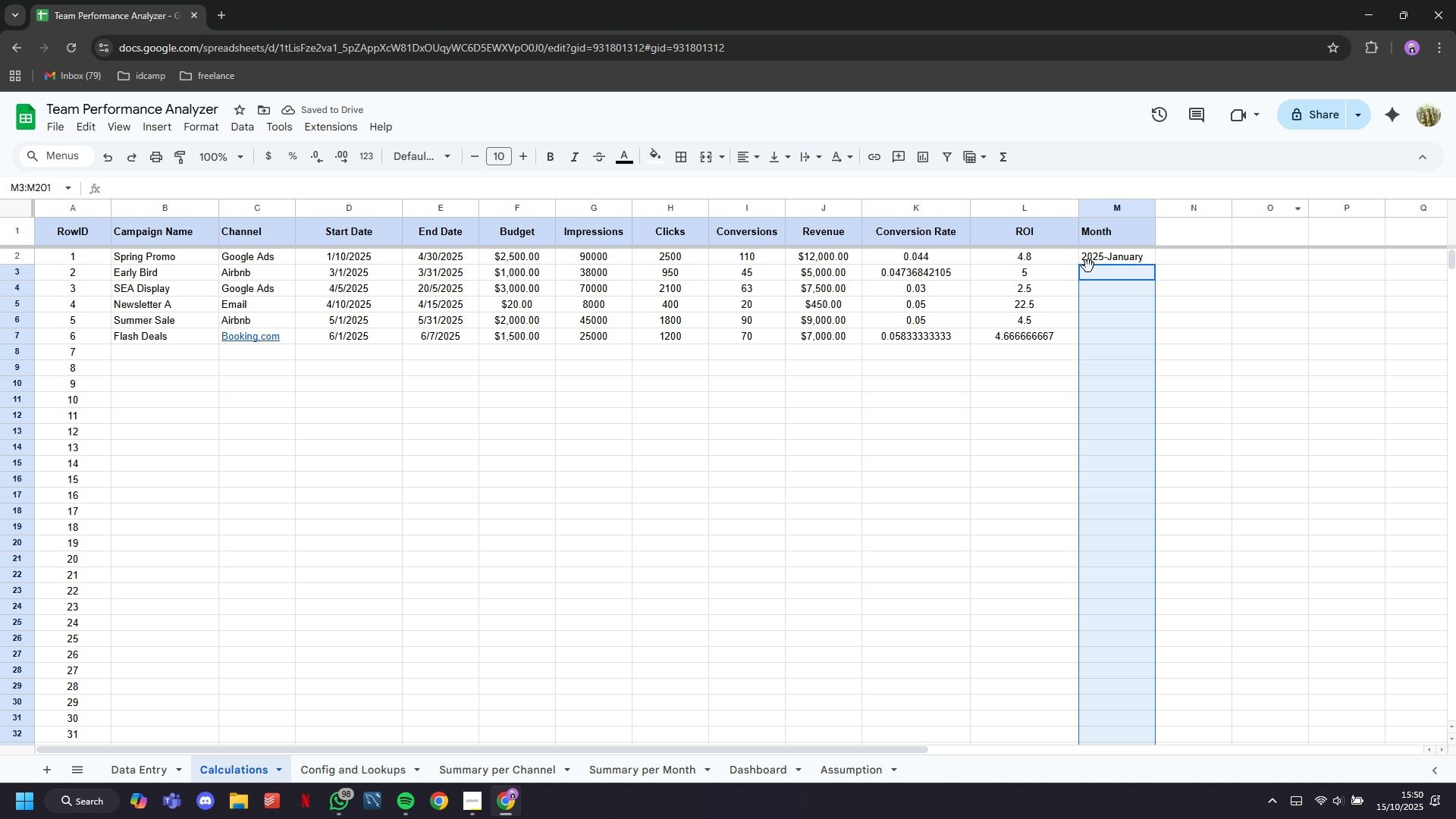 
double_click([1104, 262])
 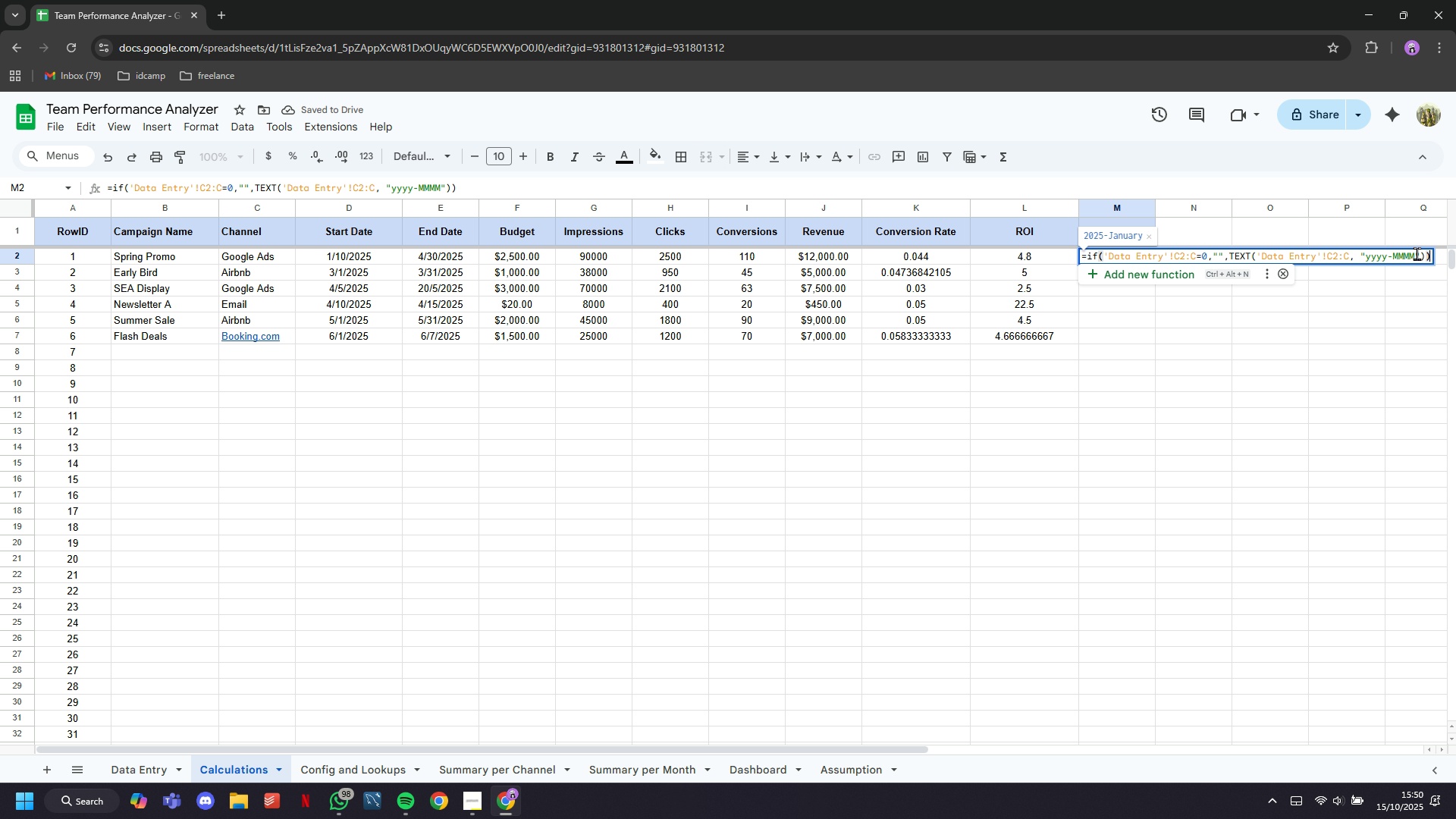 
left_click([1417, 254])
 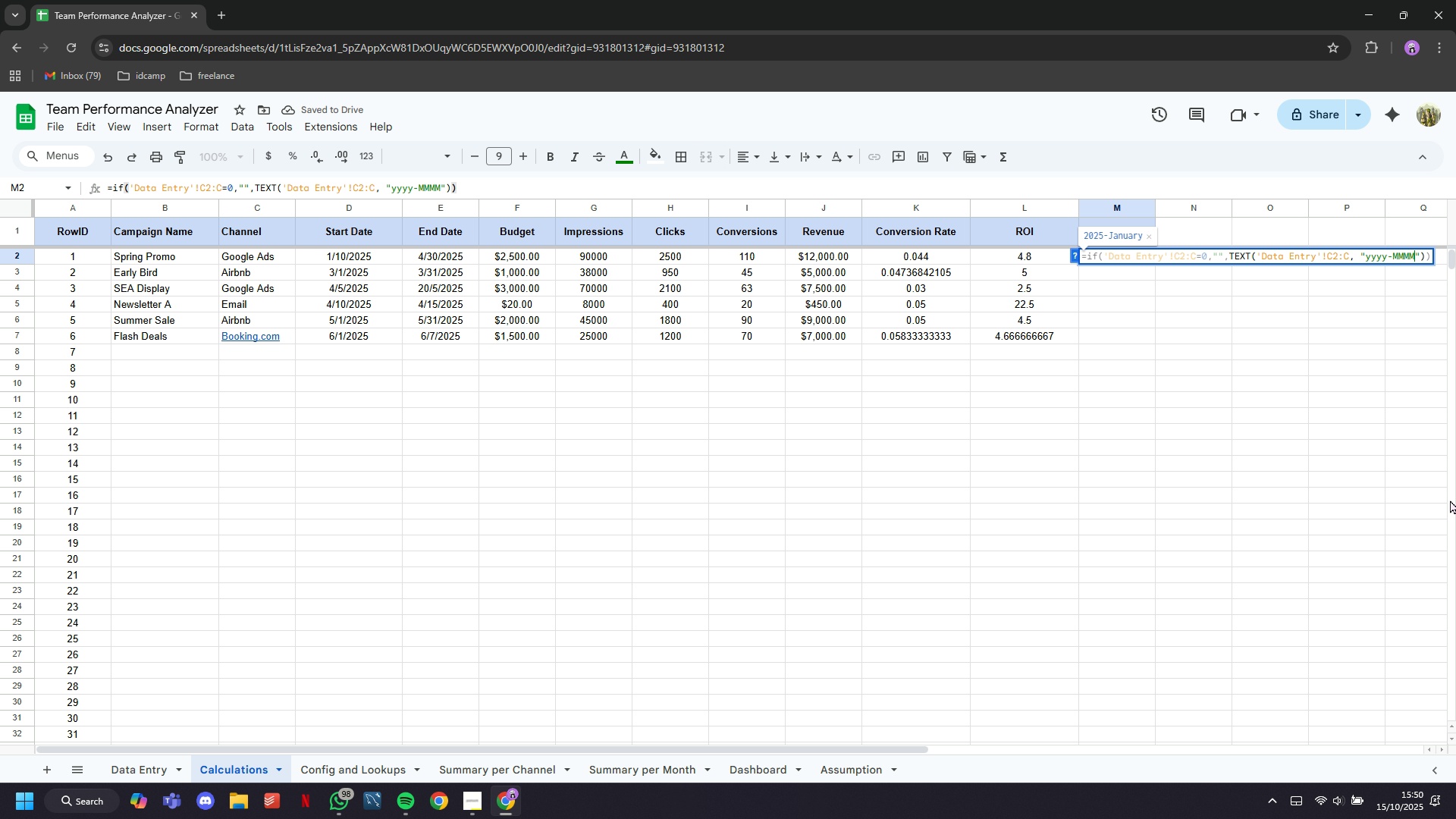 
key(Backspace)
 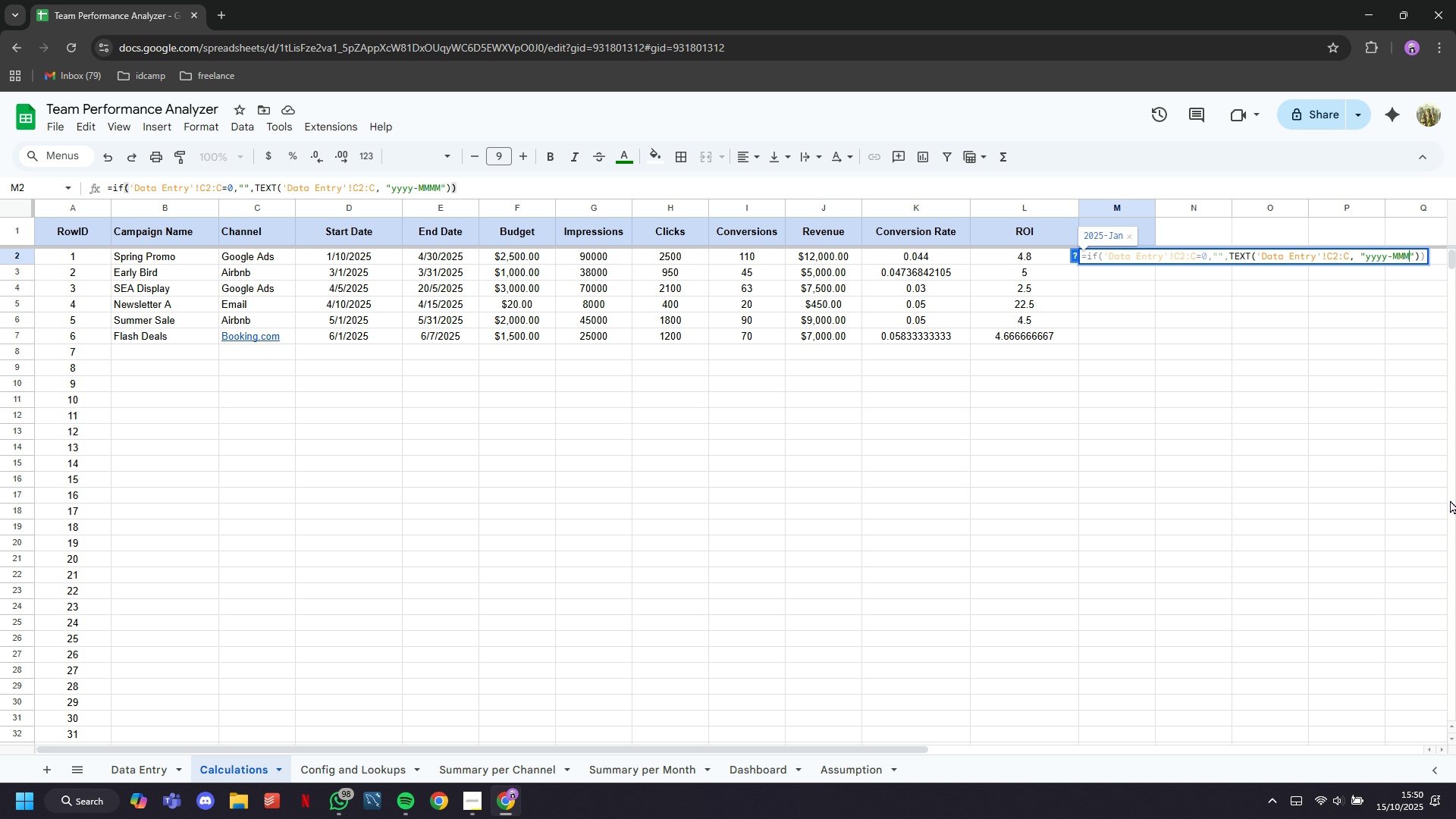 
key(Backspace)
 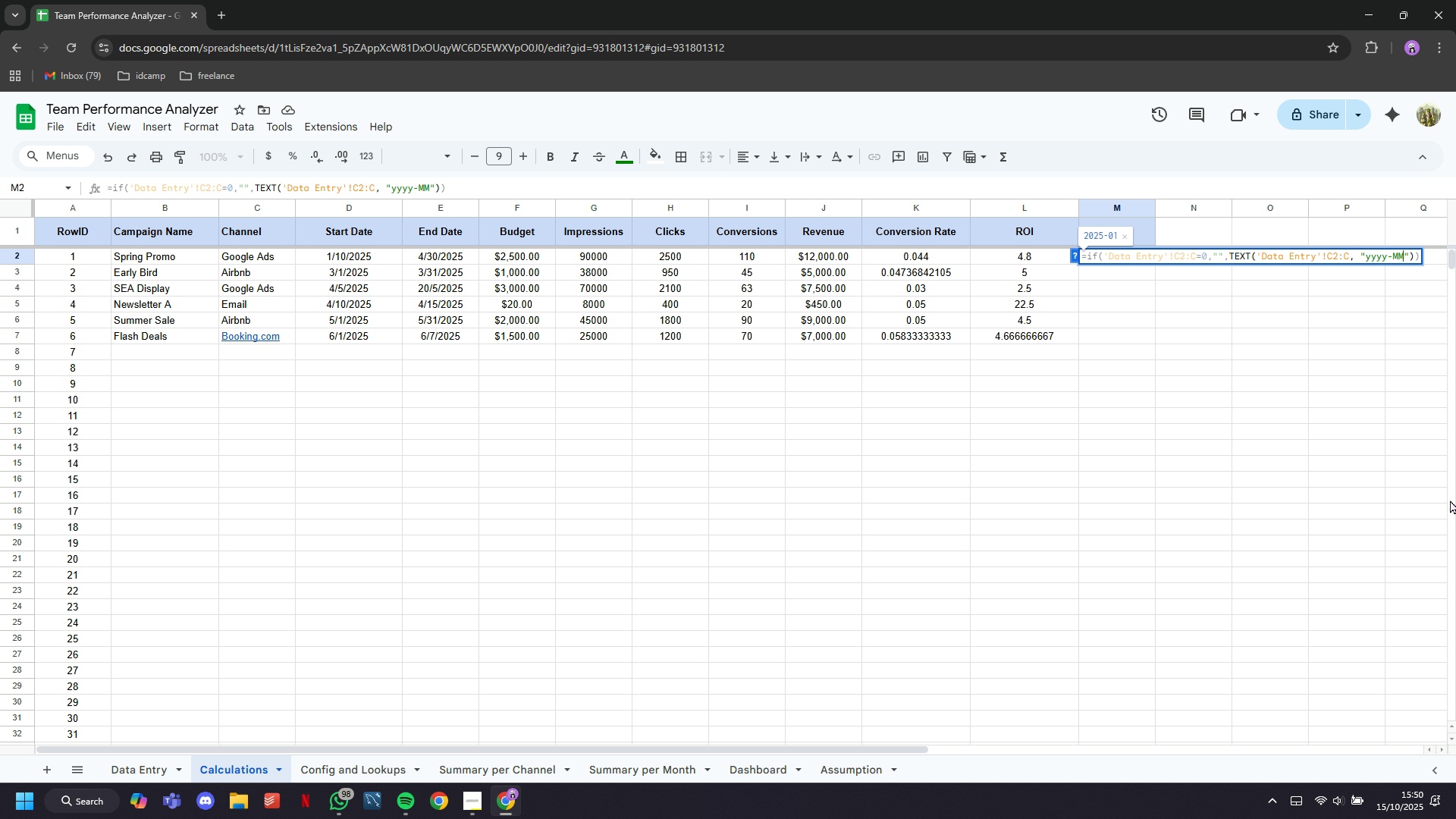 
key(Enter)
 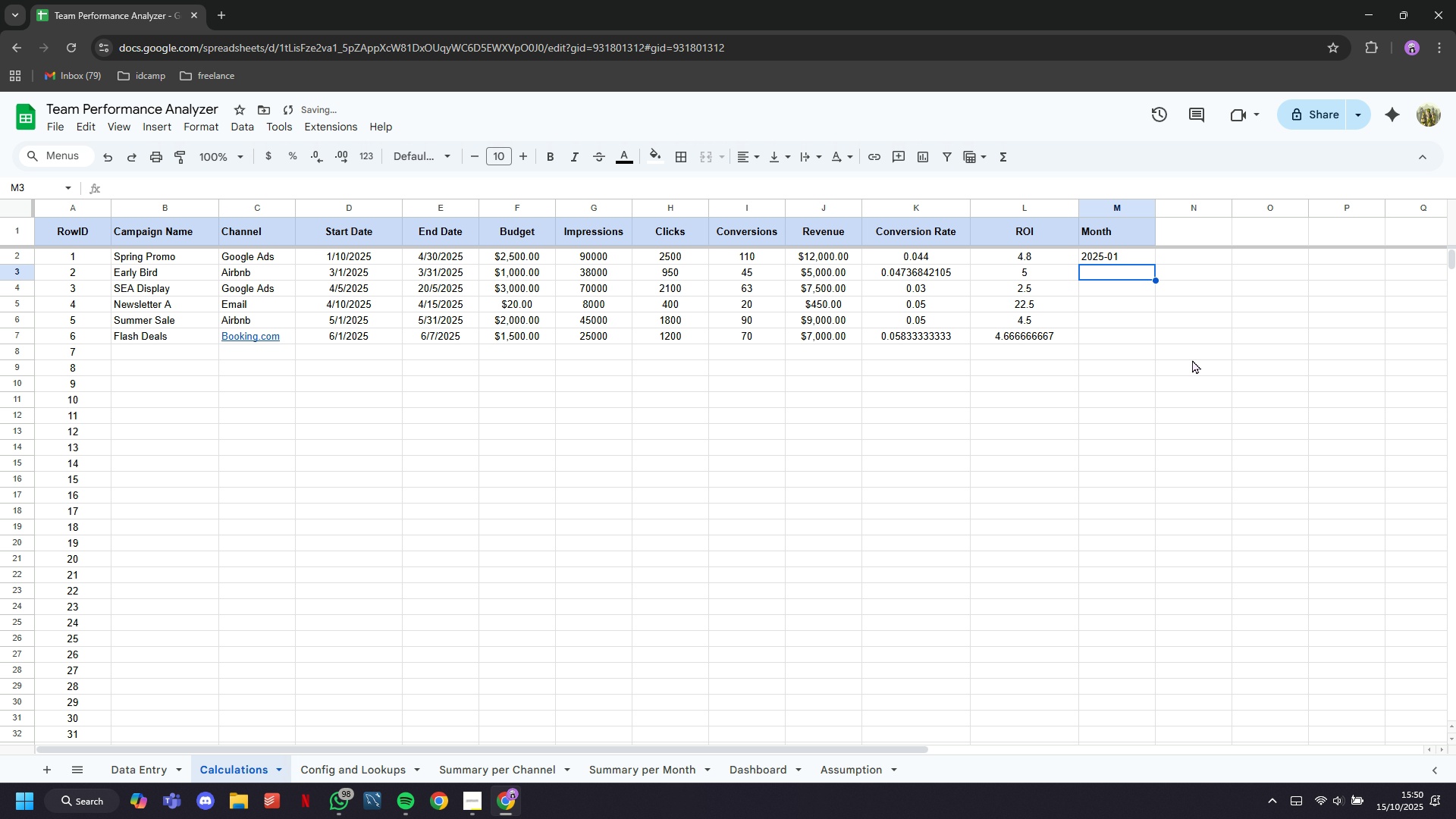 
left_click([1142, 259])
 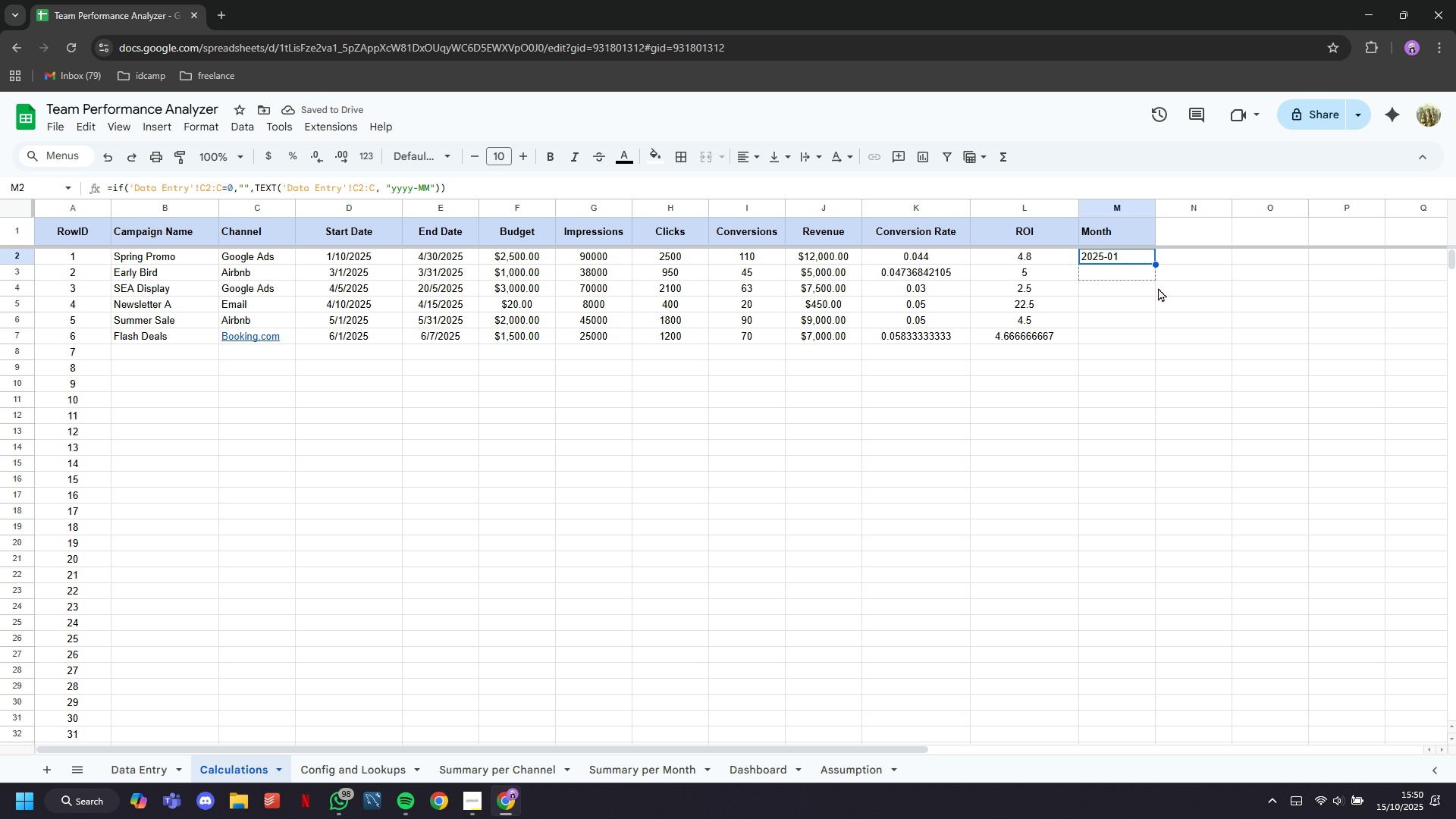 
scroll: coordinate [1104, 680], scroll_direction: down, amount: 37.0
 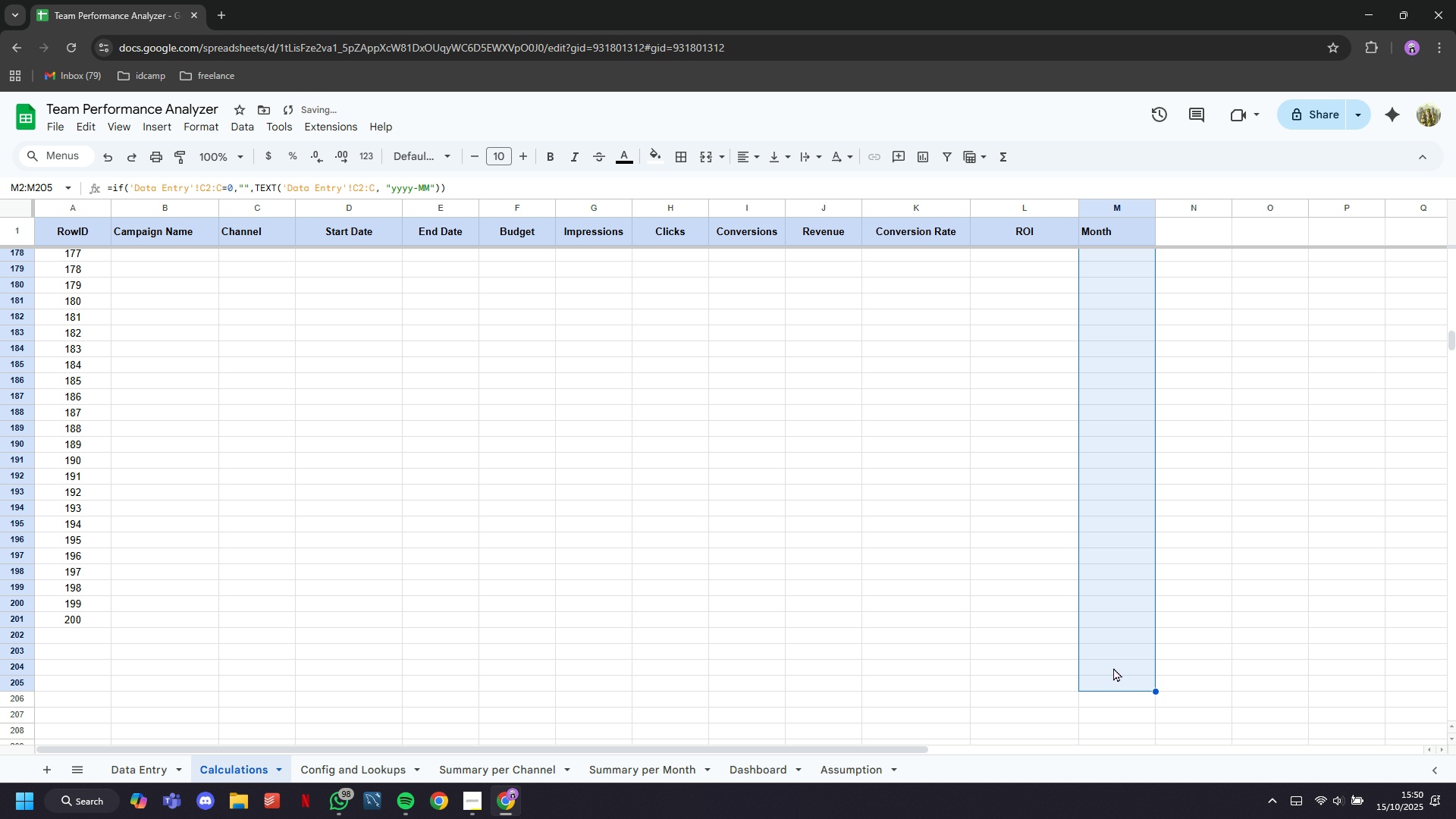 
scroll: coordinate [1134, 615], scroll_direction: up, amount: 70.0
 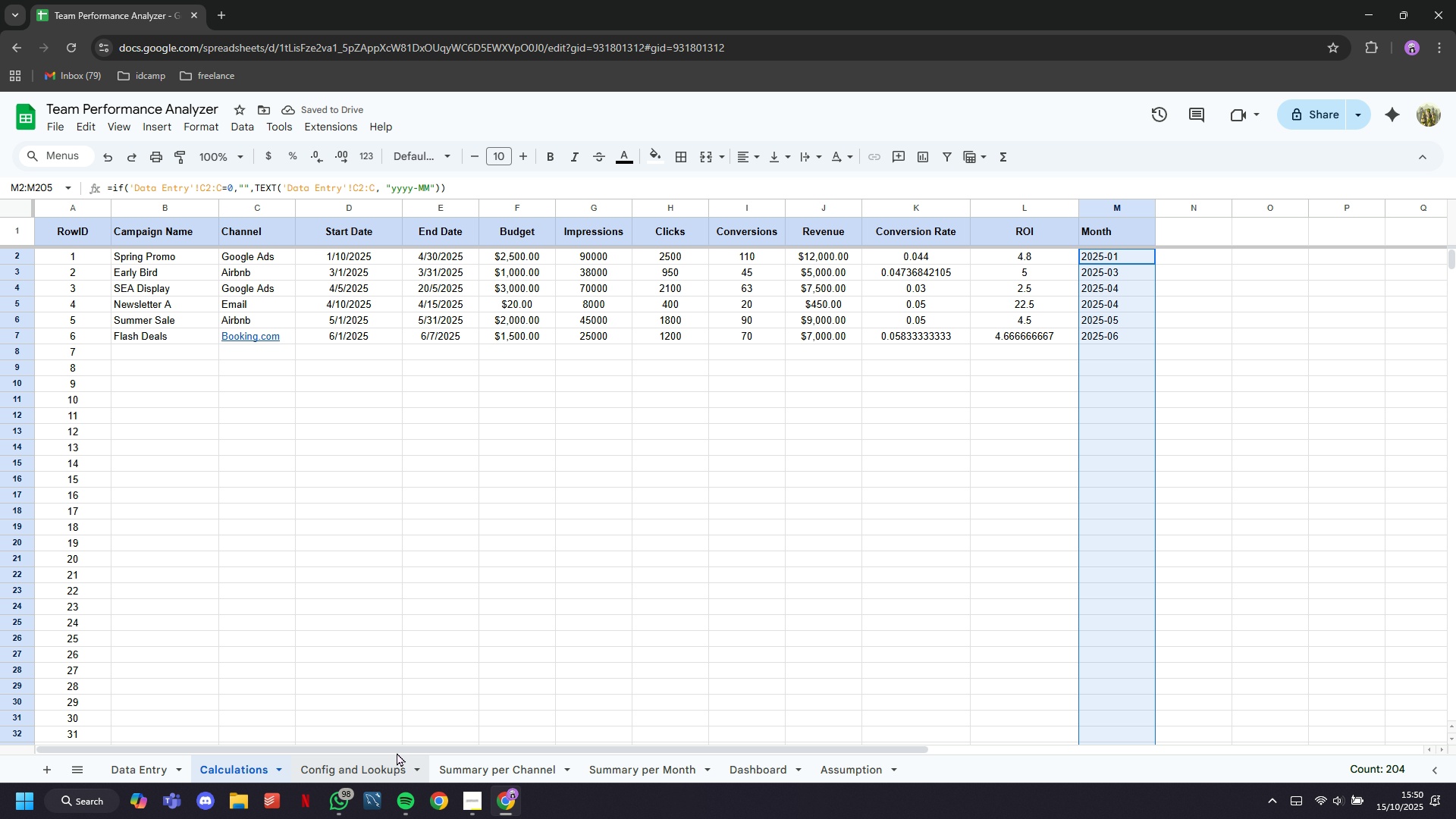 
left_click([530, 767])
 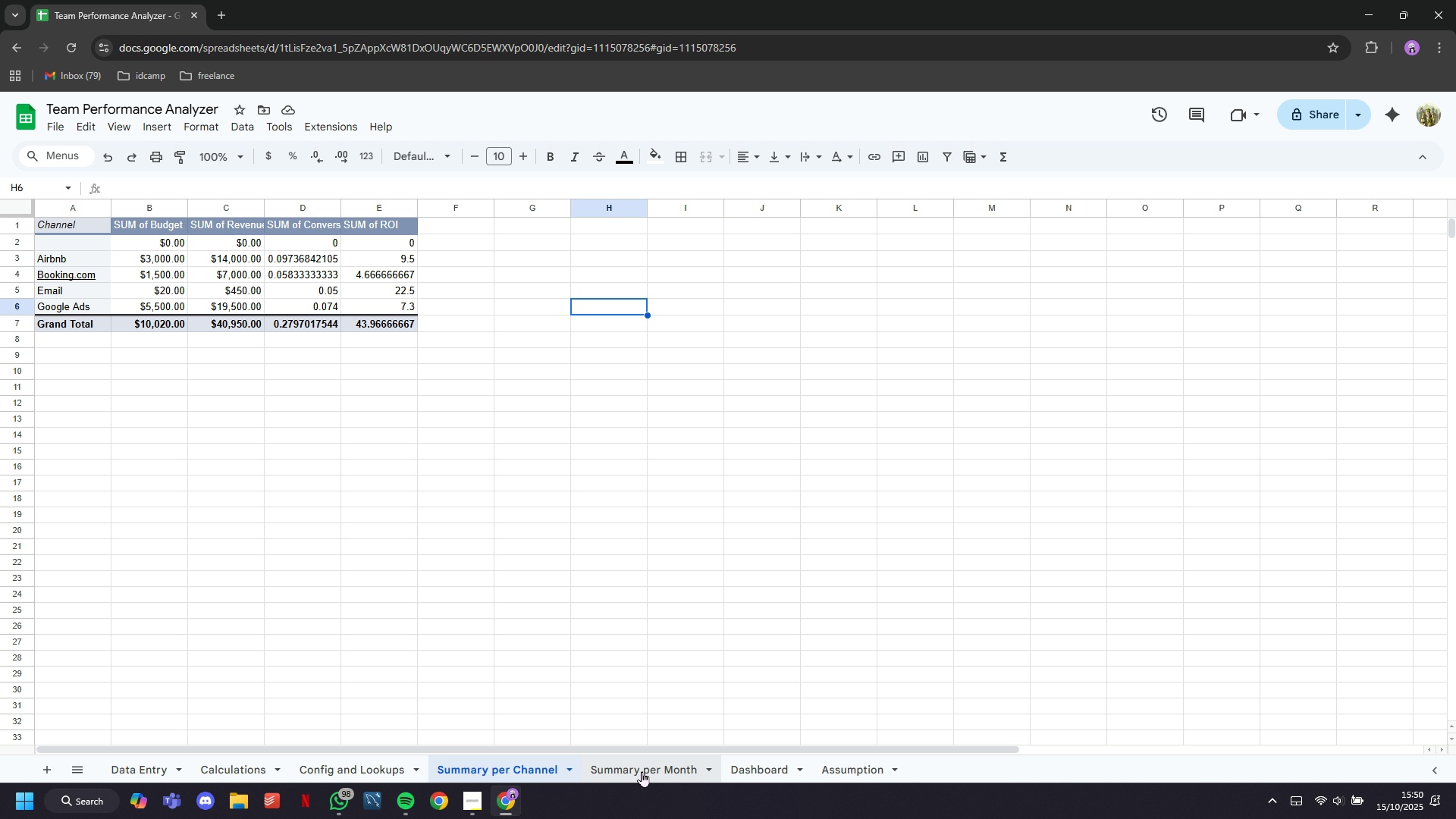 
left_click([132, 294])
 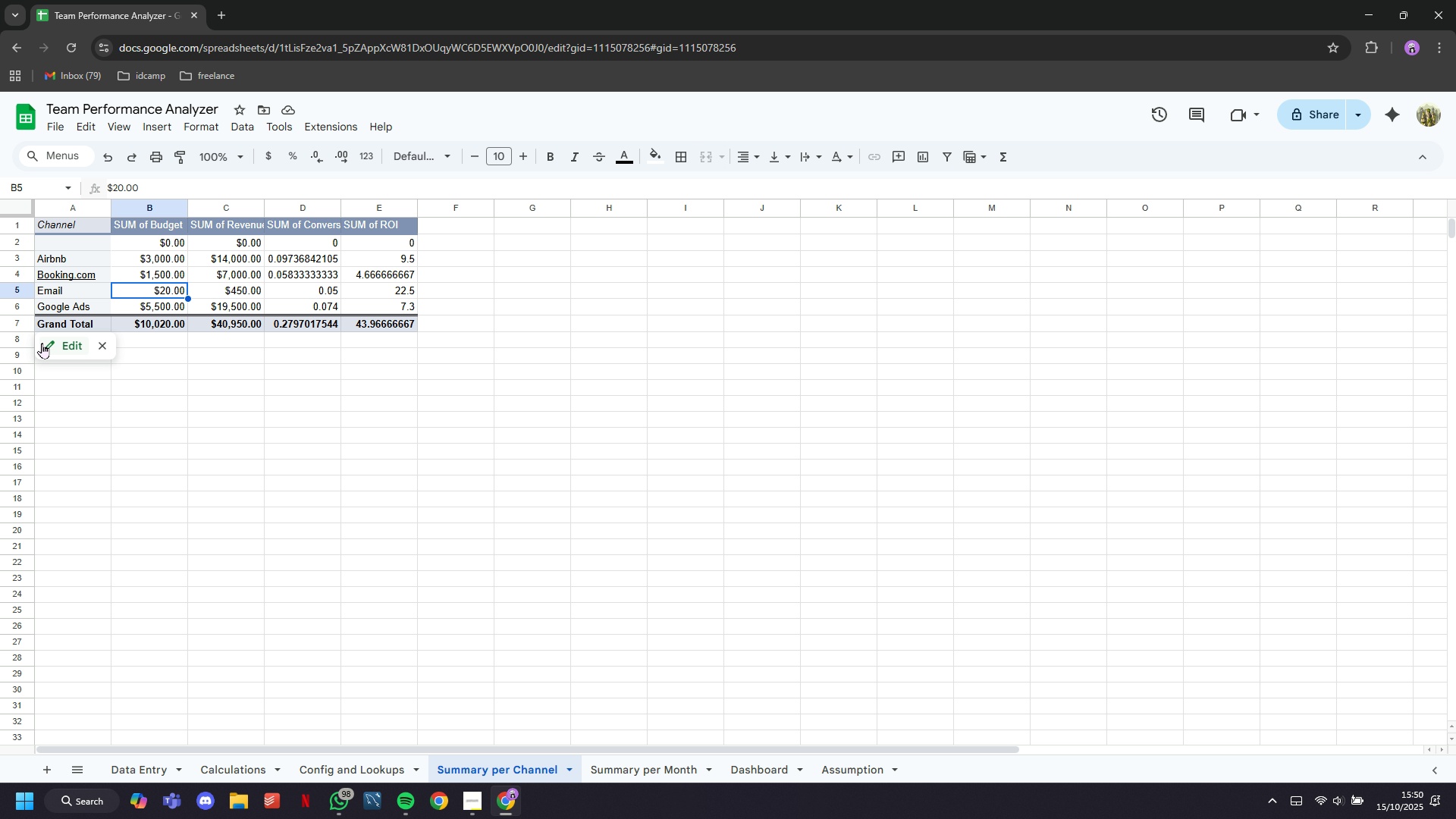 
left_click([42, 343])
 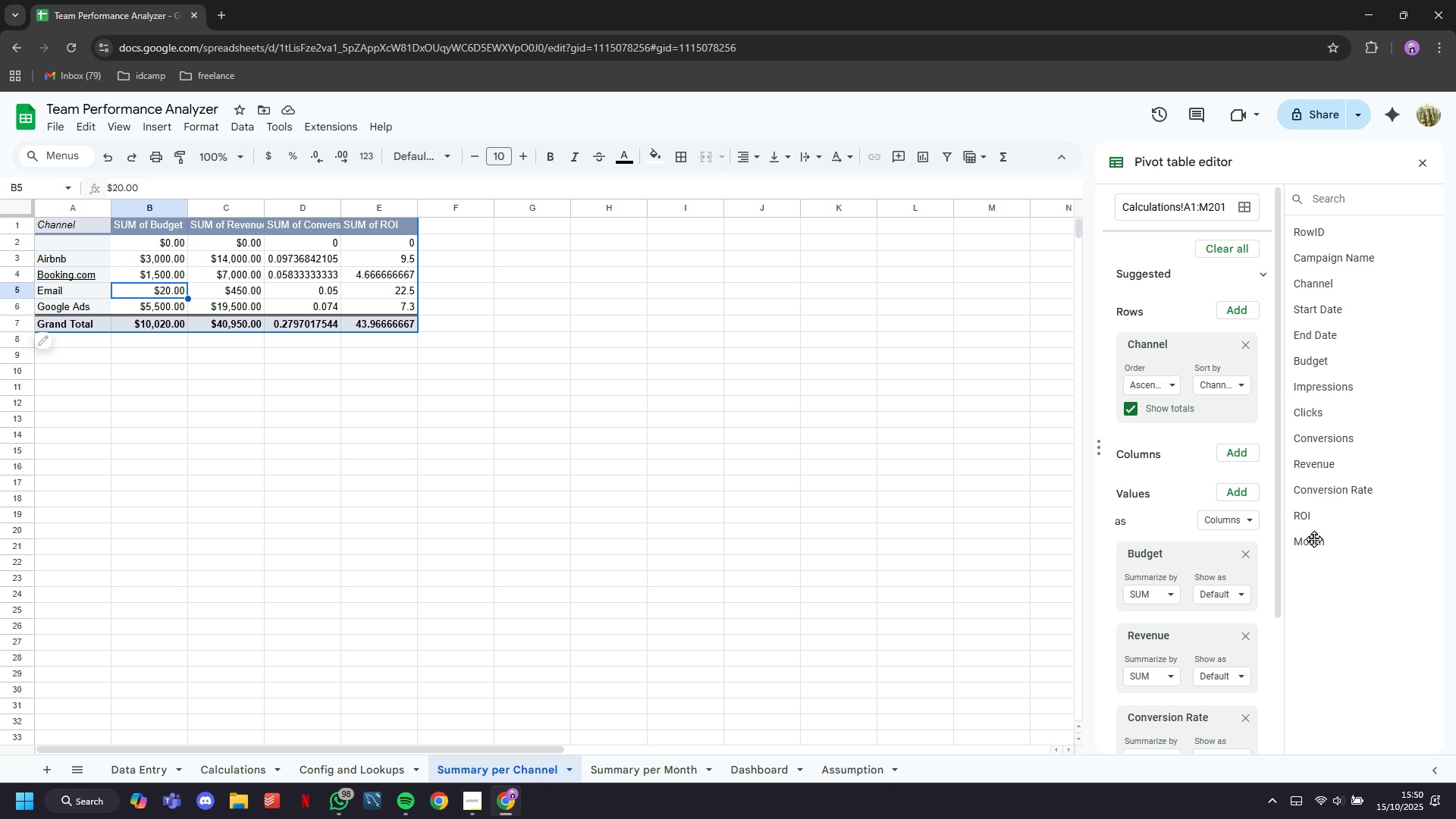 
scroll: coordinate [1216, 509], scroll_direction: down, amount: 10.0
 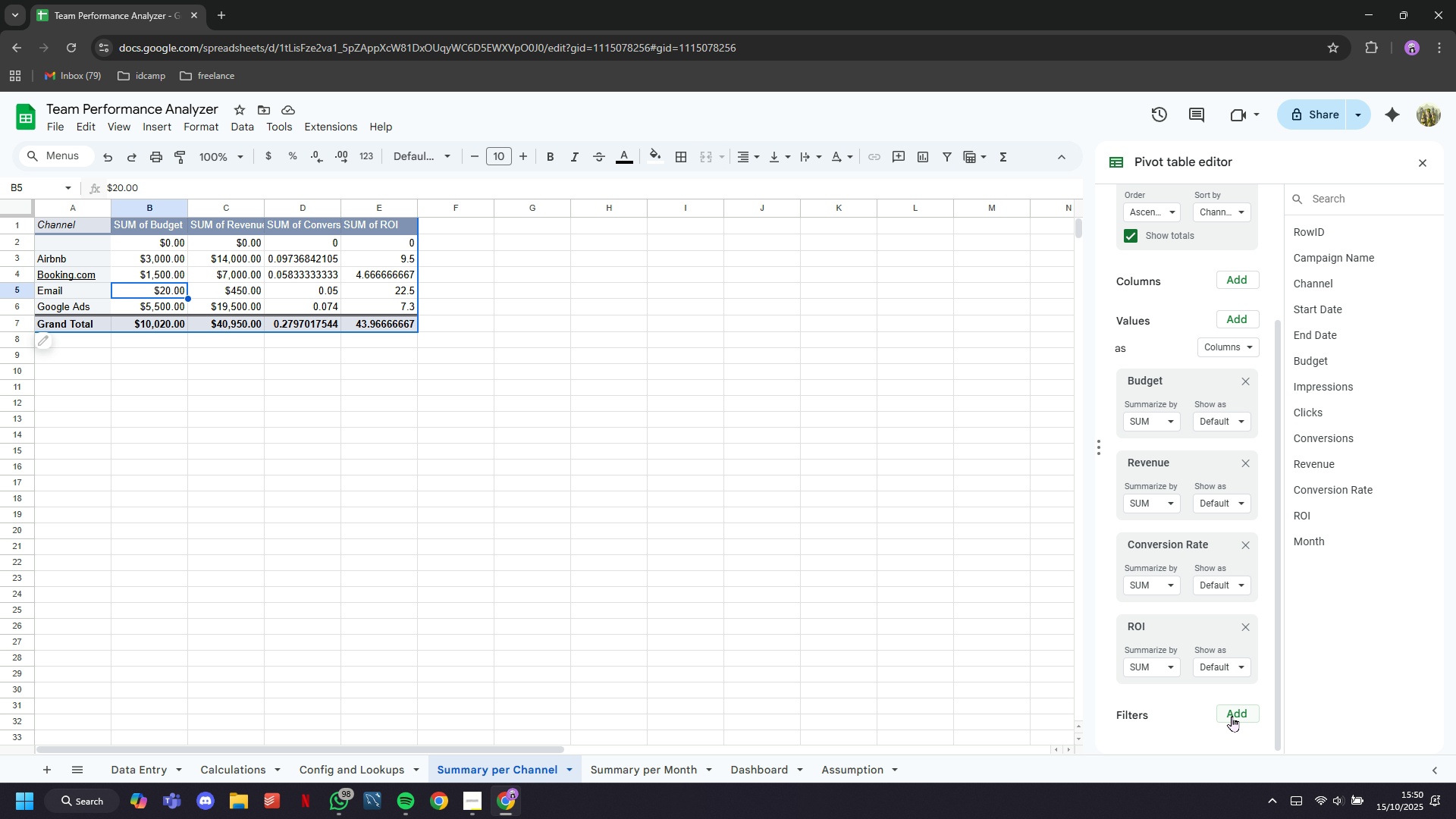 
left_click([1232, 716])
 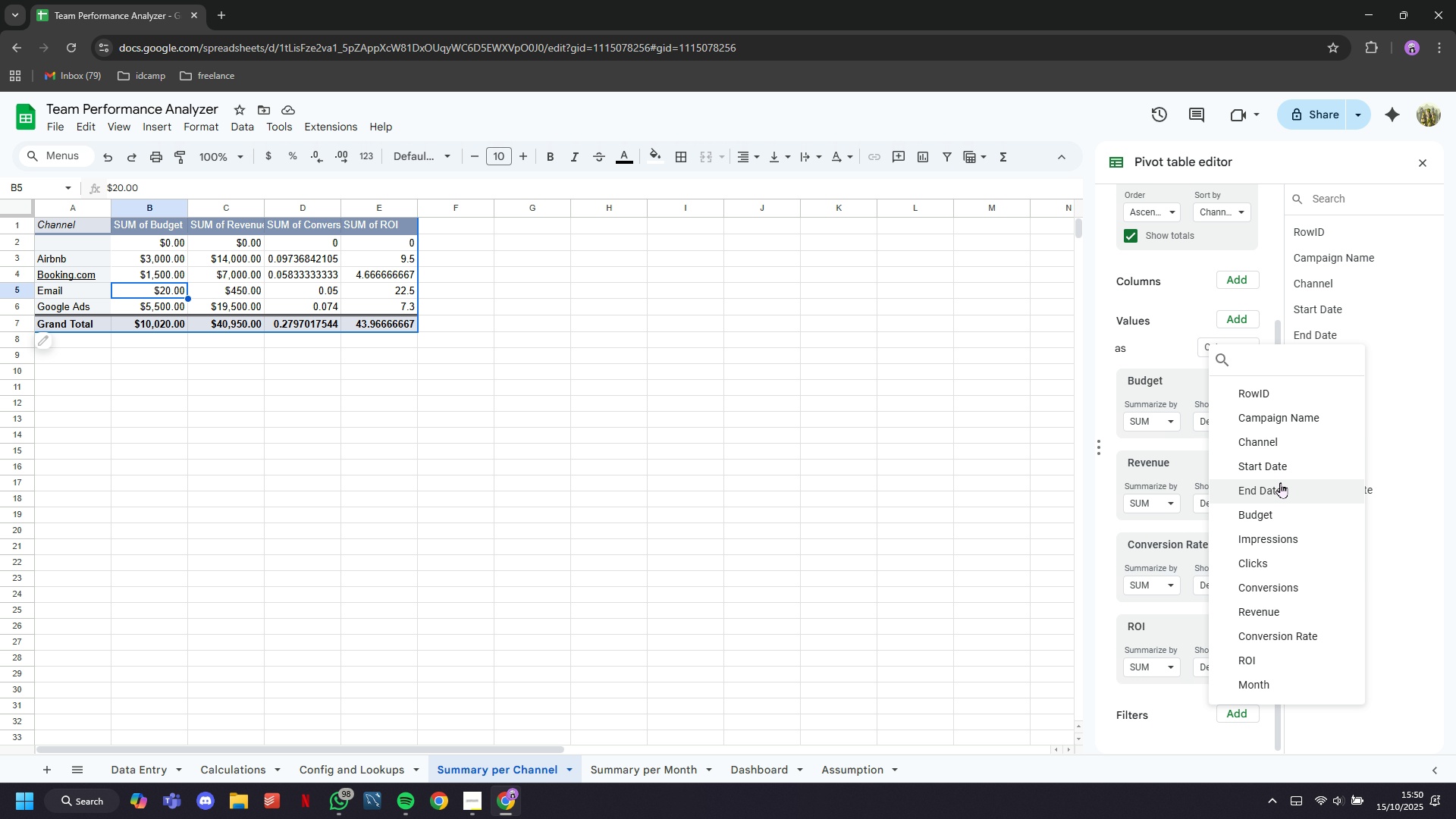 
wait(5.14)
 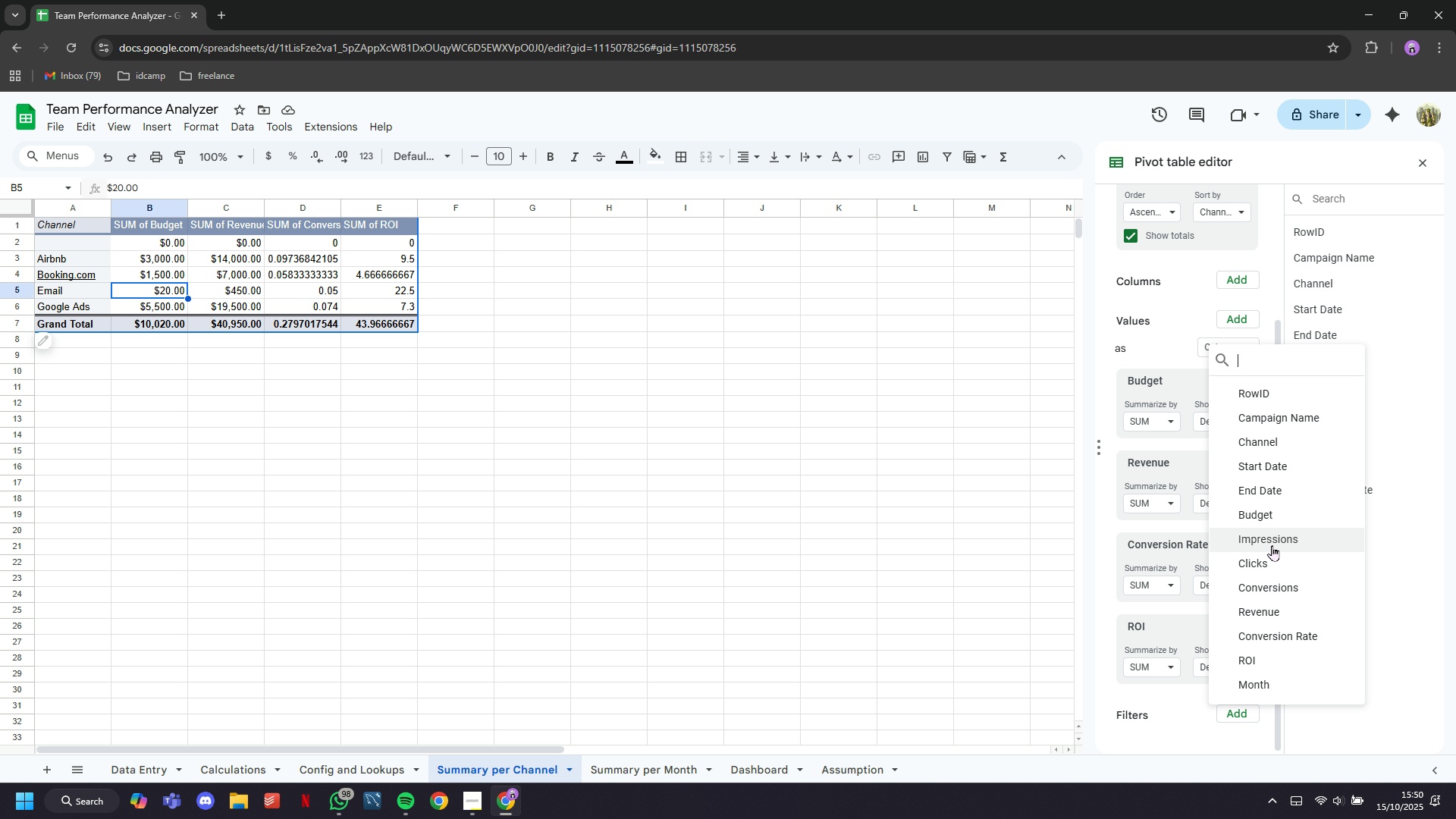 
left_click([1272, 445])
 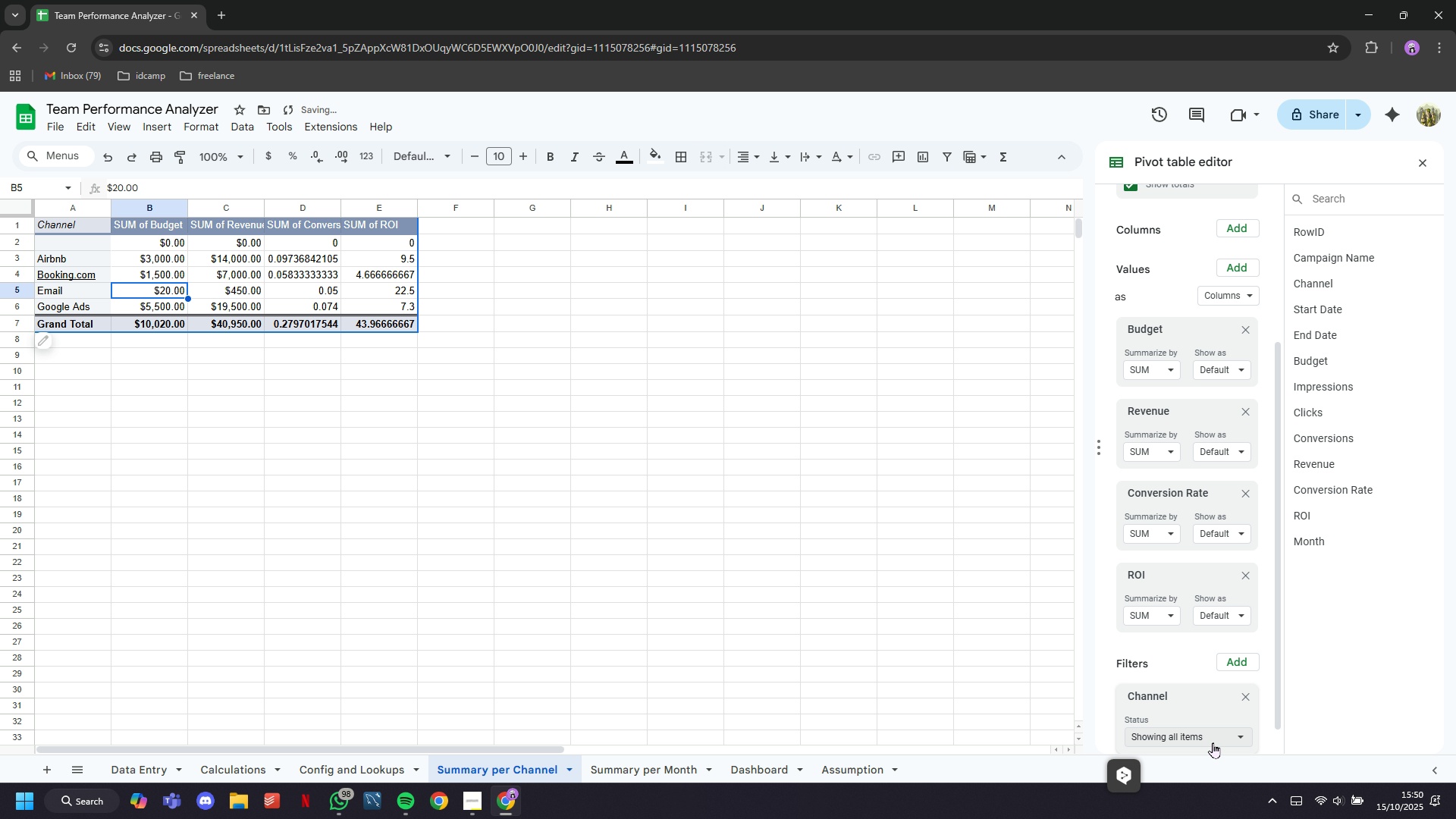 
left_click([1211, 744])
 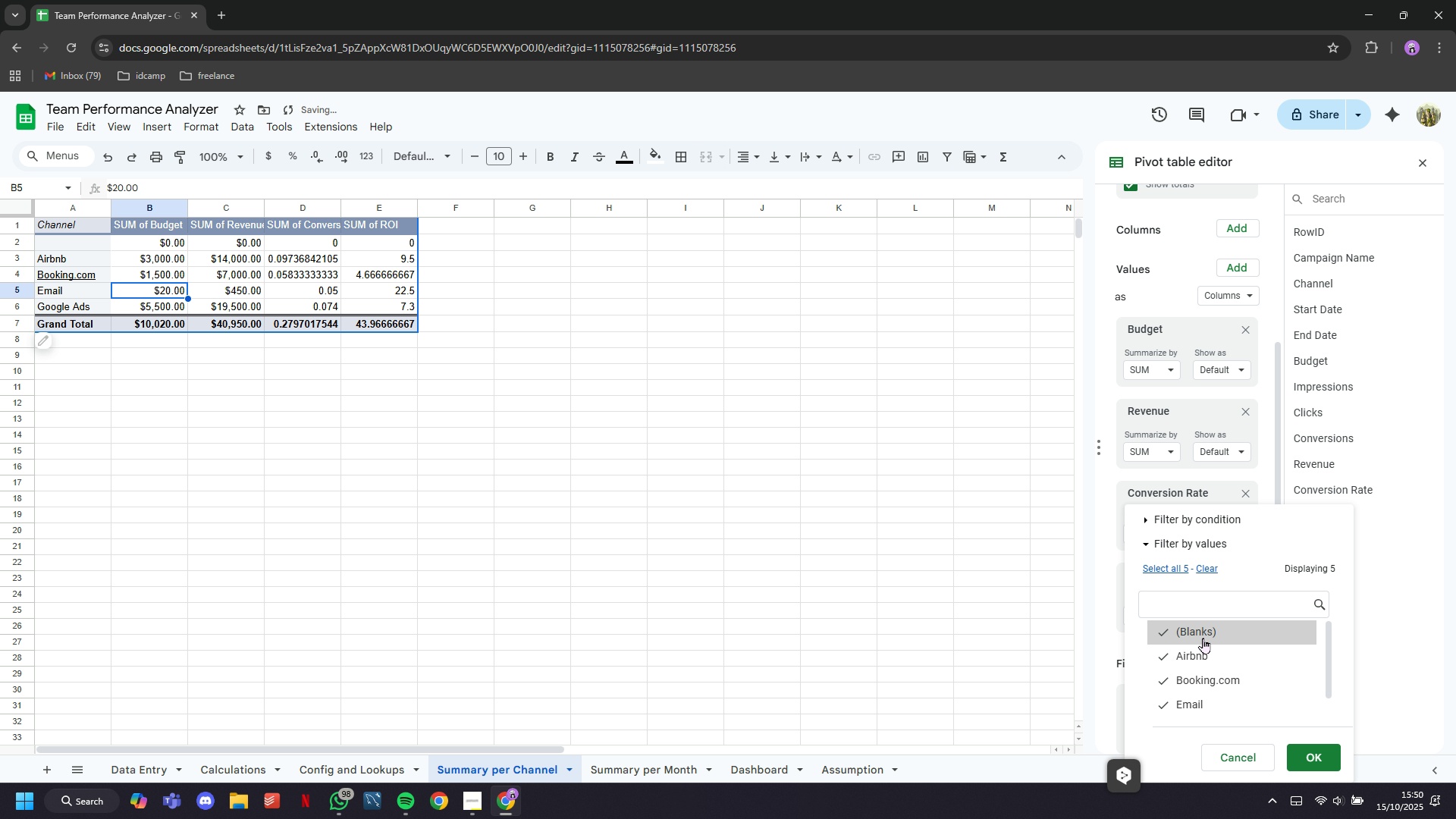 
left_click([1203, 629])
 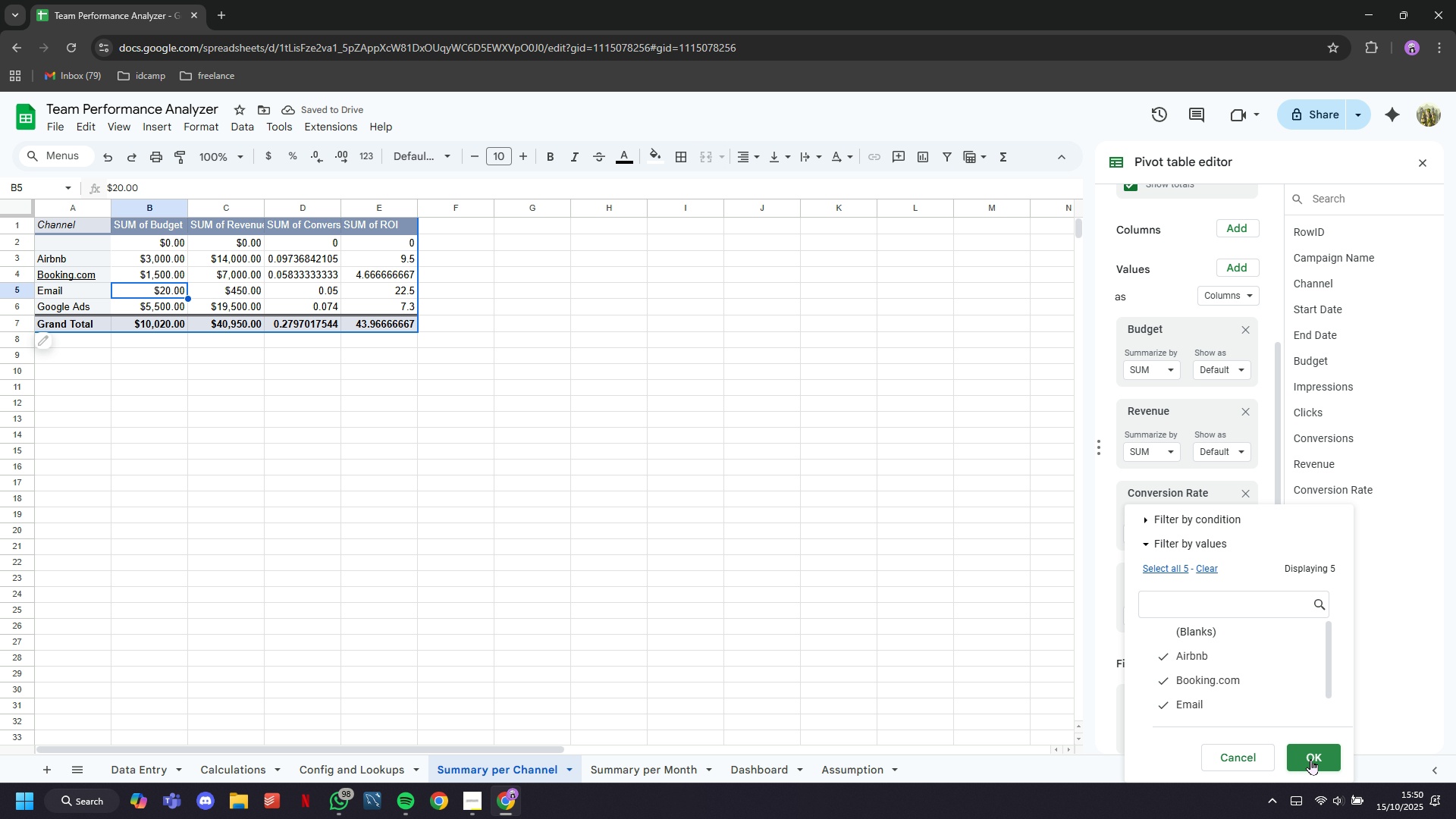 
left_click([1310, 759])
 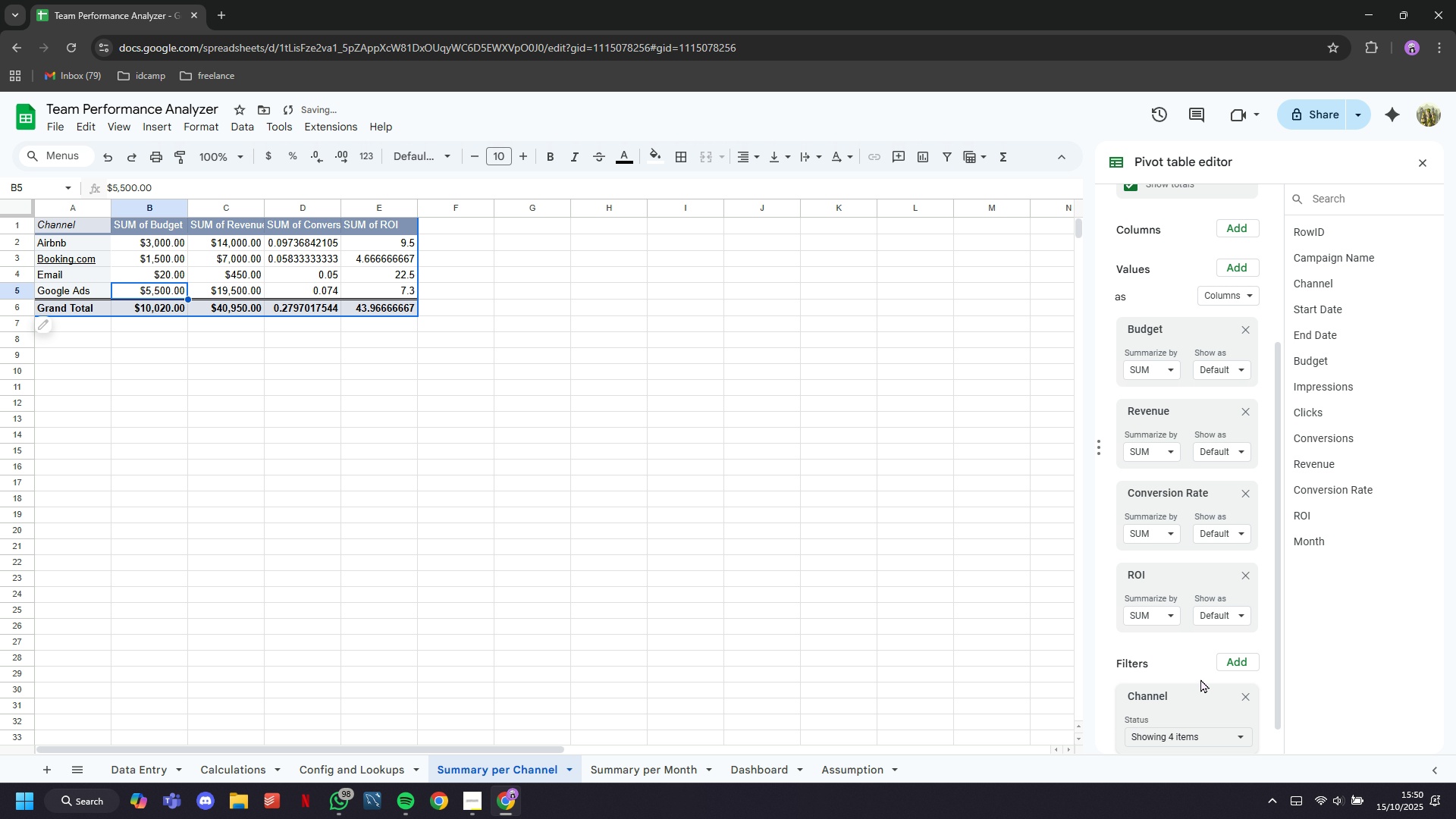 
wait(5.61)
 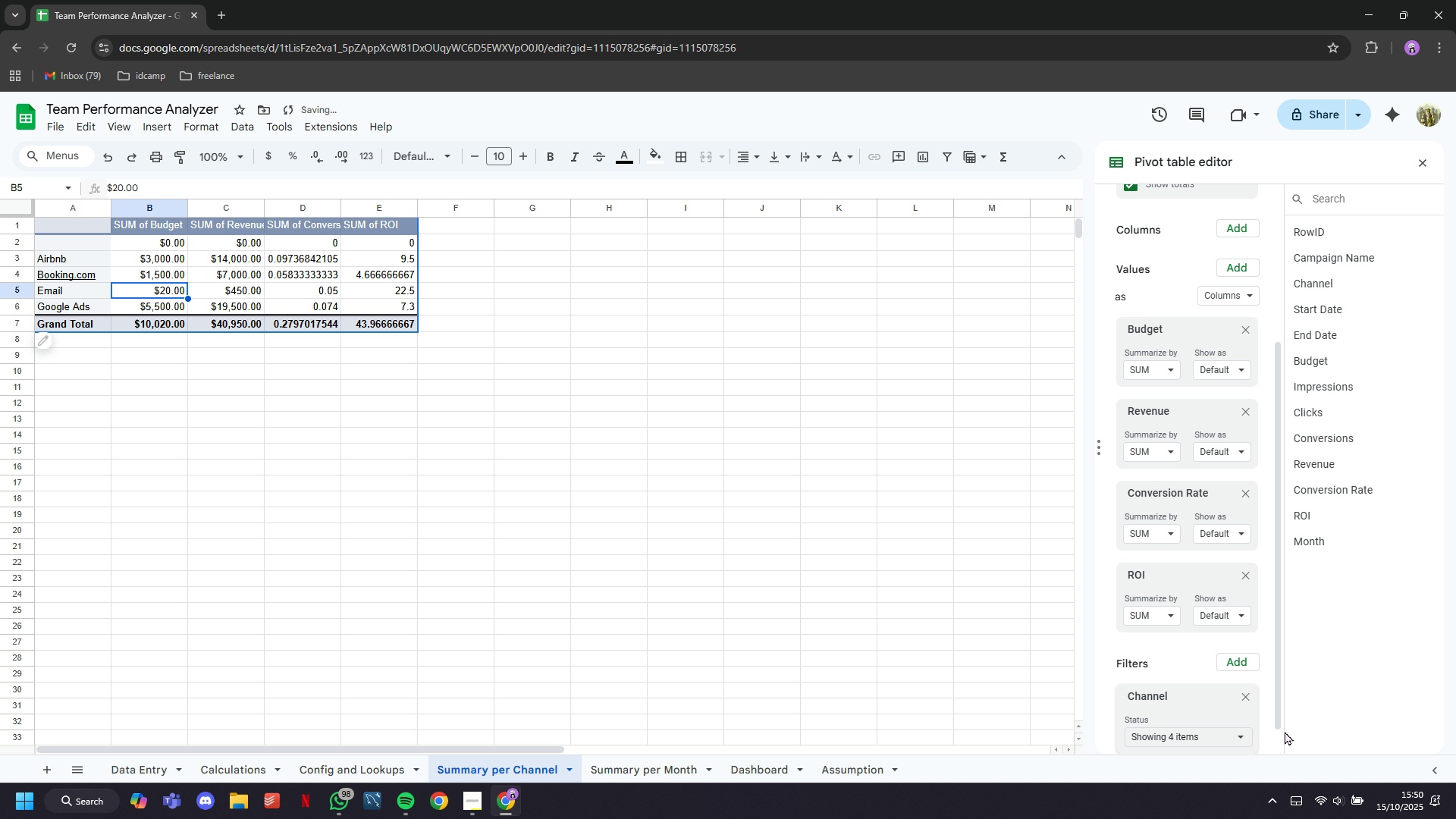 
left_click([639, 772])
 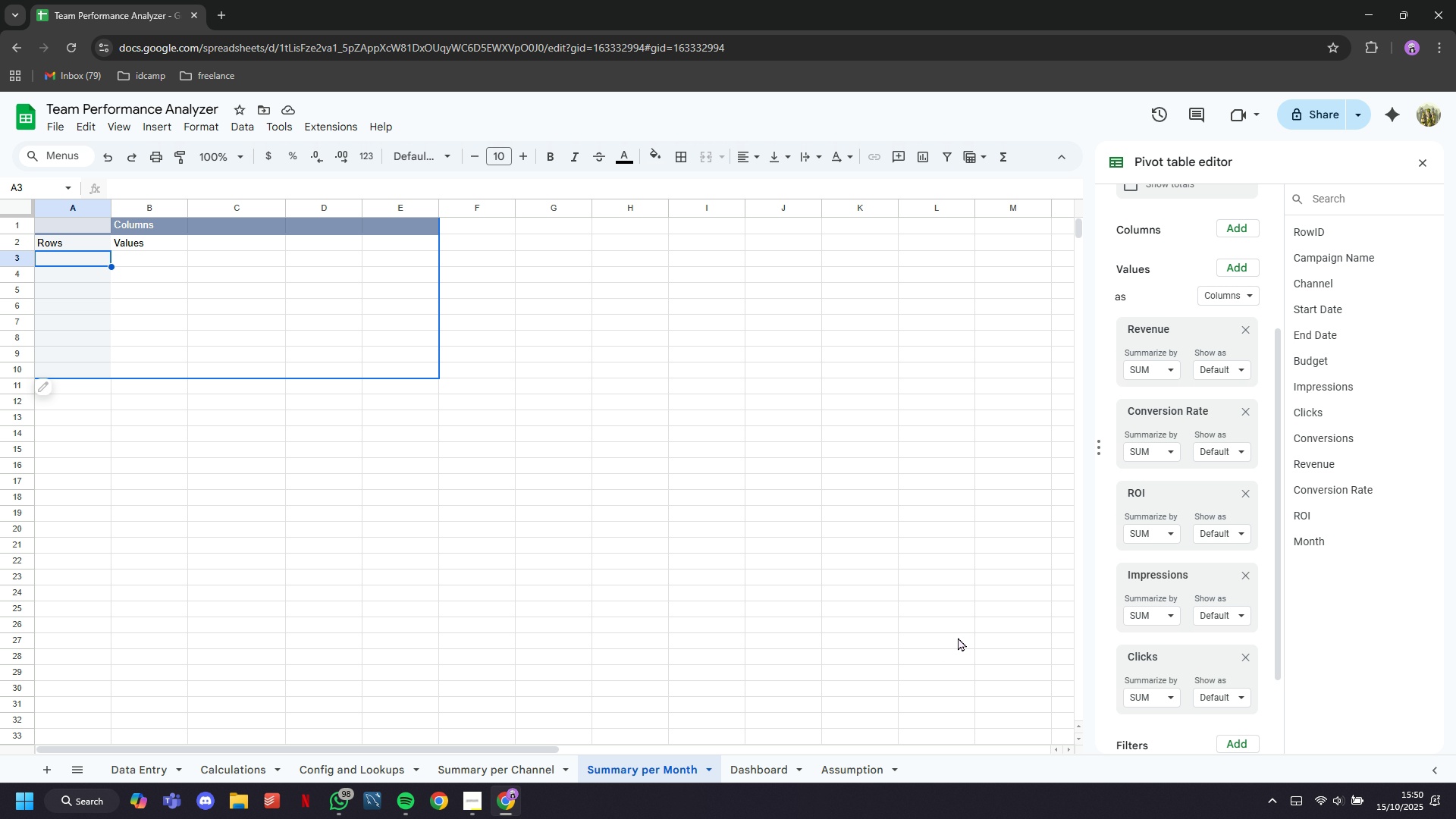 
scroll: coordinate [1194, 474], scroll_direction: up, amount: 4.0
 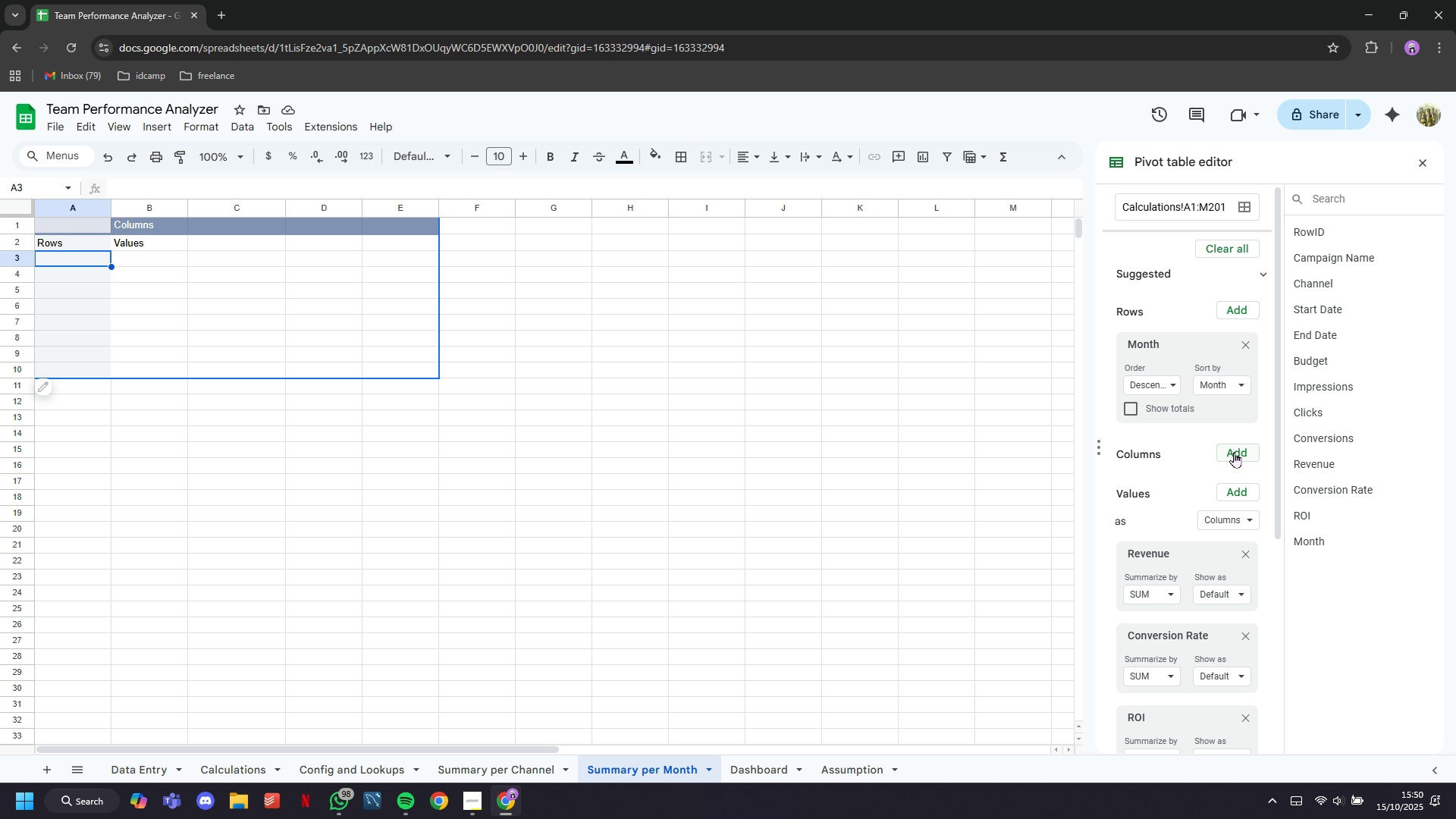 
left_click([1234, 452])
 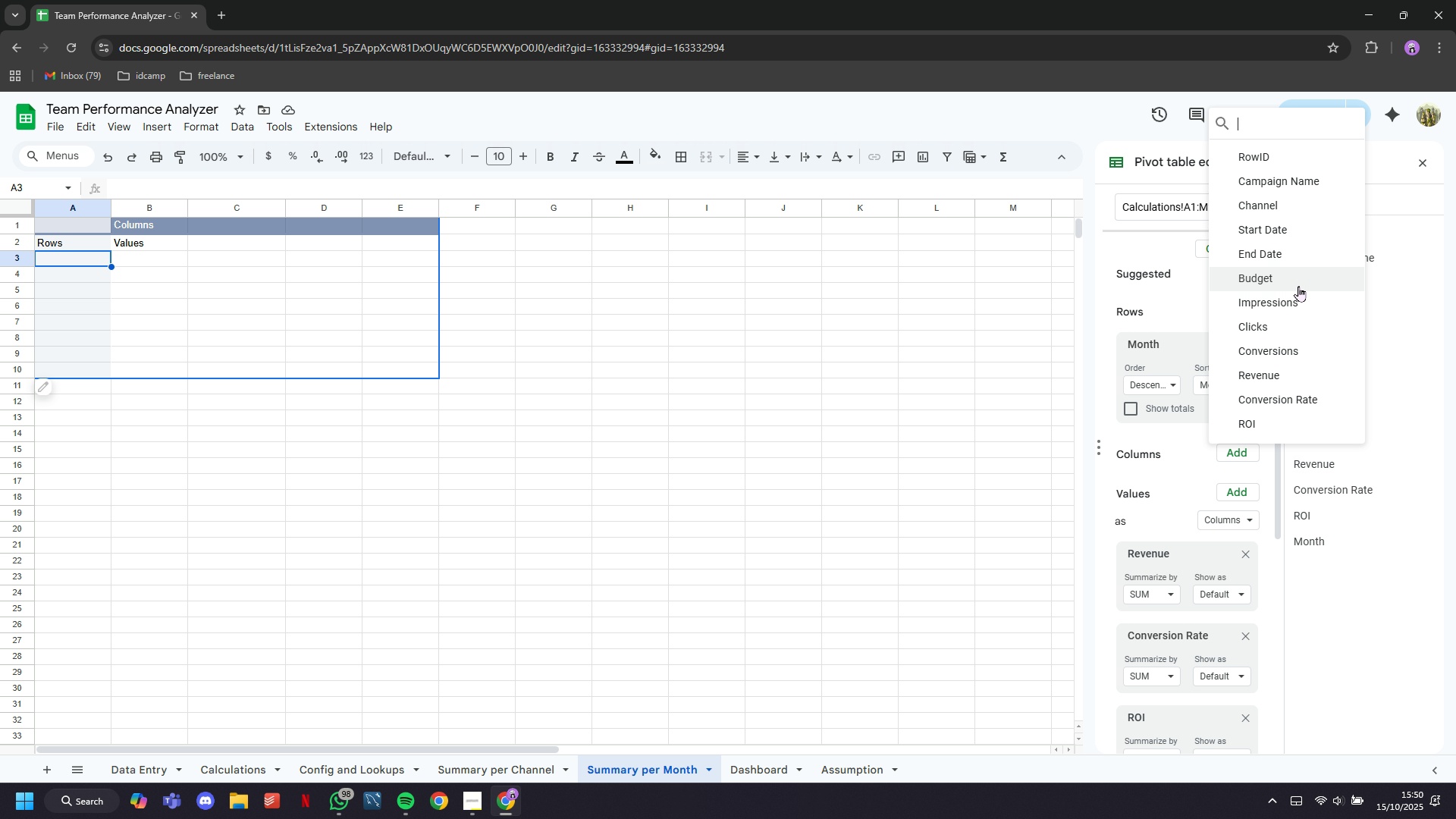 
left_click([1181, 288])
 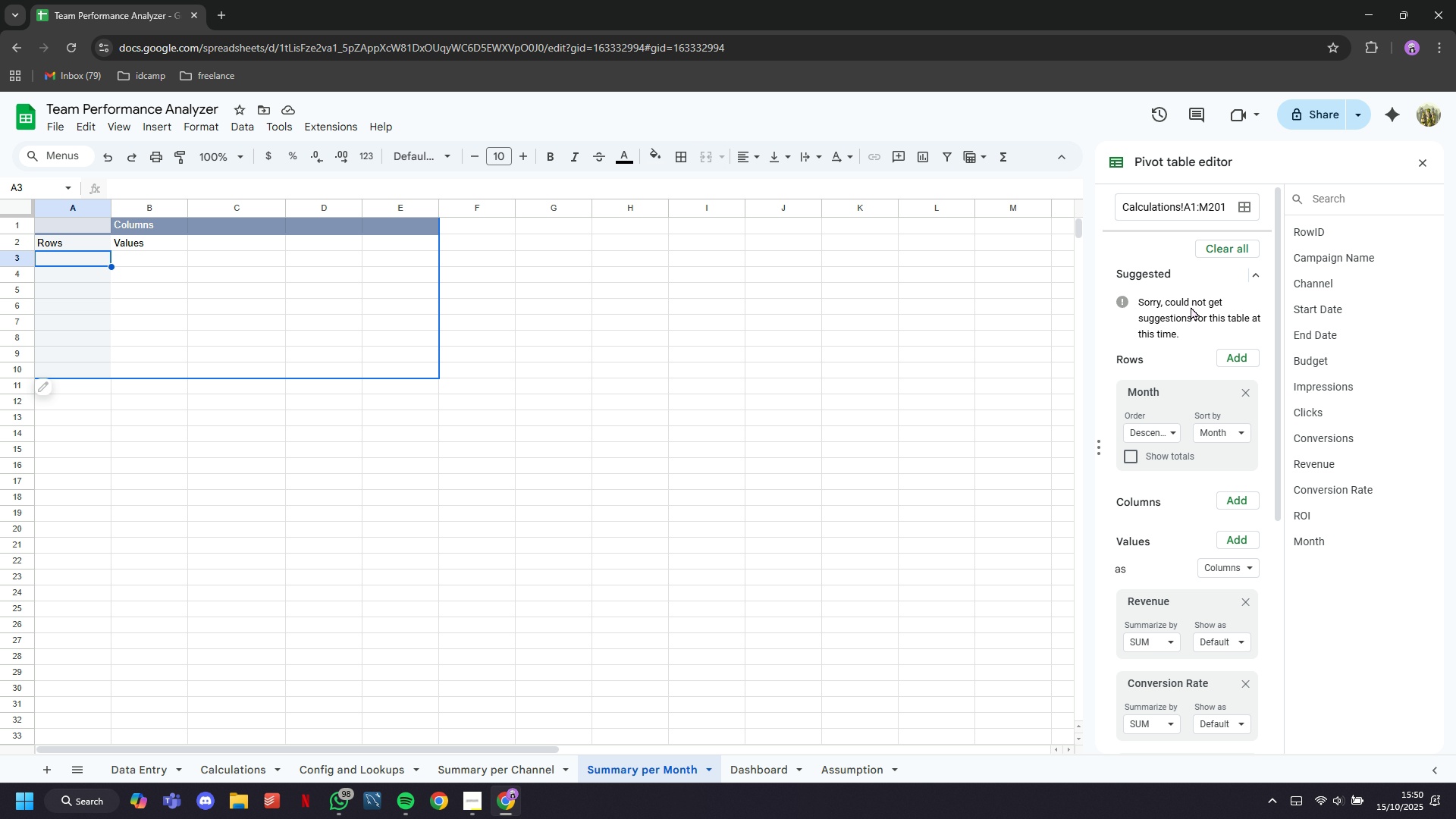 
scroll: coordinate [1191, 306], scroll_direction: up, amount: 3.0
 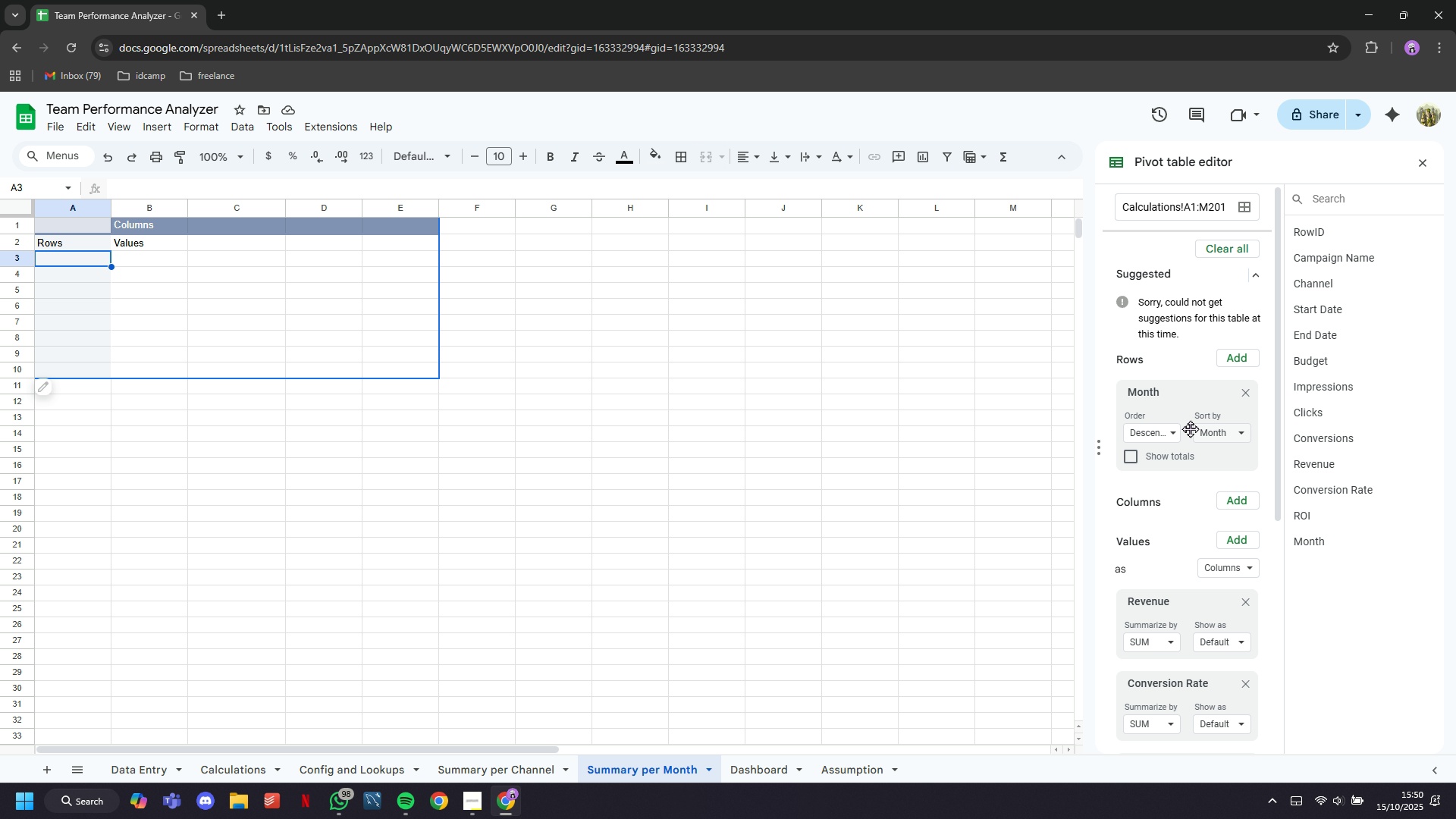 
wait(5.23)
 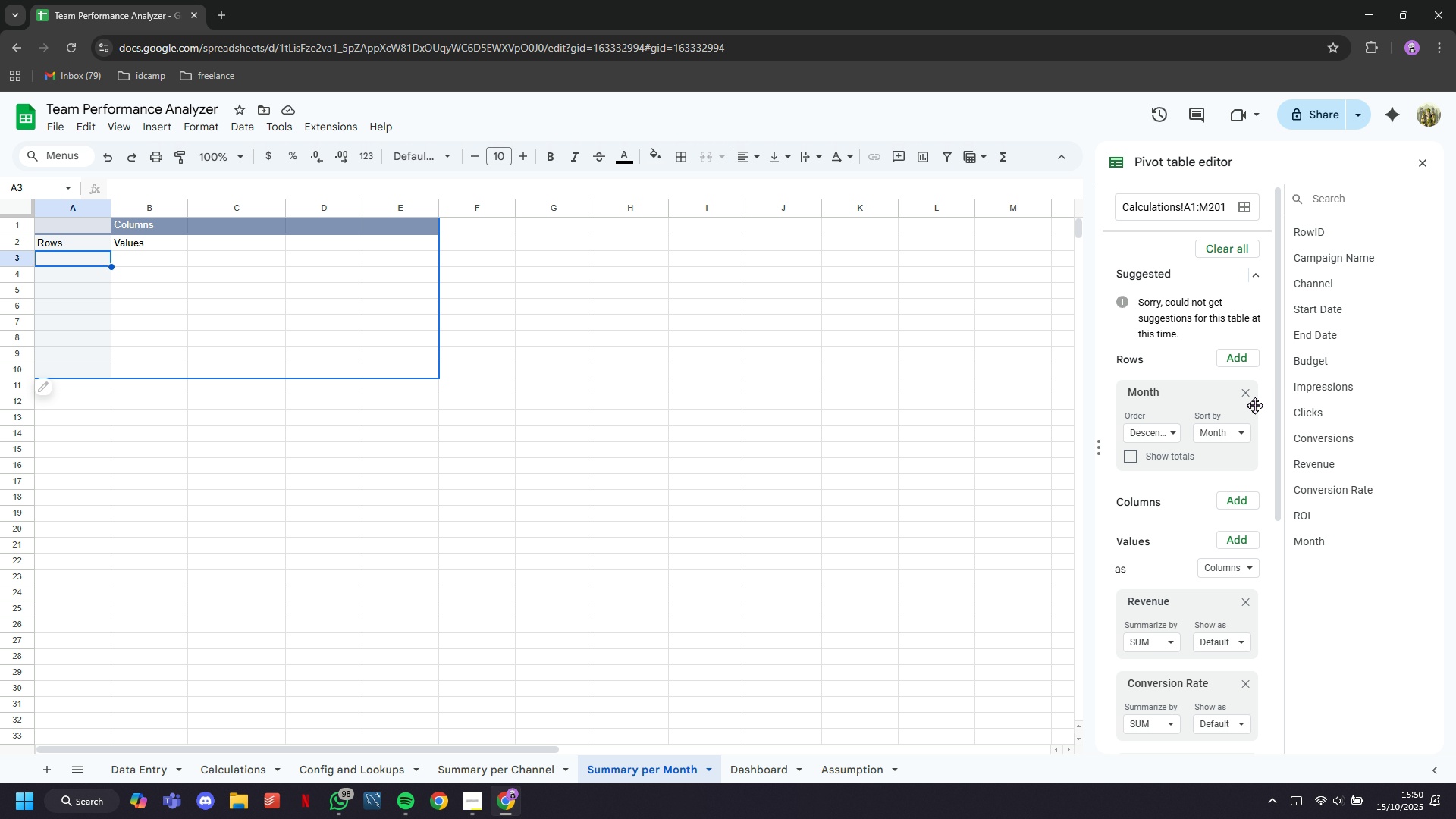 
left_click([1166, 432])
 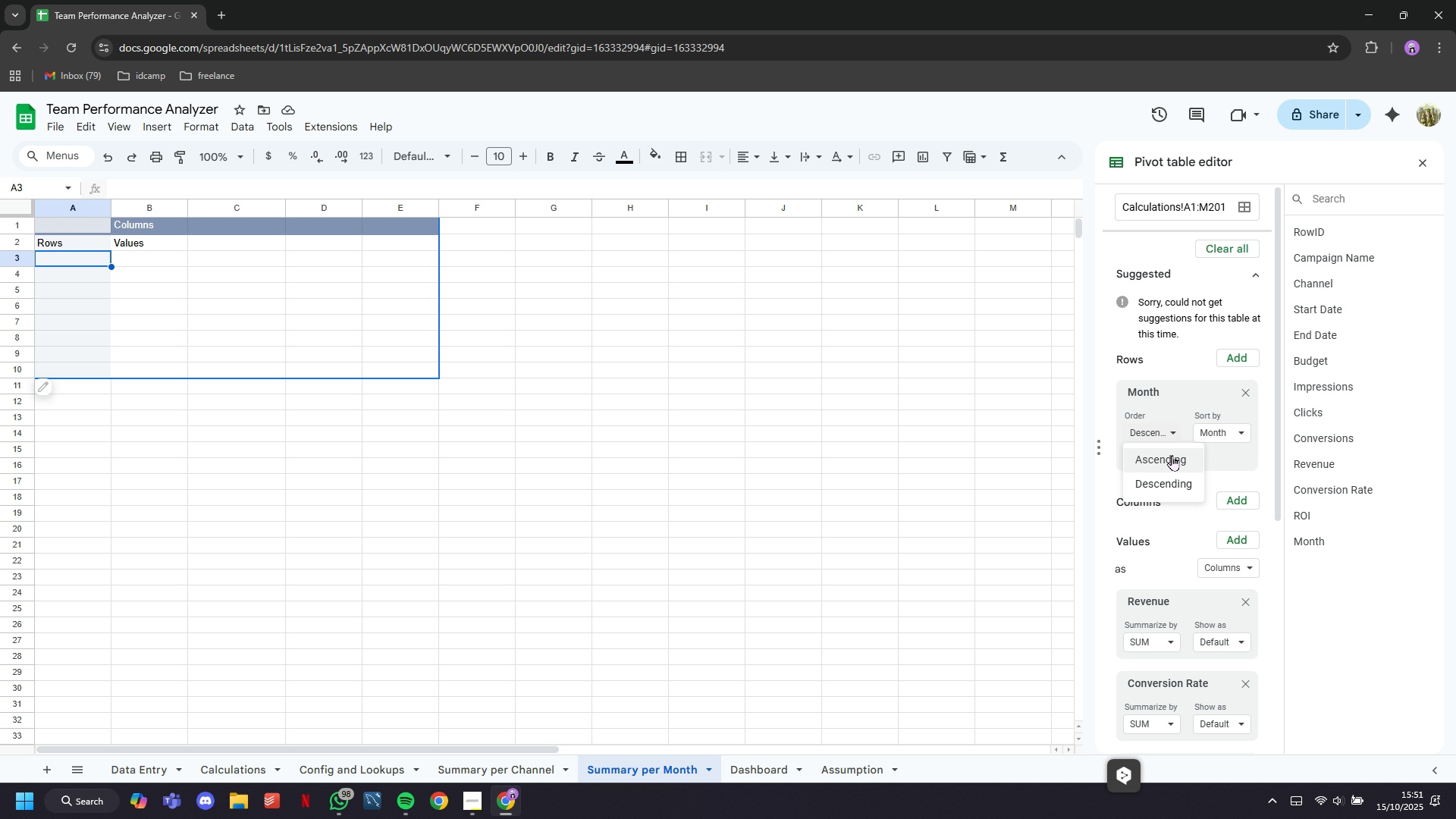 
left_click([1172, 455])
 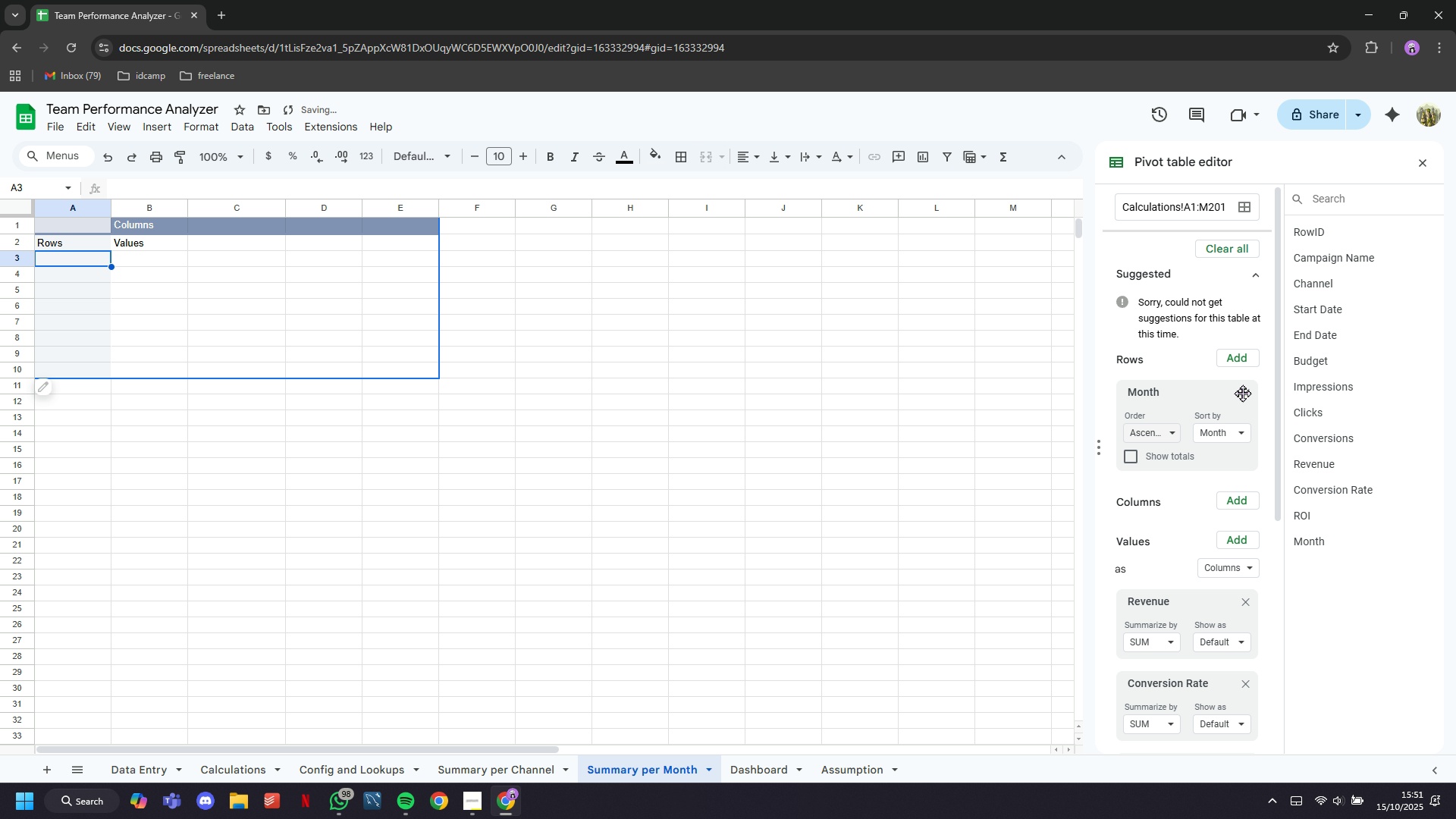 
left_click([1245, 391])
 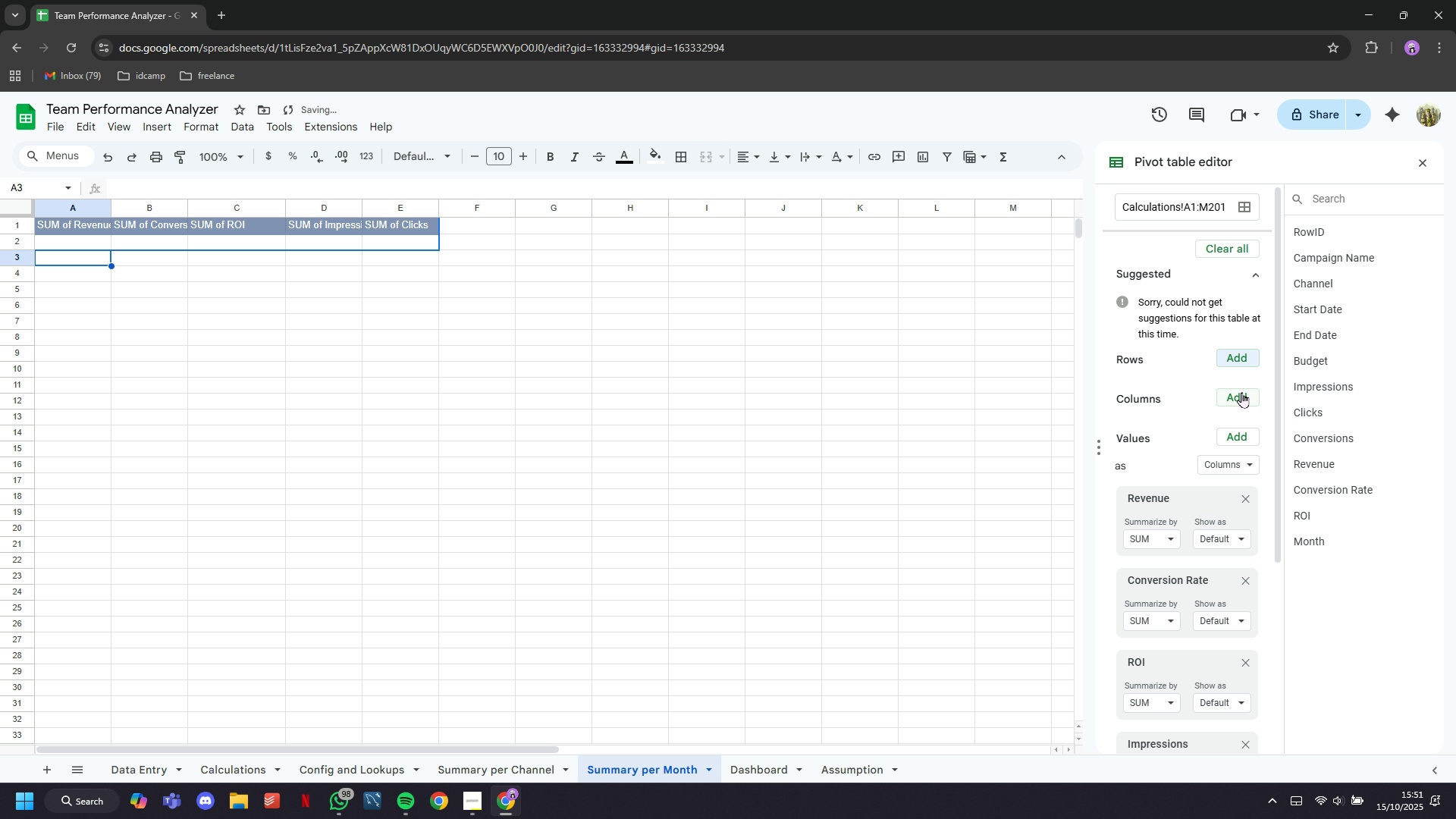 
left_click([1241, 357])
 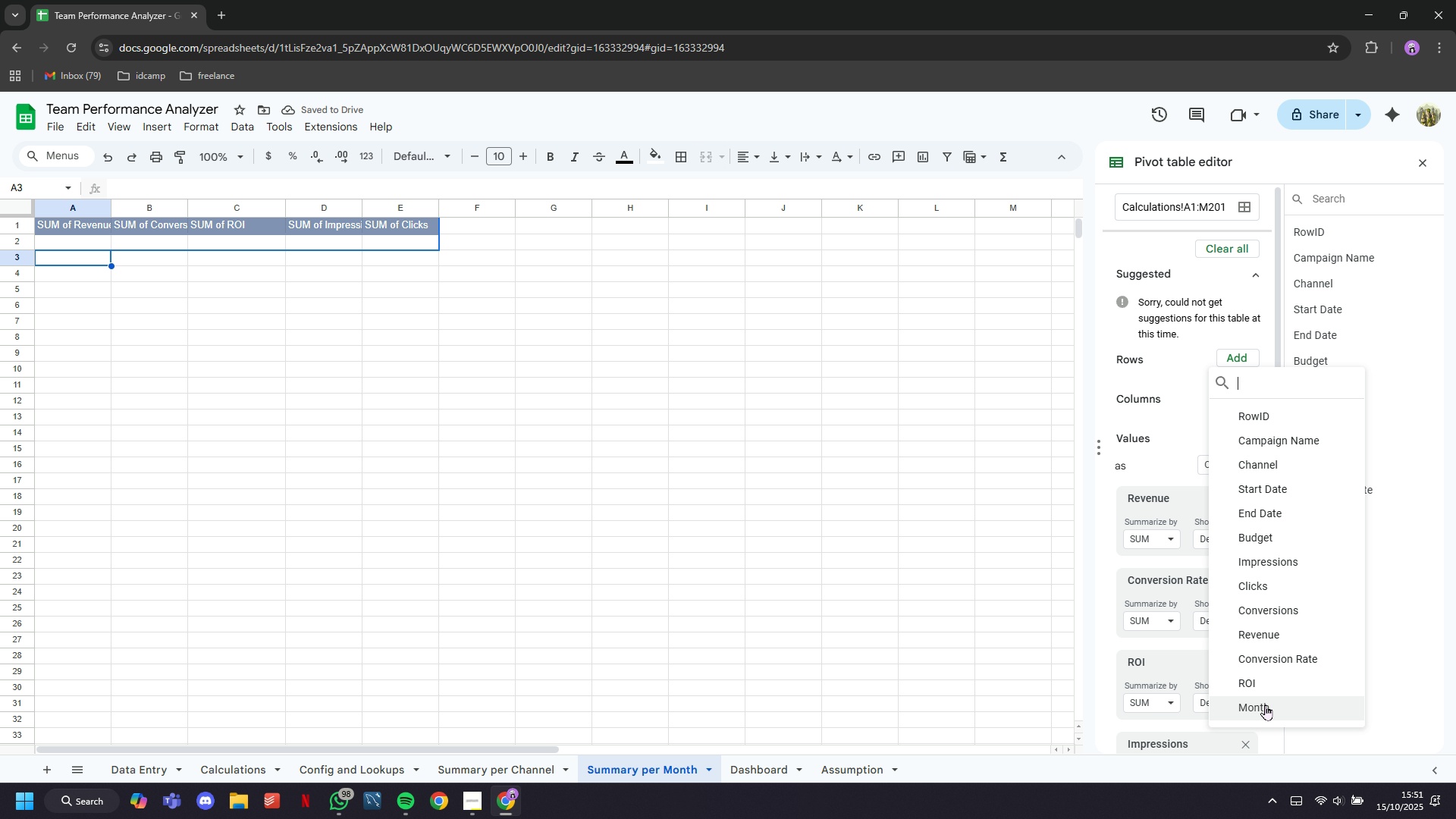 
left_click([1266, 707])
 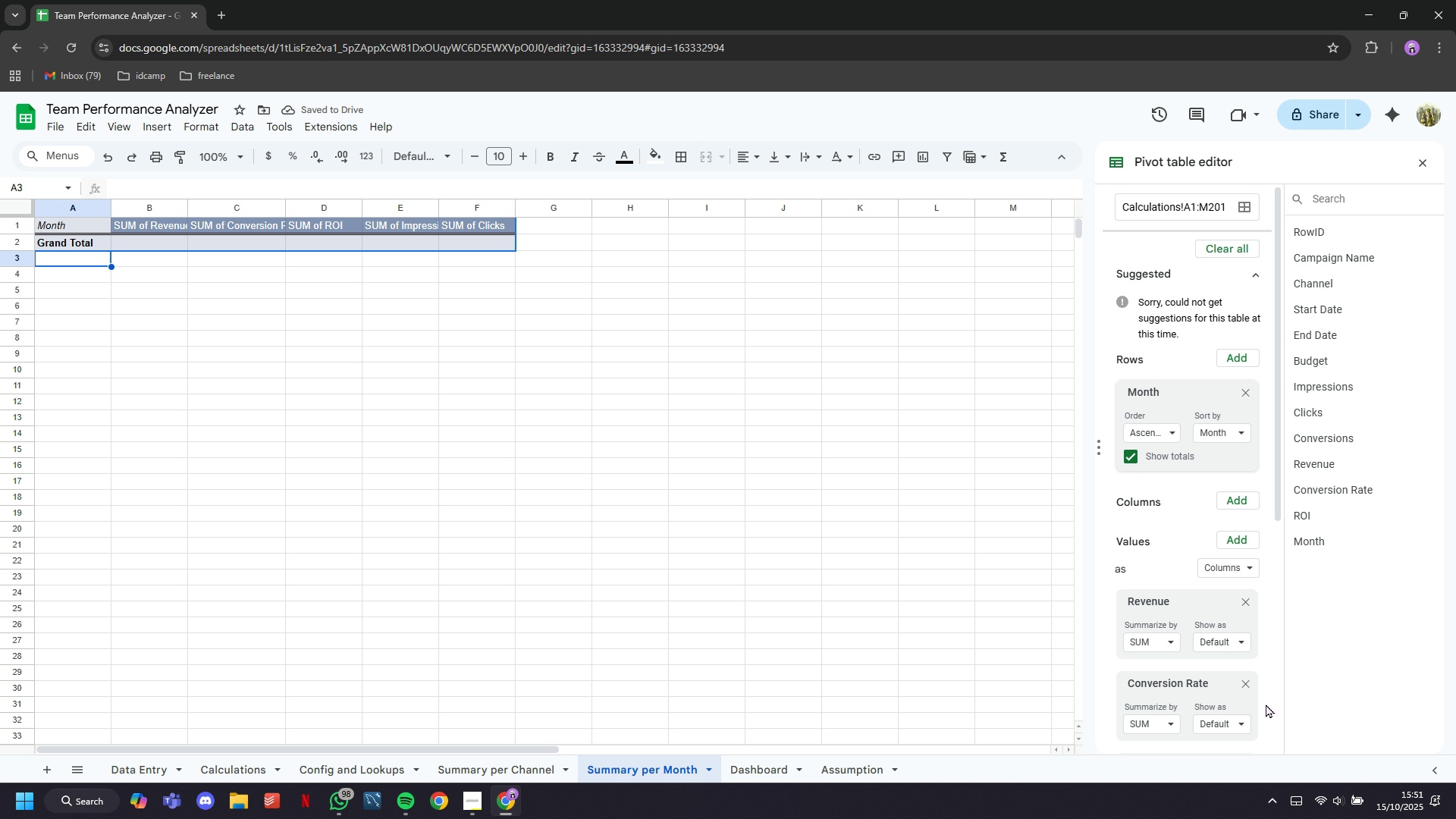 
scroll: coordinate [1209, 541], scroll_direction: down, amount: 7.0
 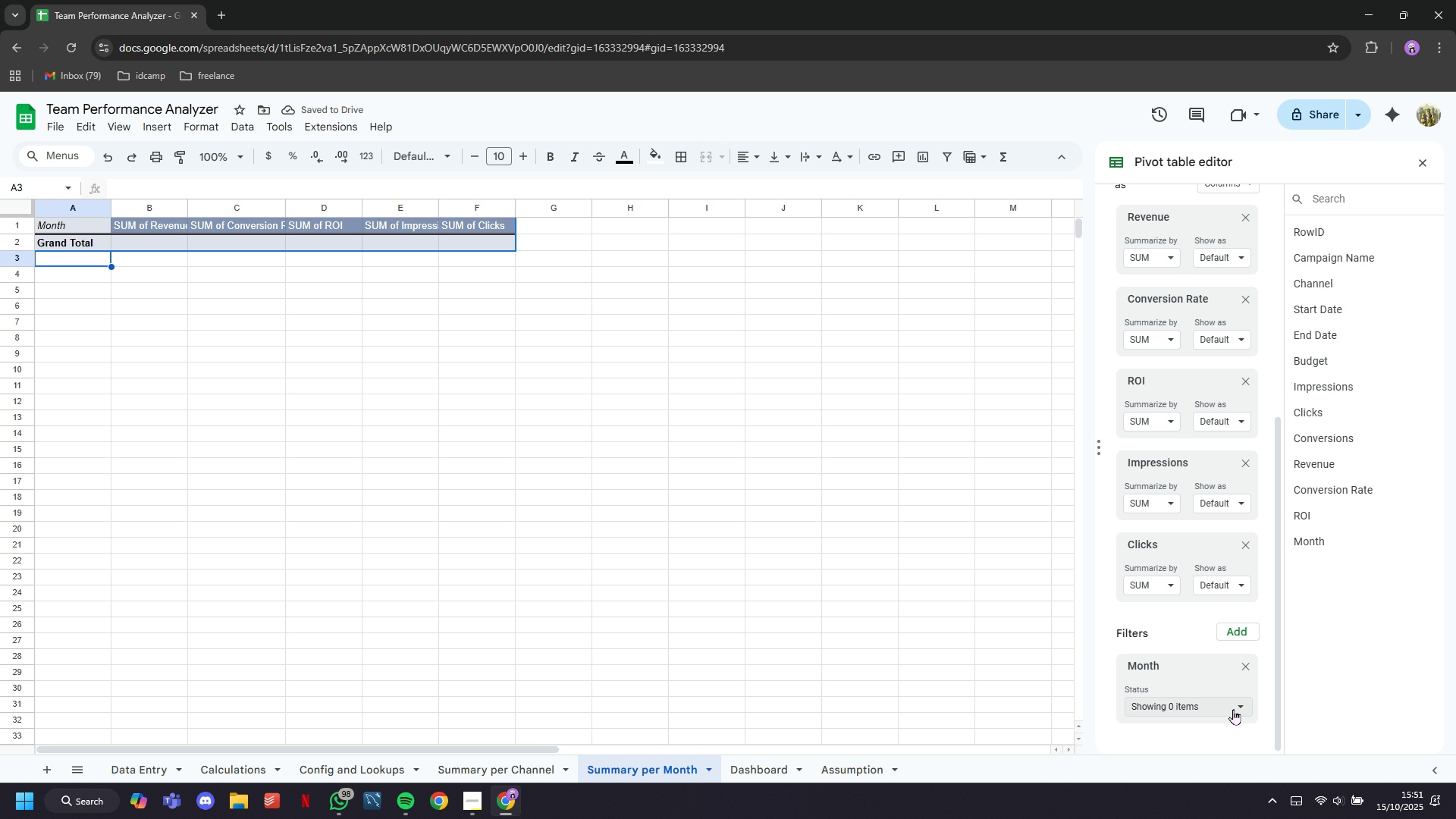 
left_click([1233, 709])
 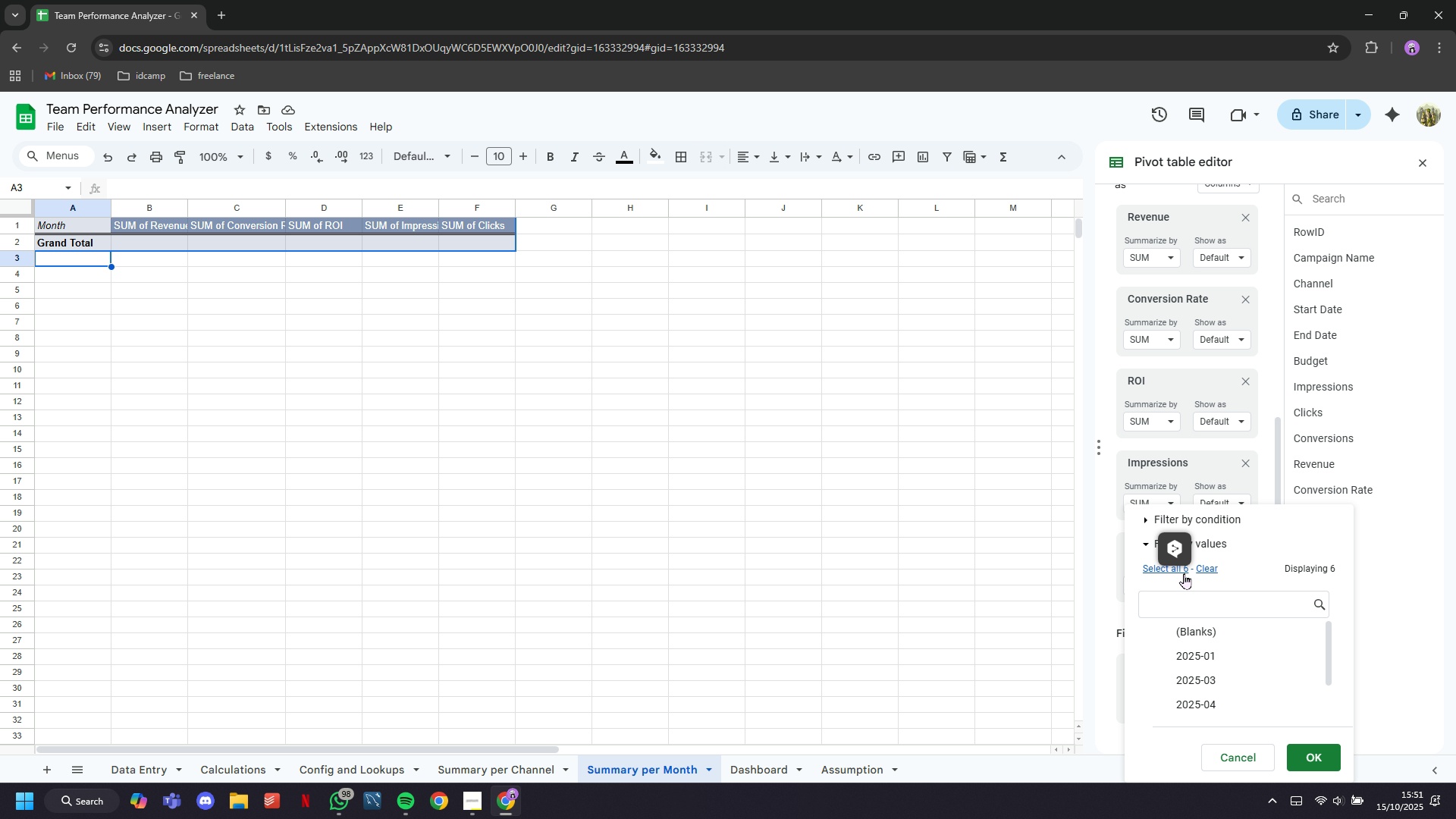 
left_click([1177, 567])
 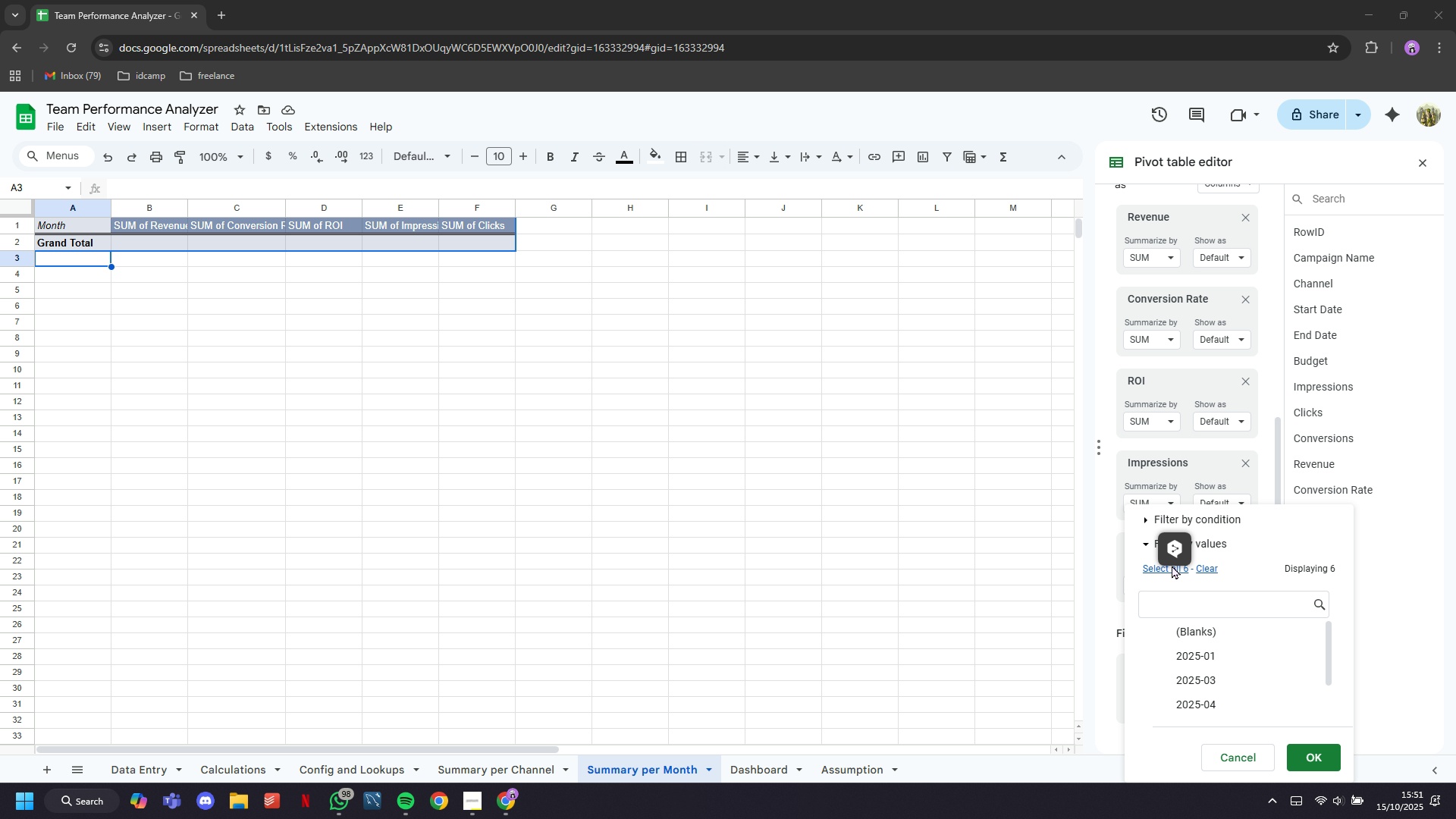 
left_click([1169, 565])
 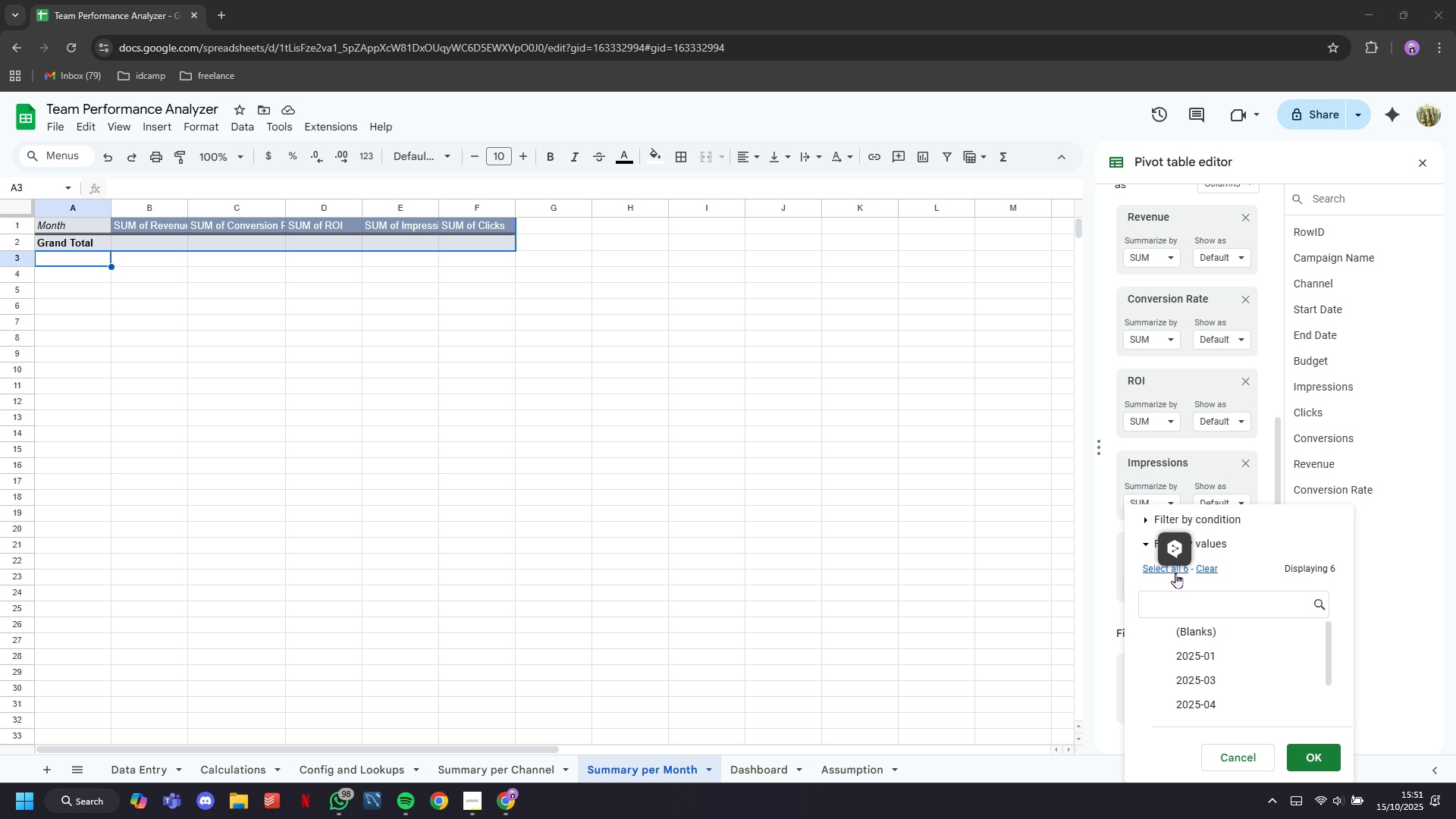 
left_click([1175, 573])
 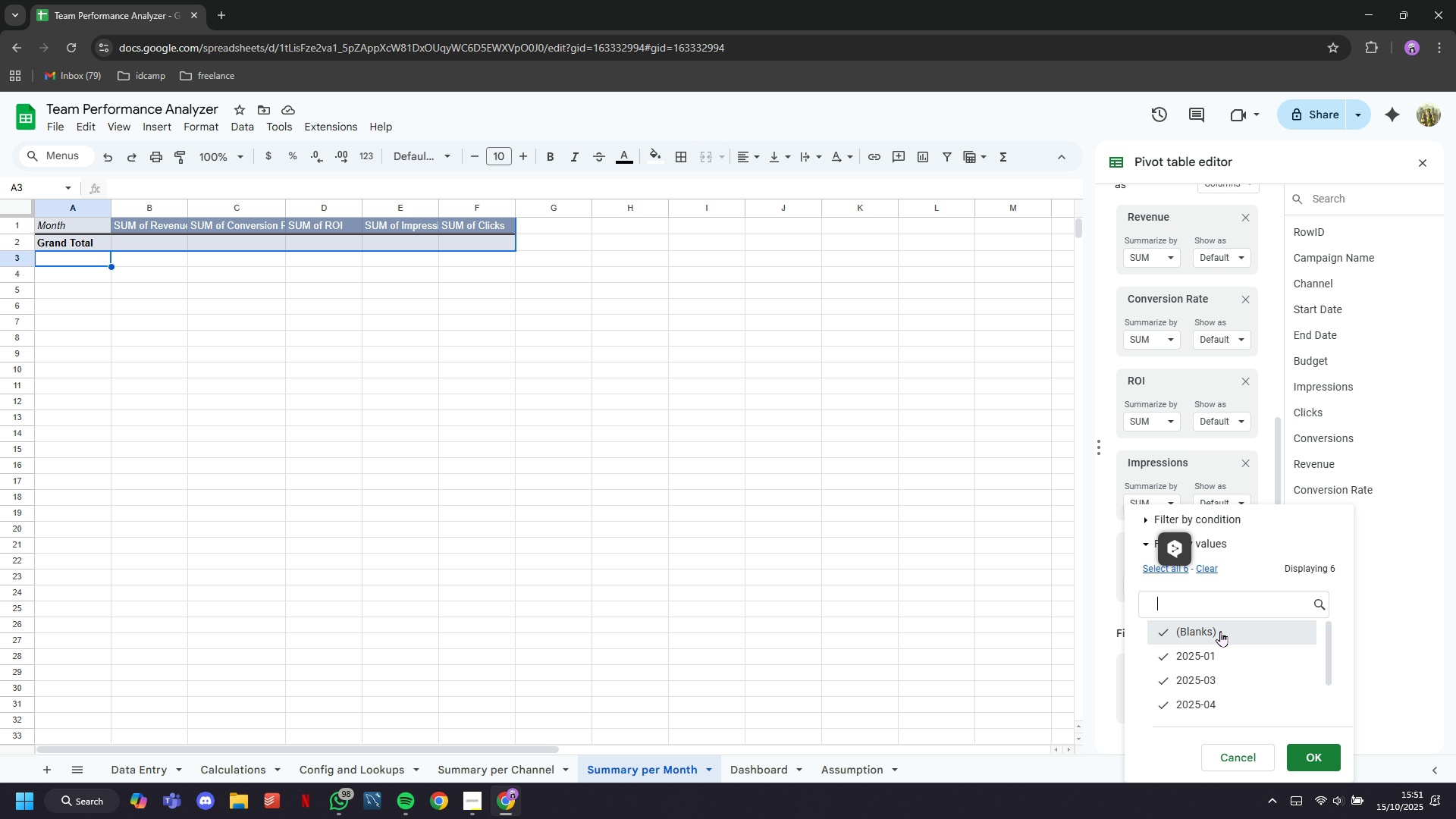 
left_click([1220, 631])
 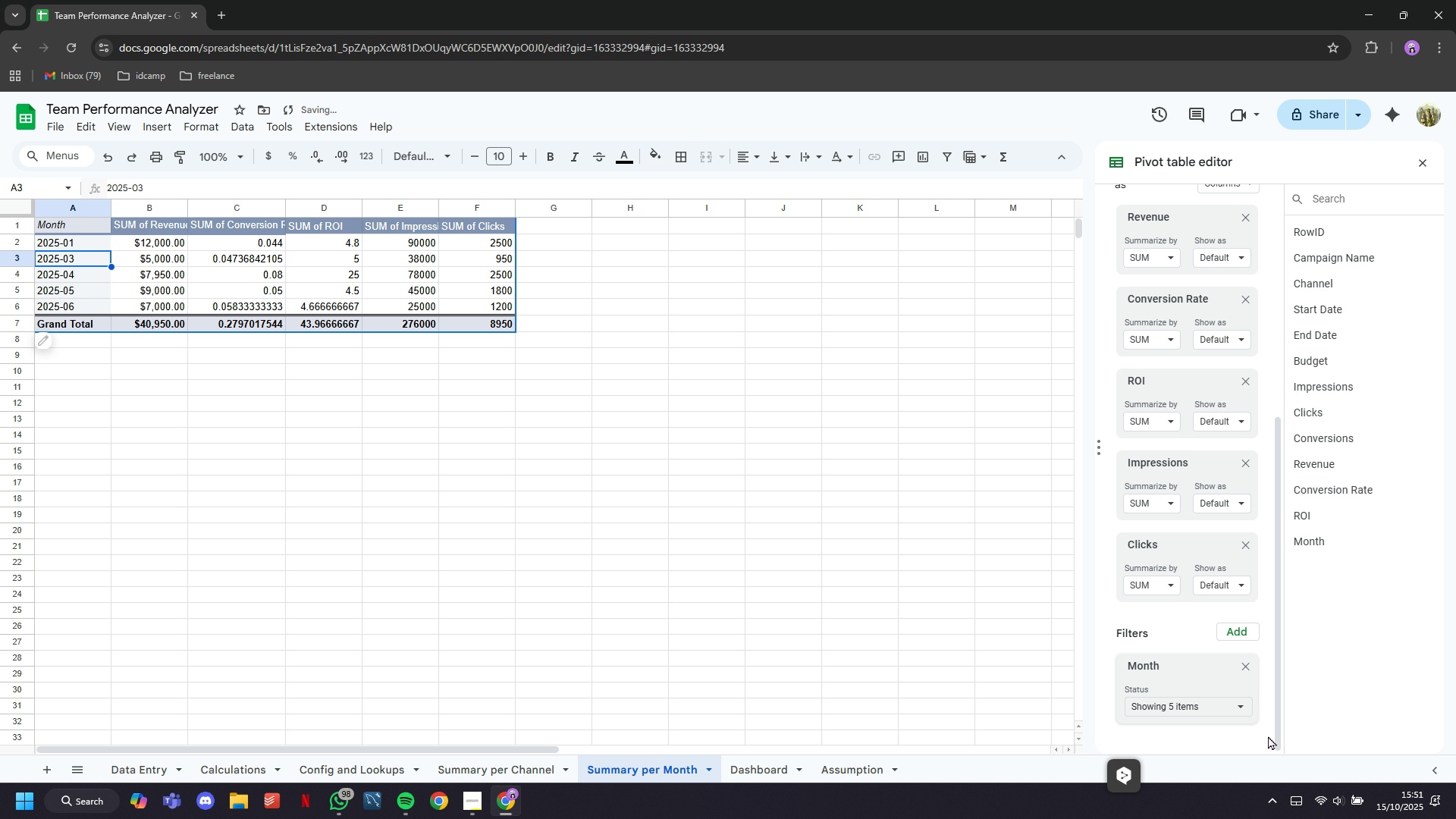 
scroll: coordinate [1207, 683], scroll_direction: up, amount: 4.0
 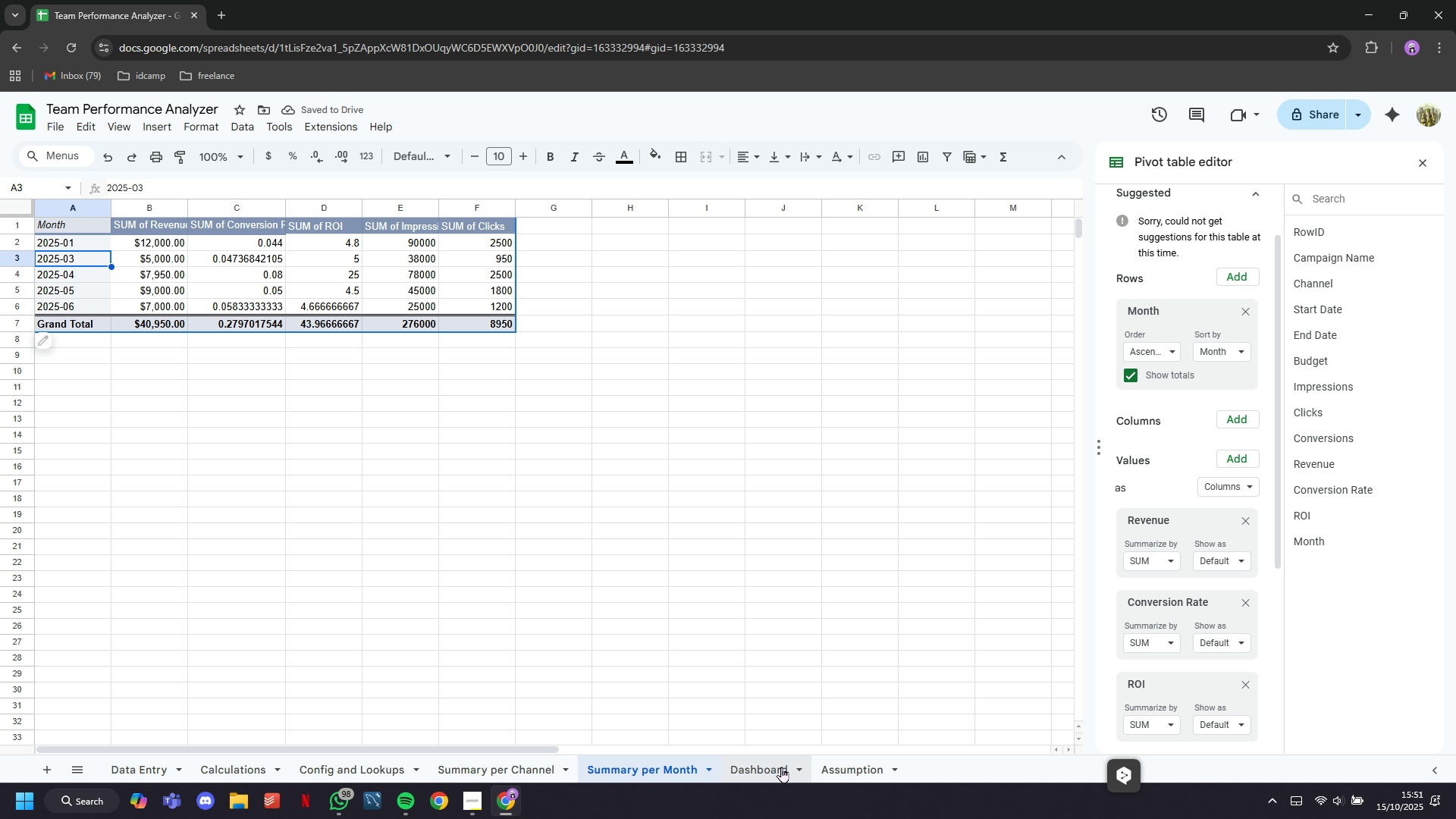 
left_click([780, 767])
 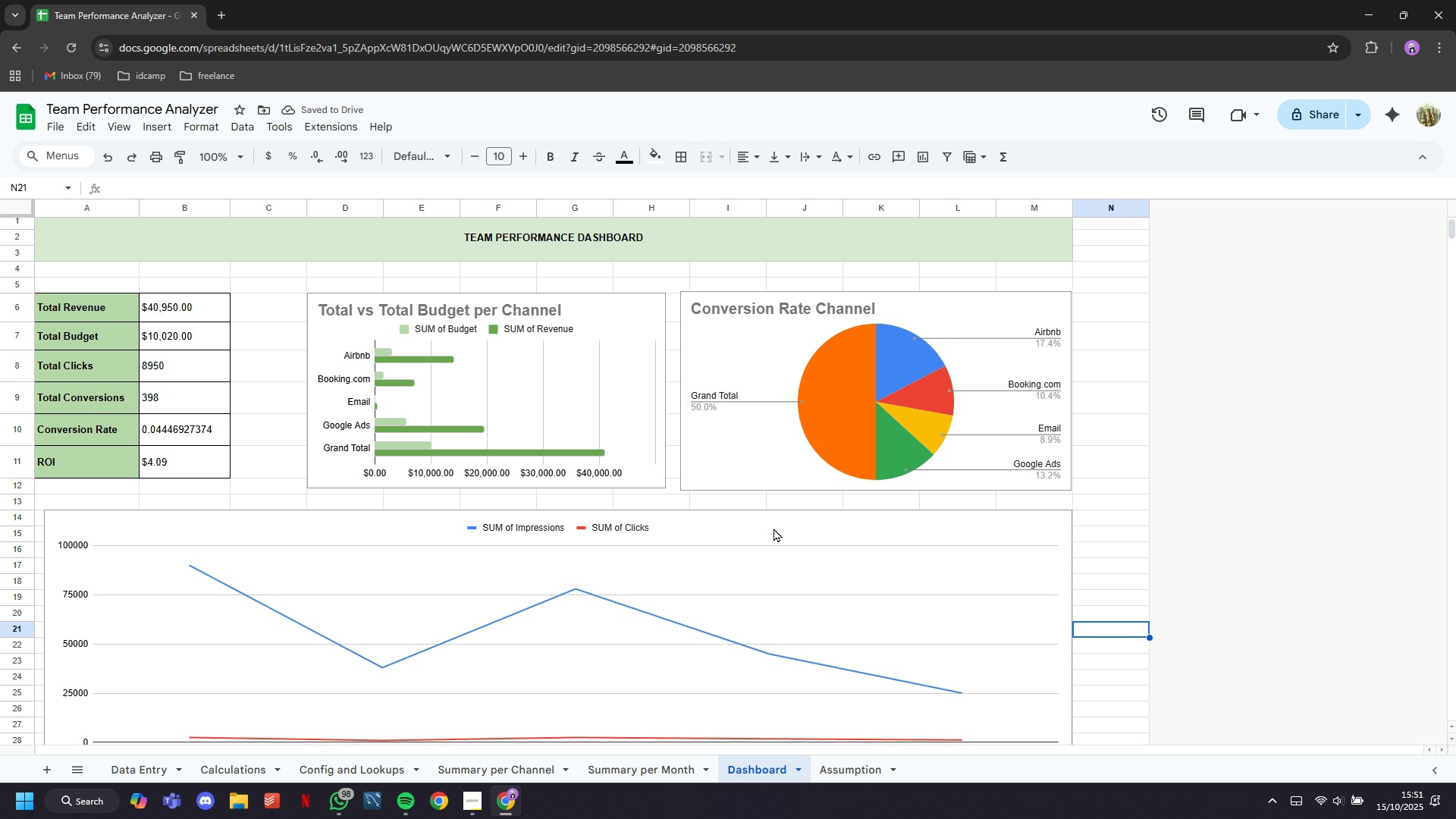 
scroll: coordinate [766, 481], scroll_direction: down, amount: 2.0
 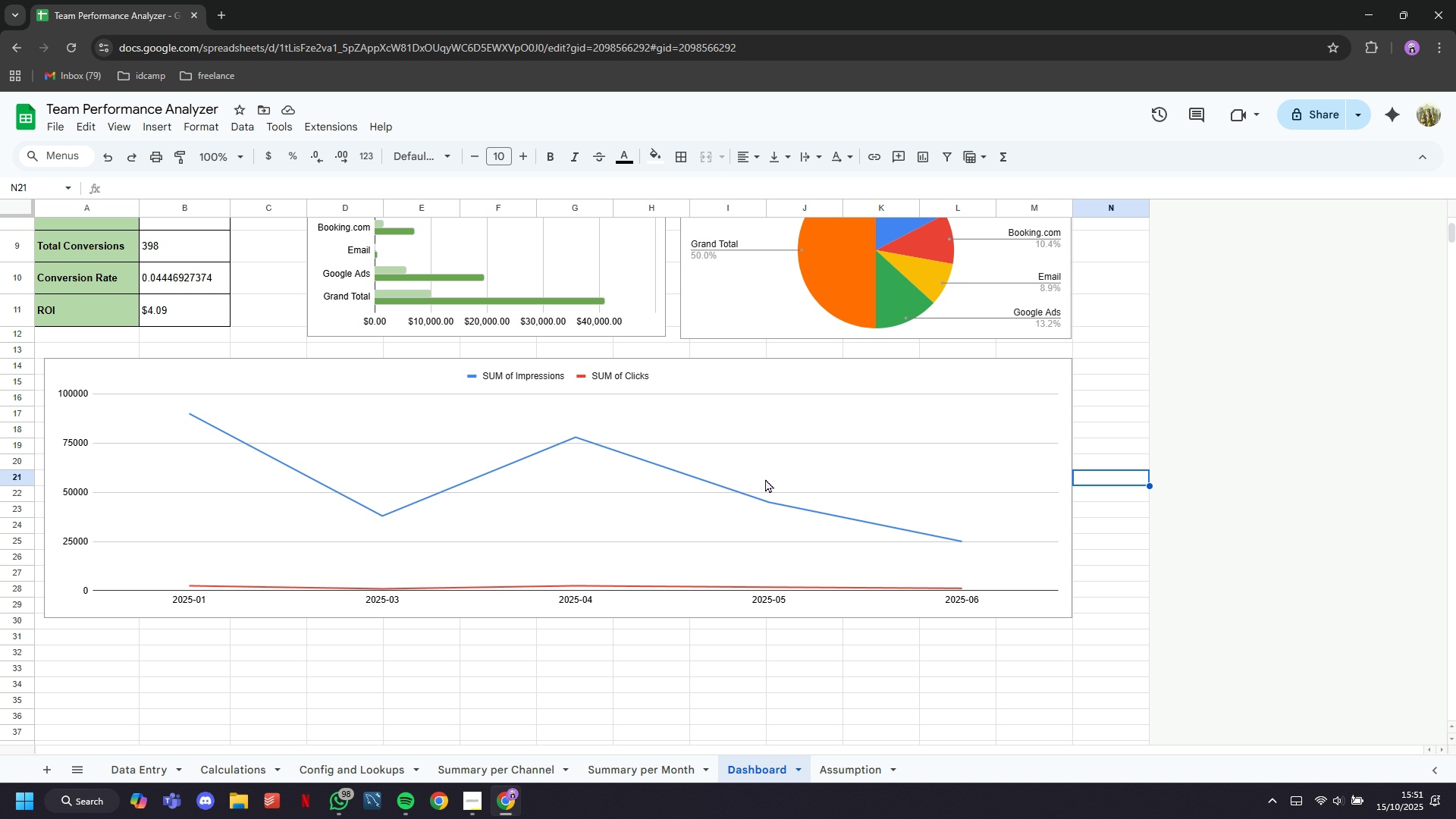 
scroll: coordinate [765, 479], scroll_direction: up, amount: 2.0
 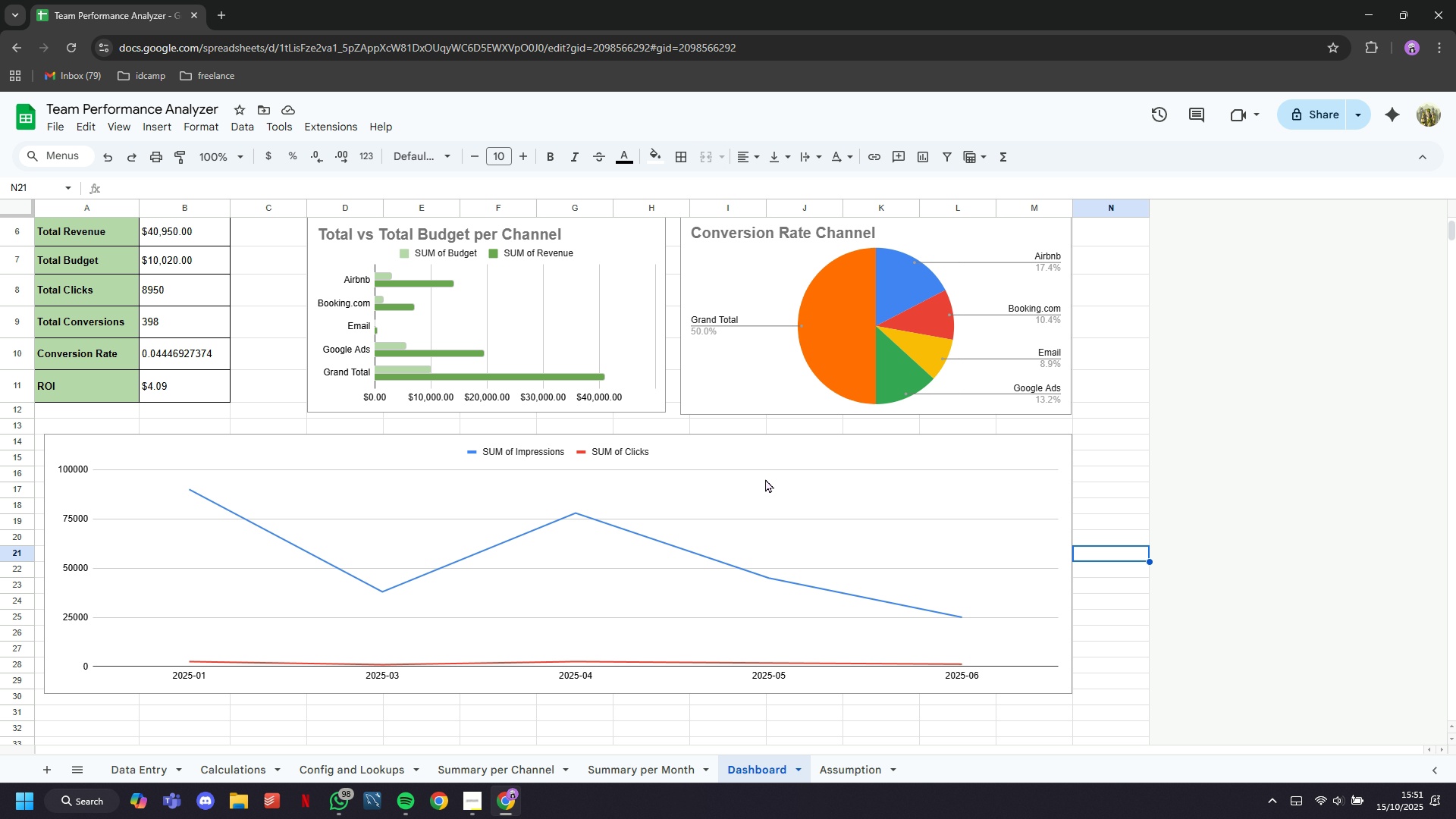 
scroll: coordinate [765, 479], scroll_direction: down, amount: 1.0
 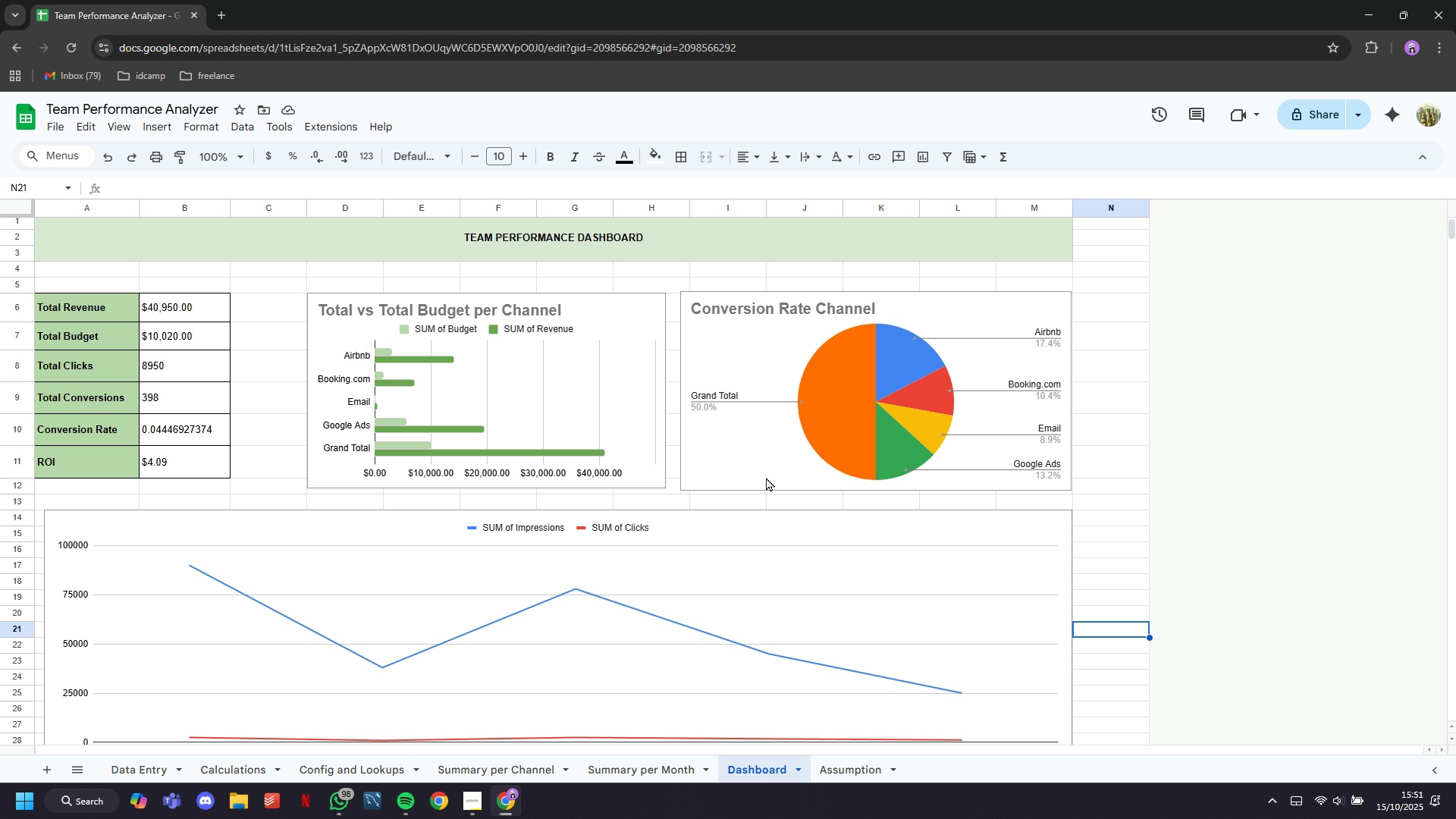 
scroll: coordinate [766, 477], scroll_direction: up, amount: 4.0
 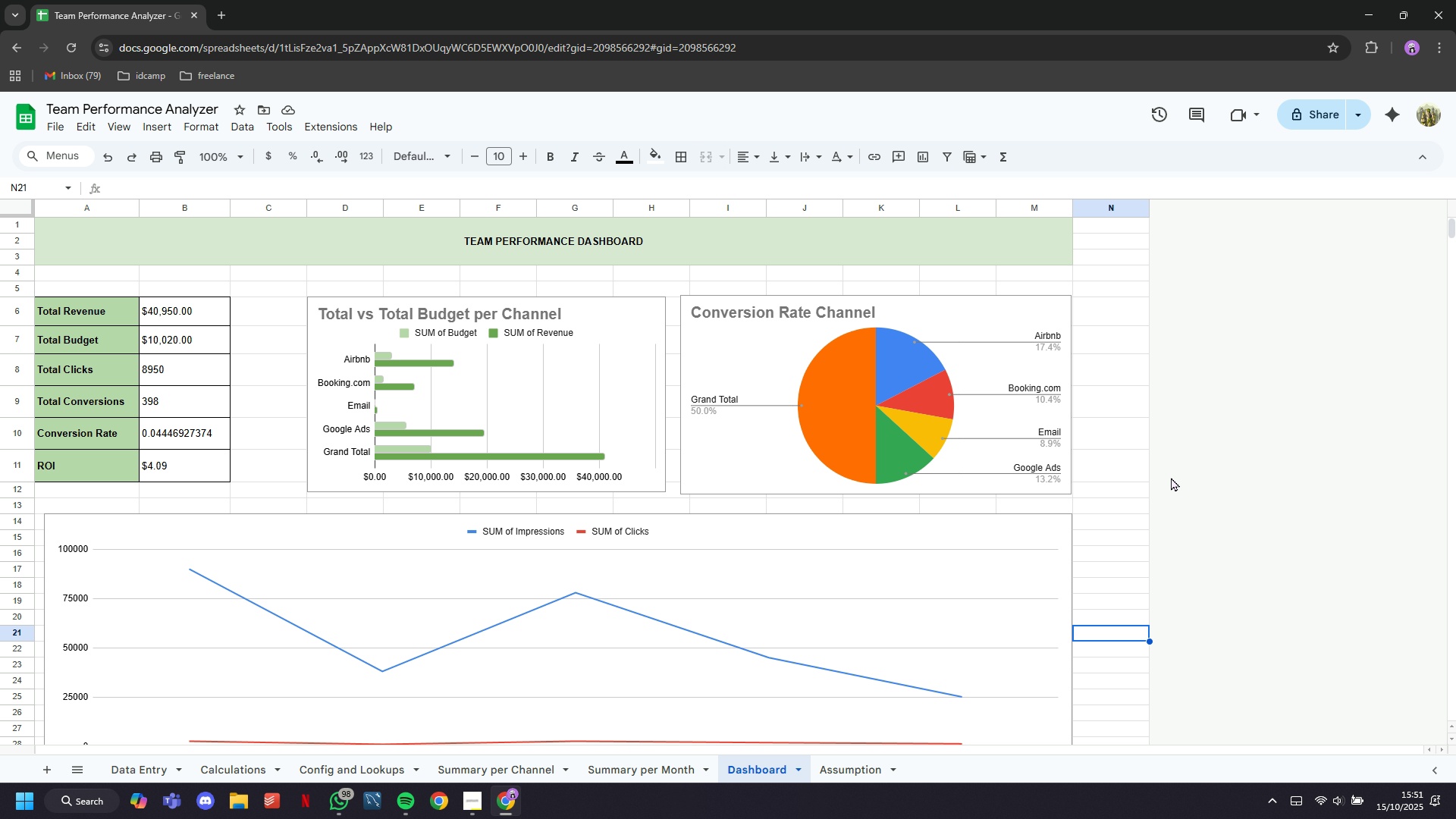 
left_click([1171, 477])
 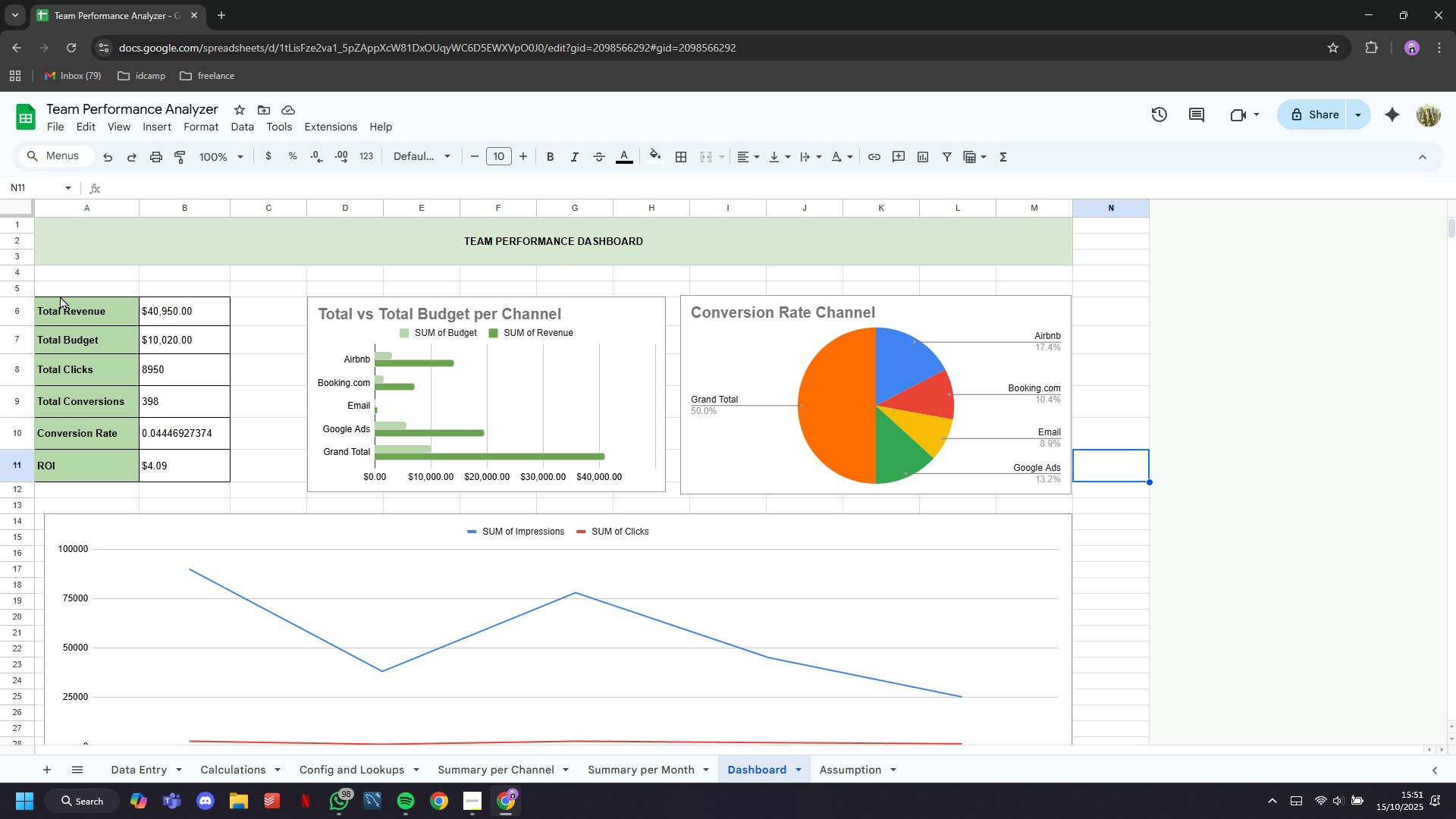 
left_click([79, 209])
 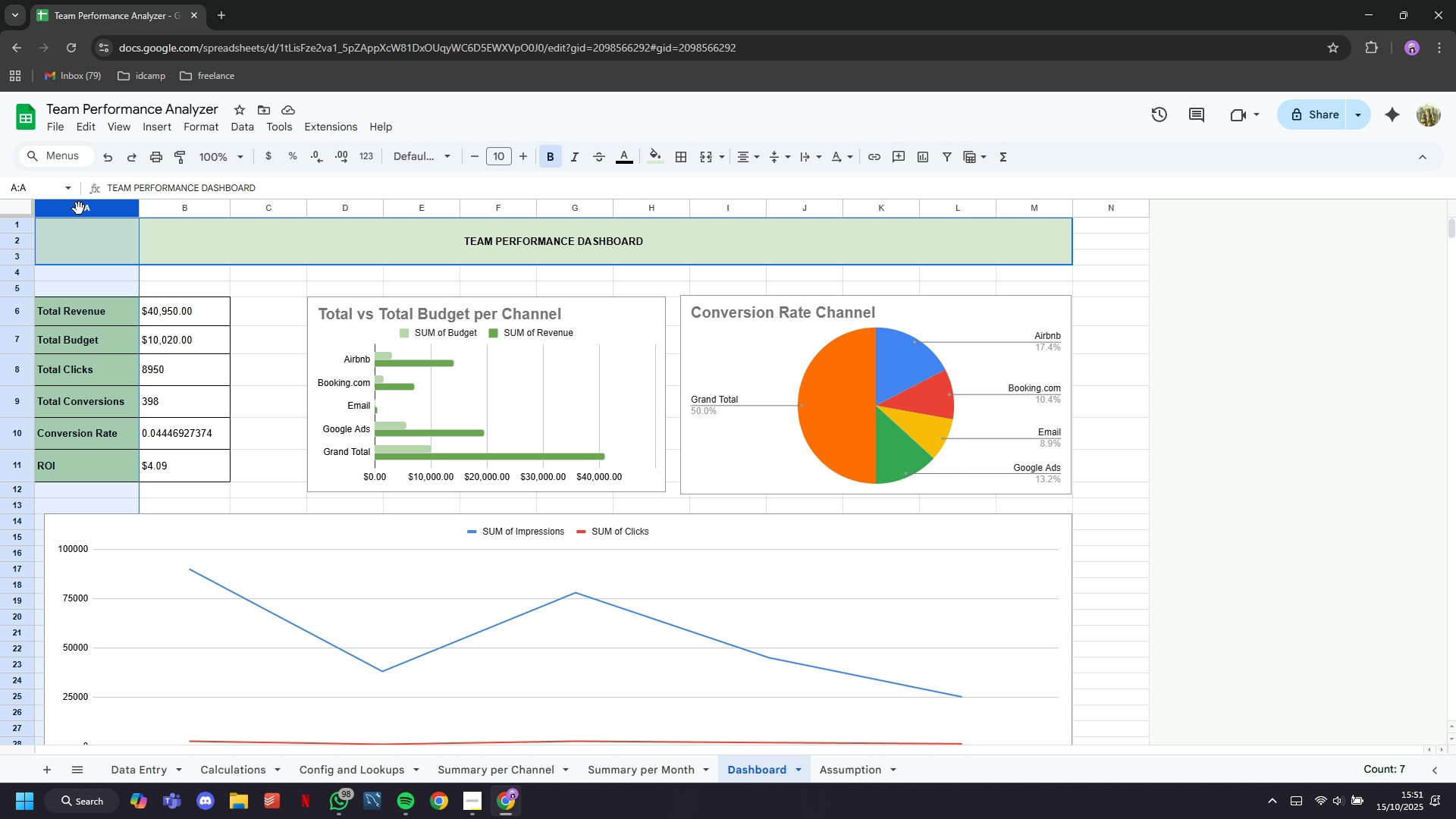 
right_click([79, 209])
 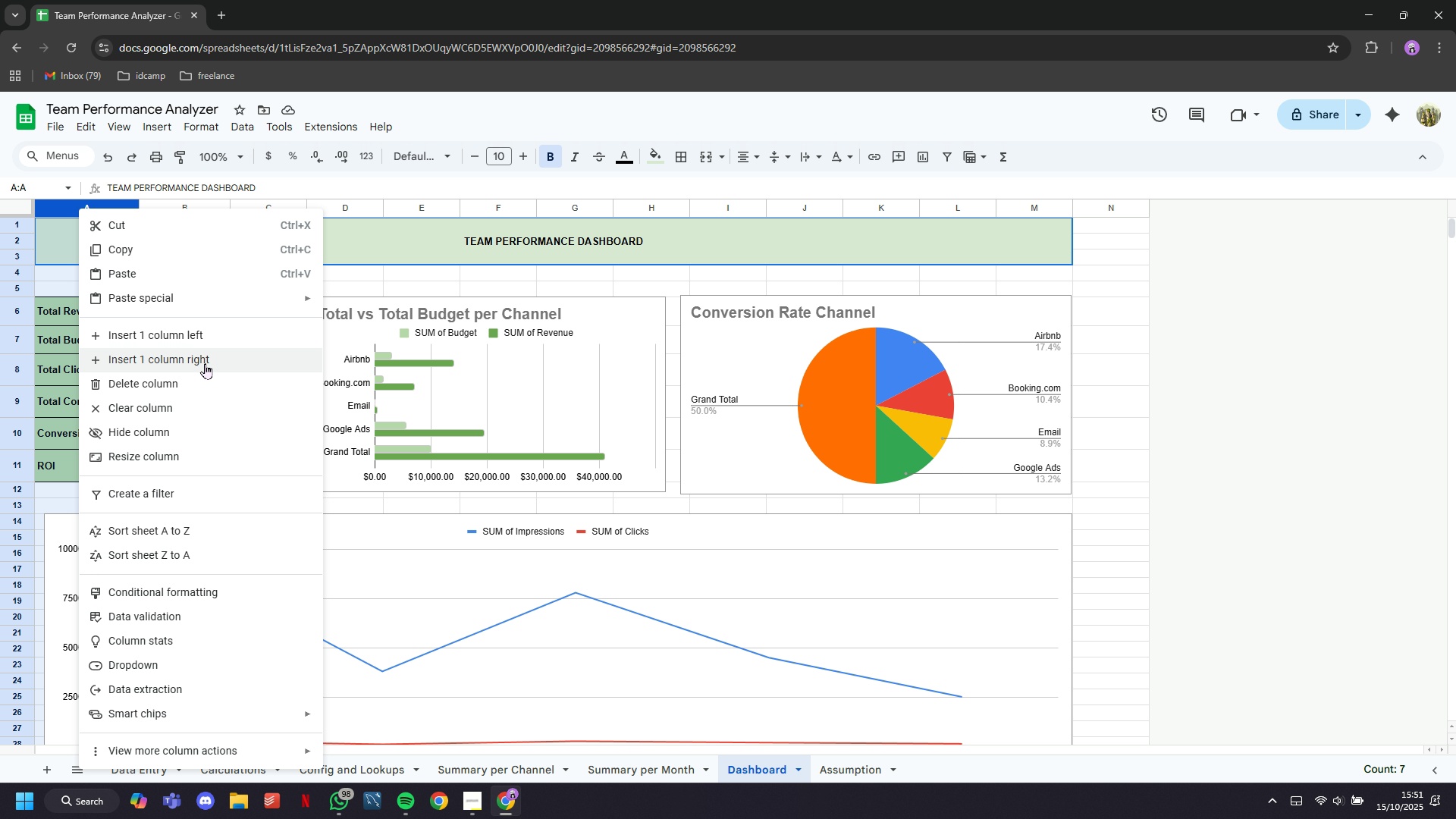 
left_click([205, 362])
 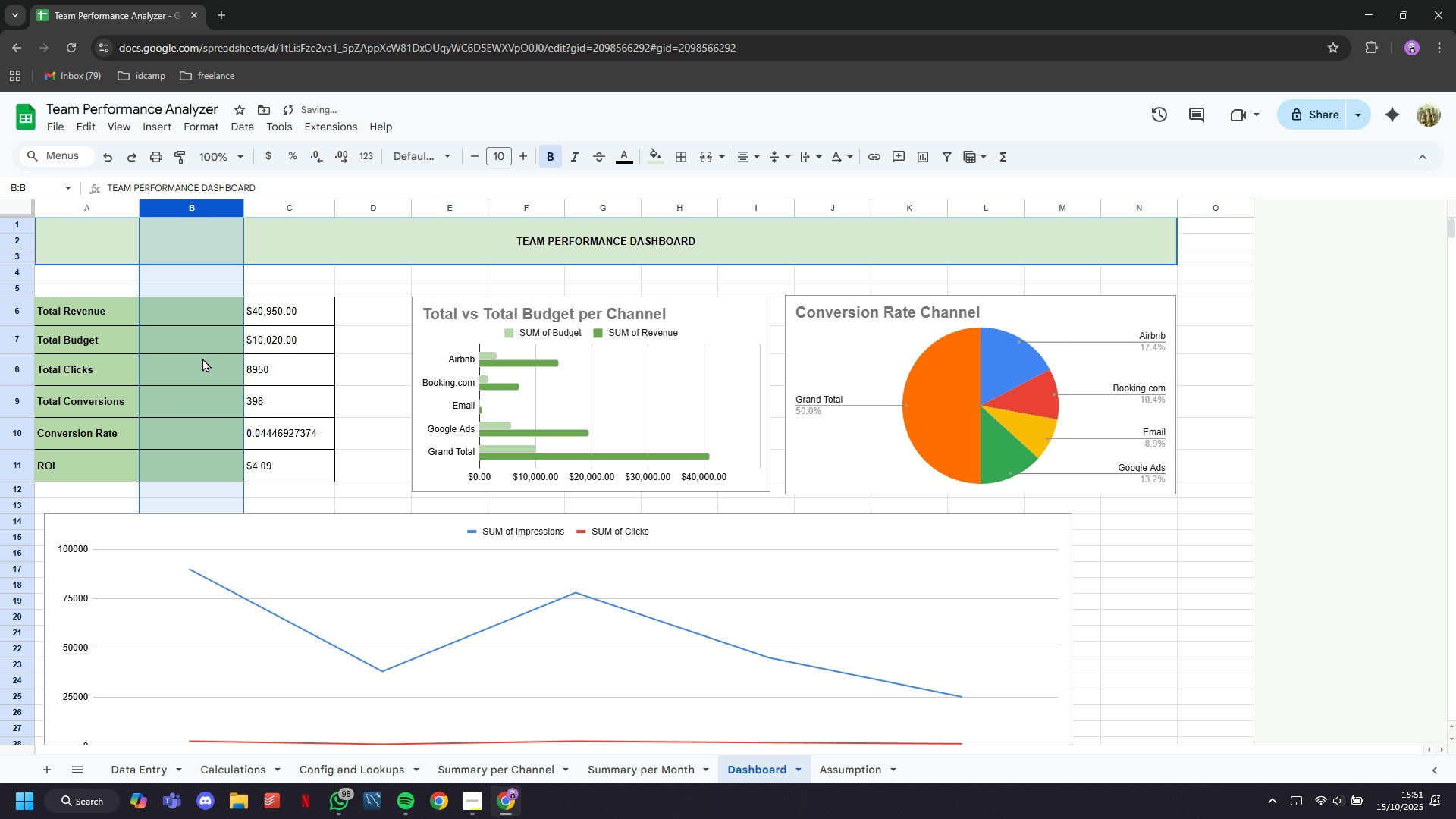 
key(Control+Z)
 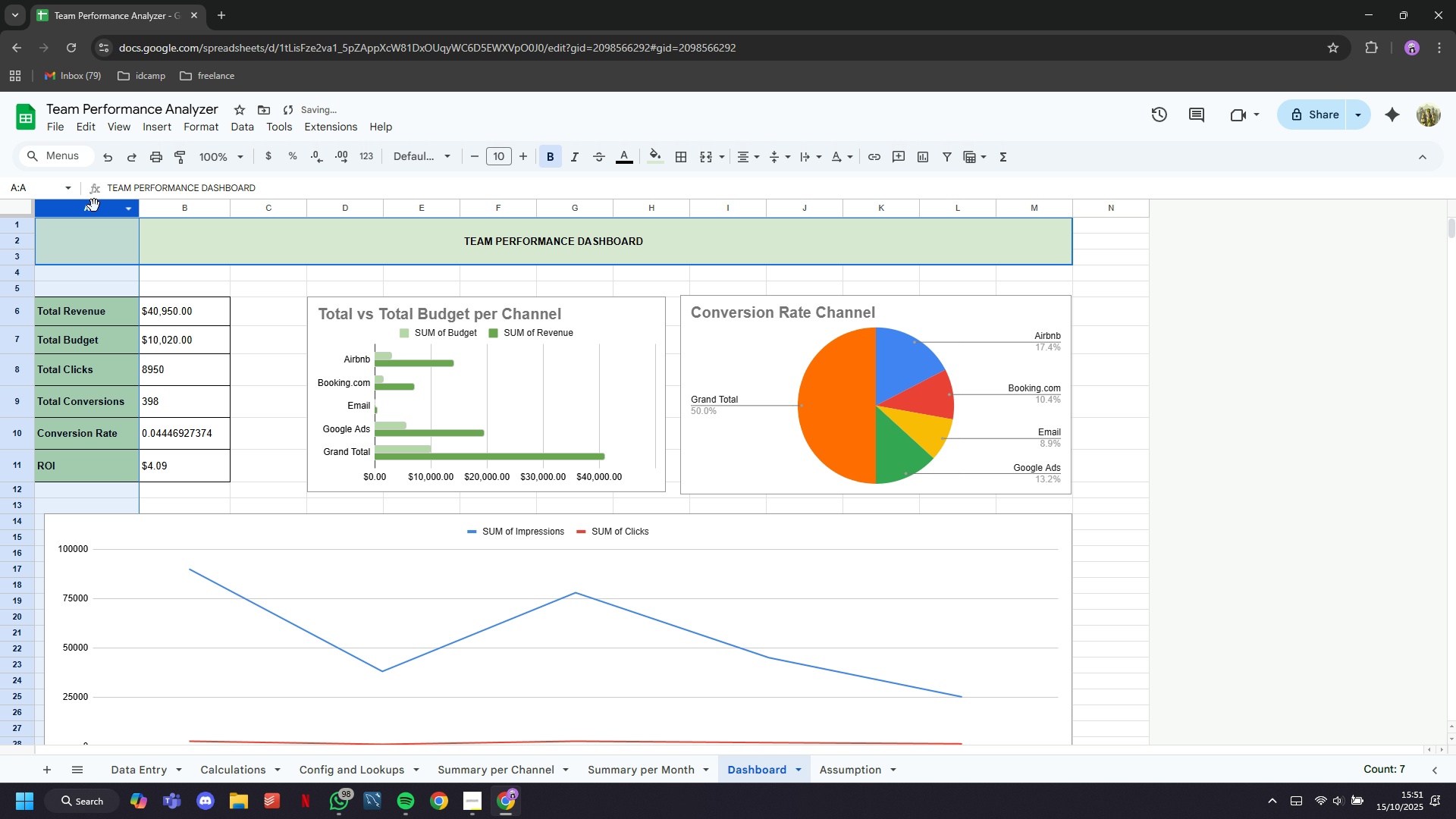 
right_click([94, 206])
 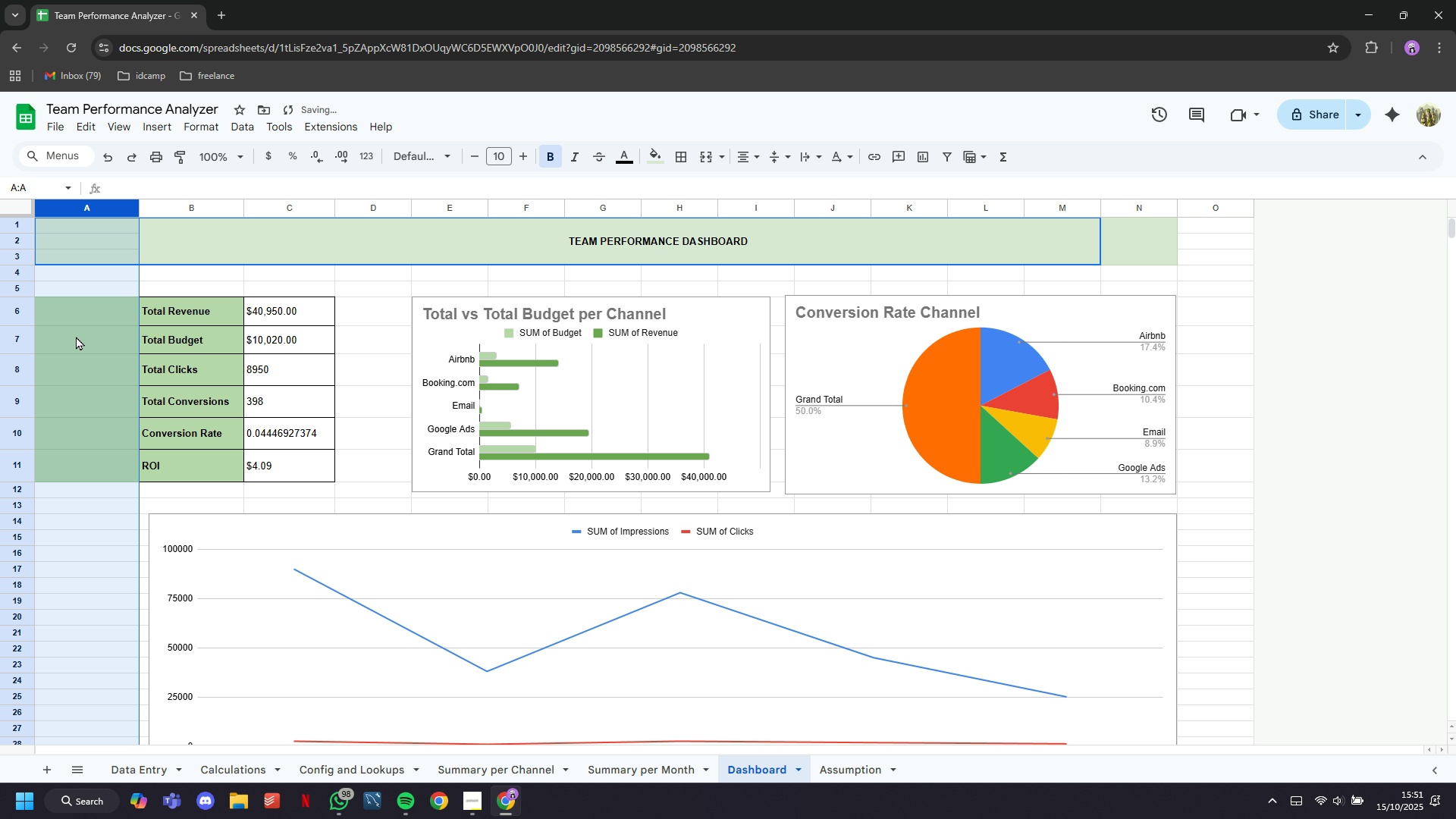 
left_click([93, 291])
 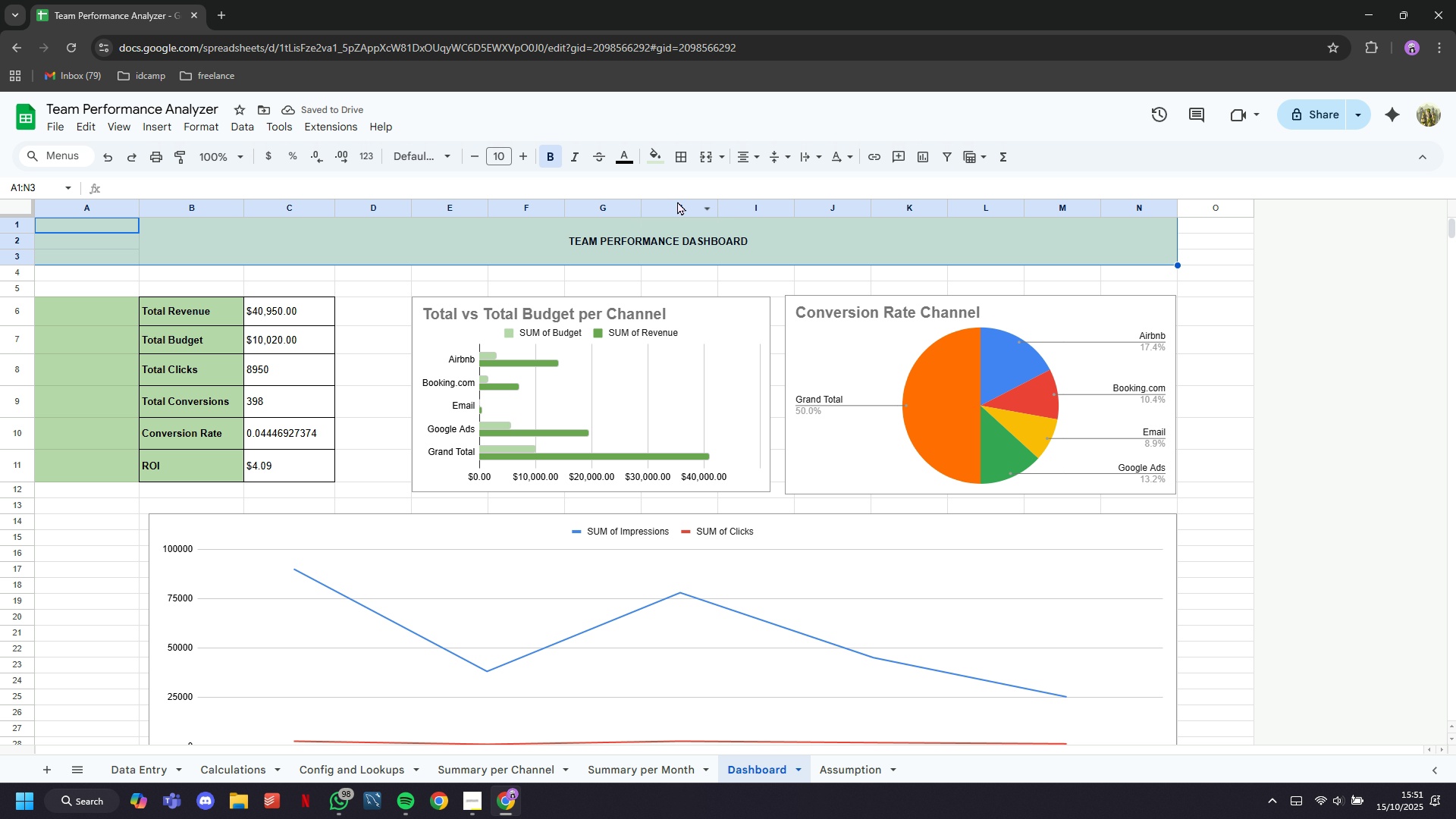 
left_click([704, 157])
 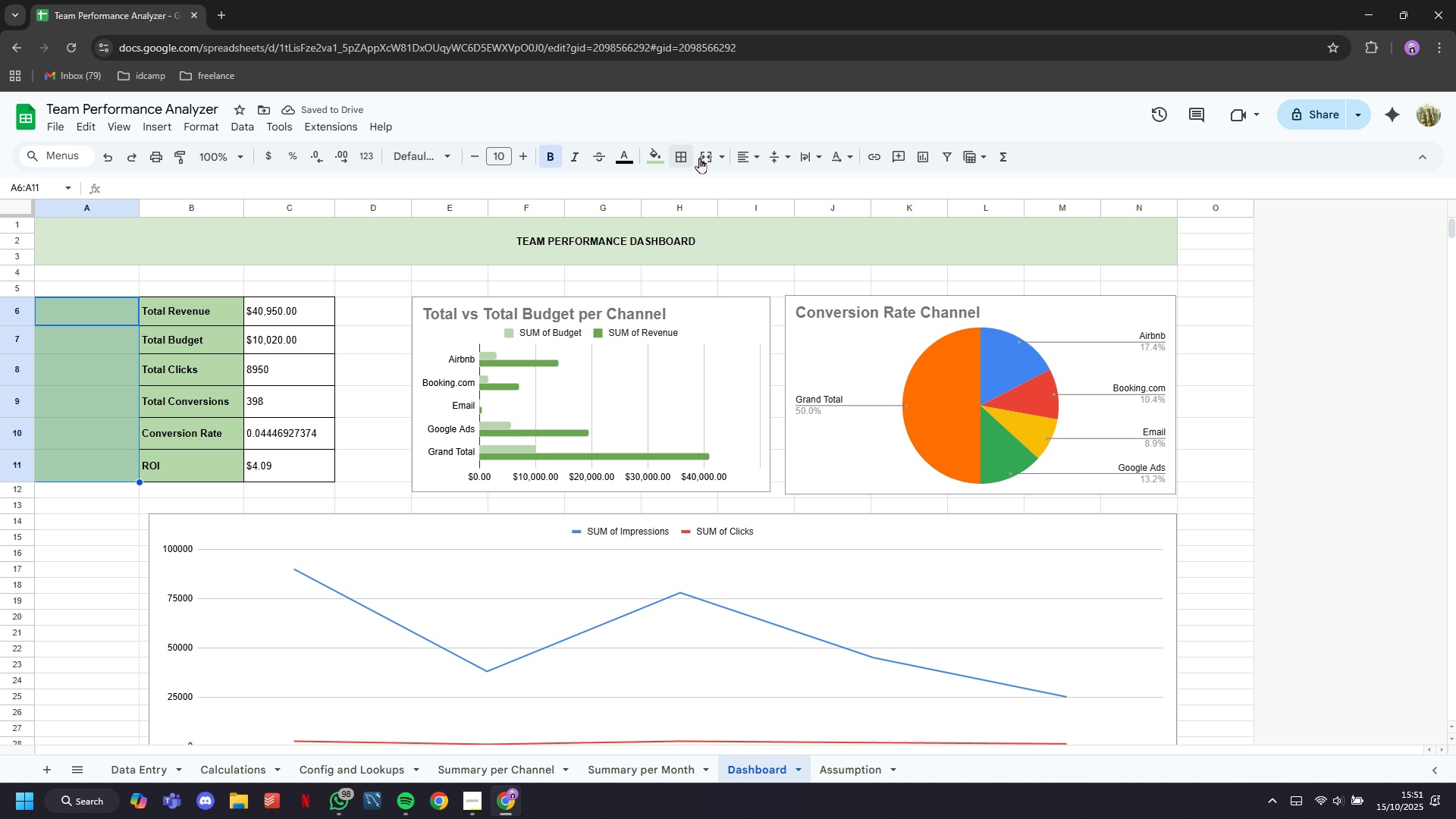 
left_click([662, 161])
 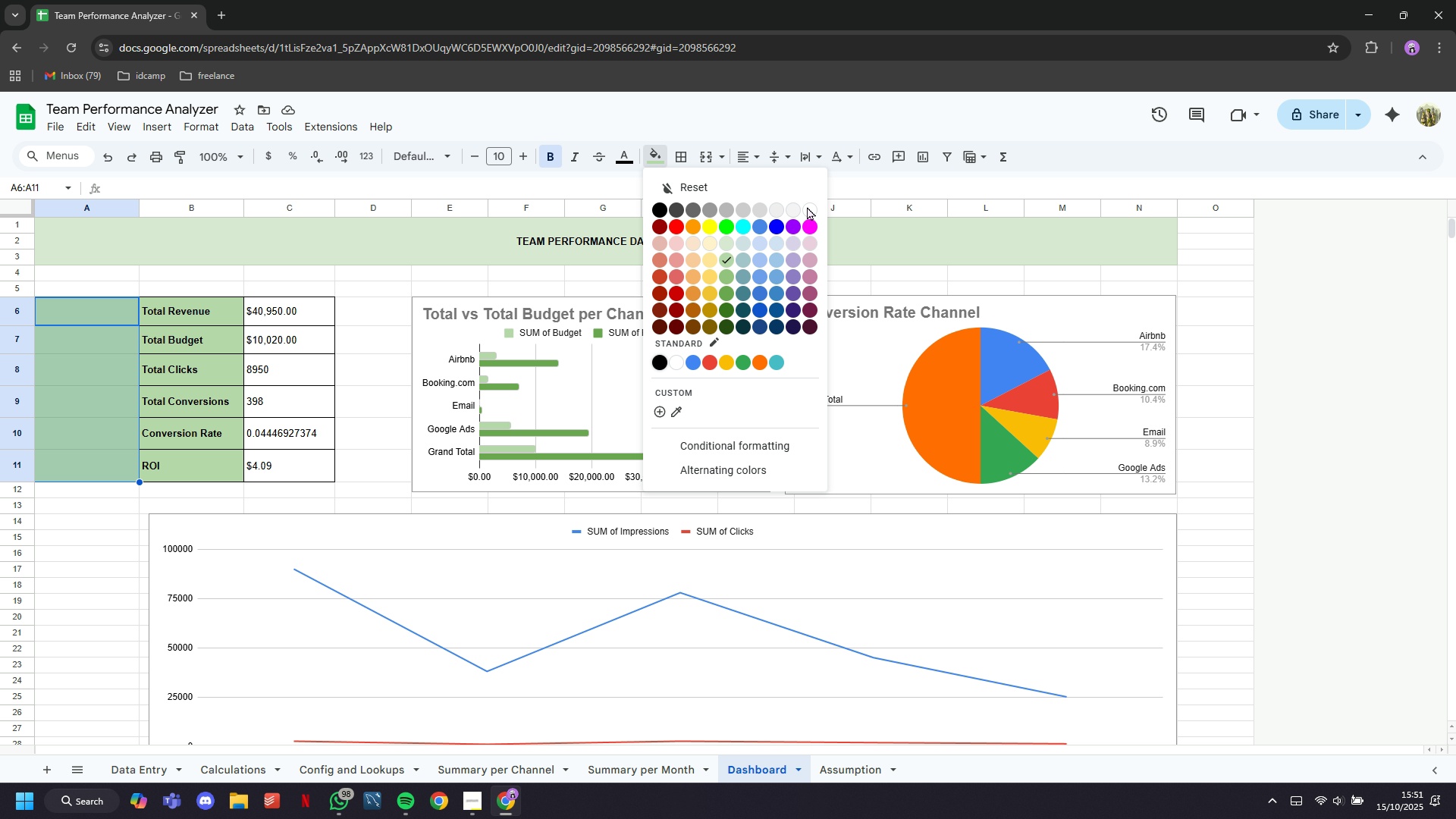 
left_click([810, 209])
 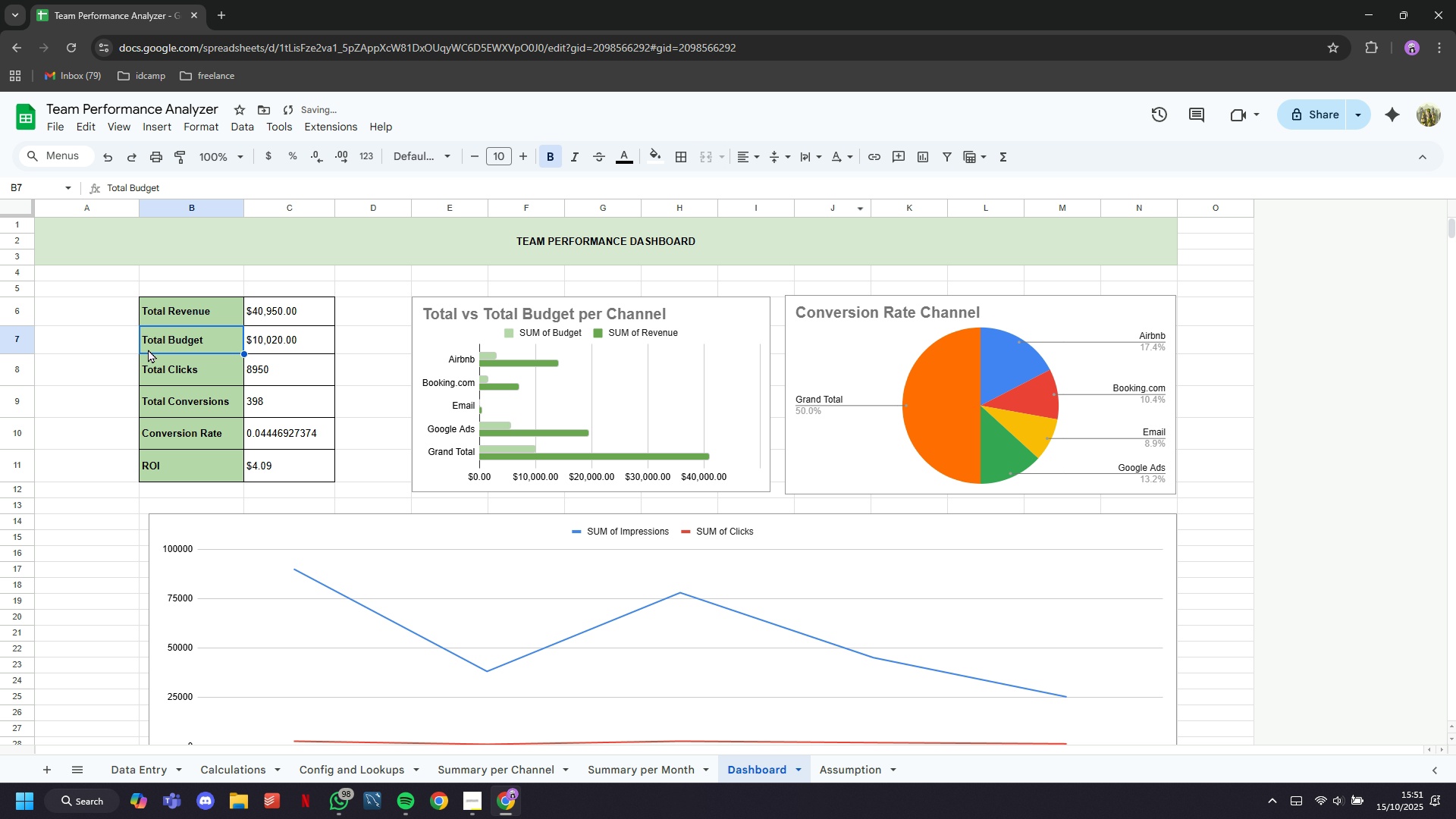 
left_click([105, 569])
 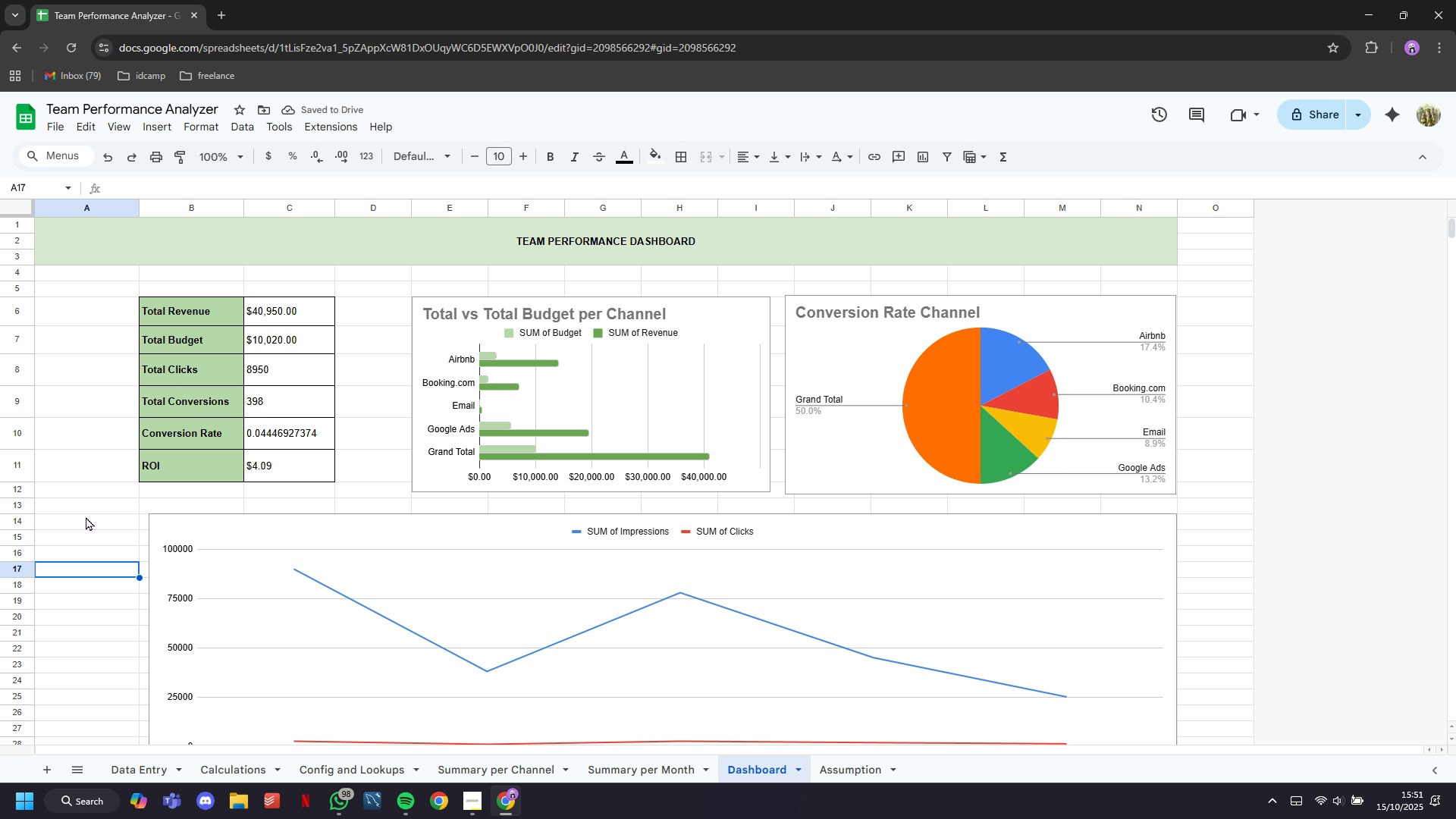 
scroll: coordinate [86, 513], scroll_direction: down, amount: 3.0
 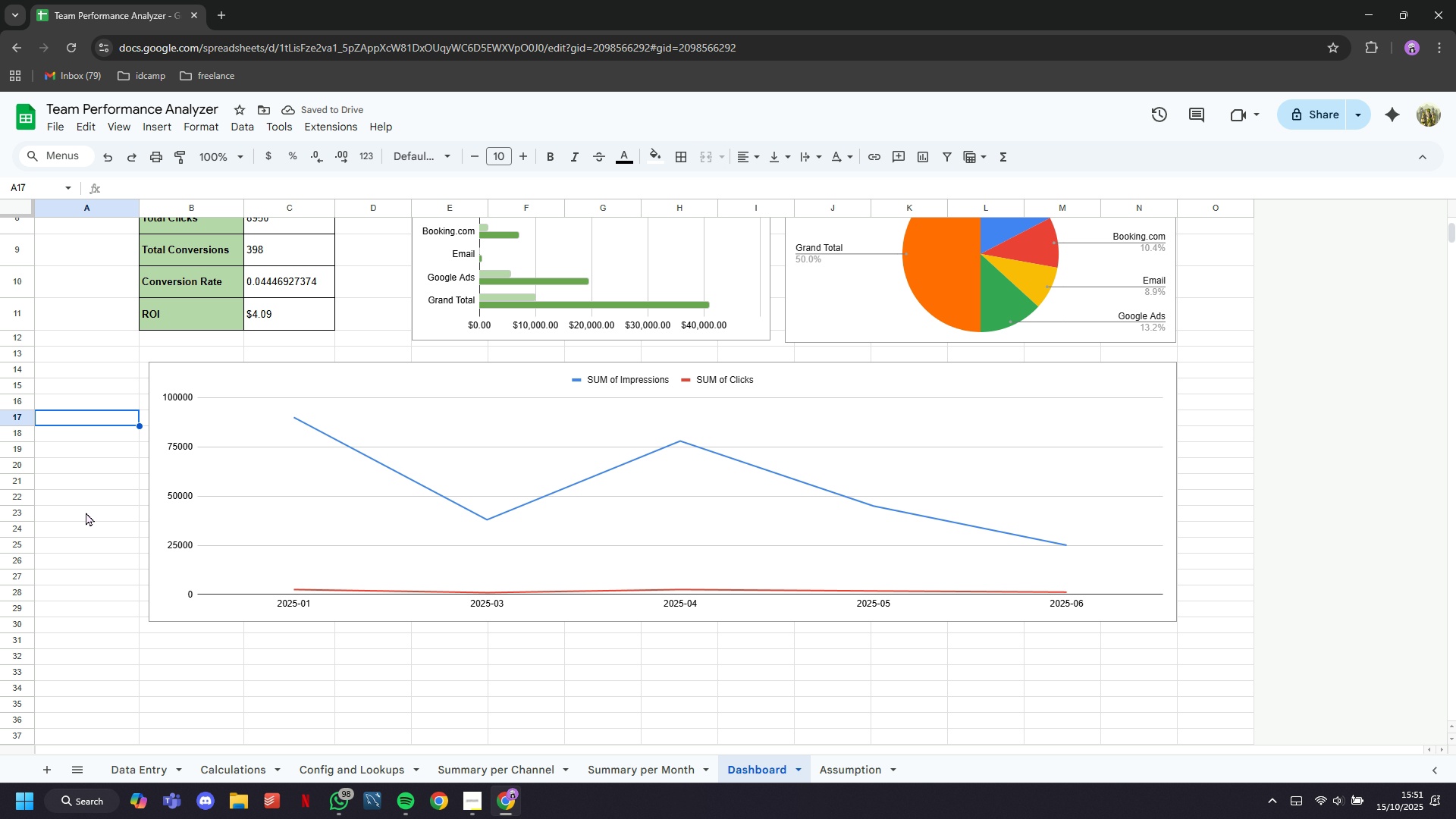 
scroll: coordinate [86, 512], scroll_direction: up, amount: 1.0
 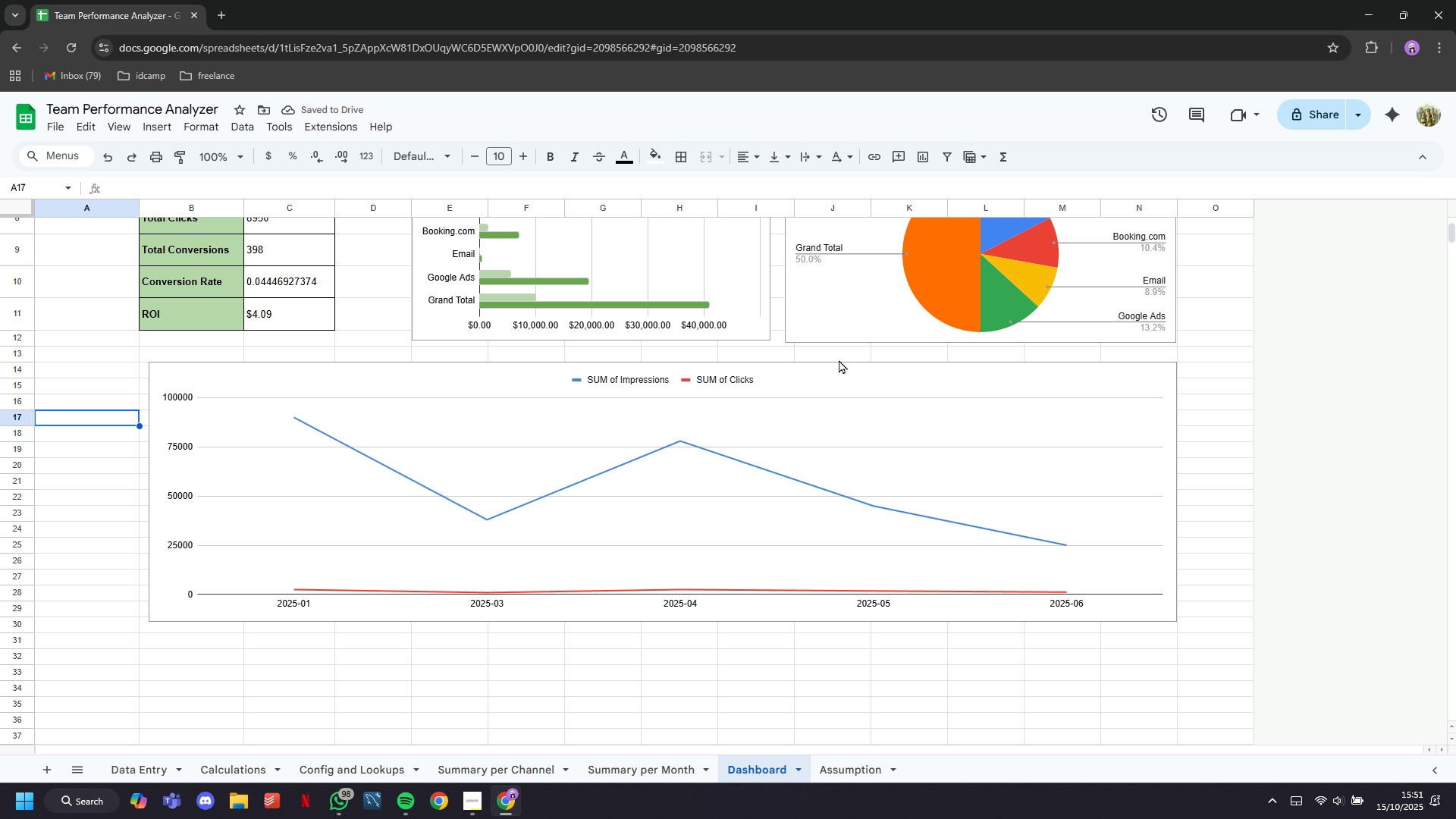 
double_click([839, 359])
 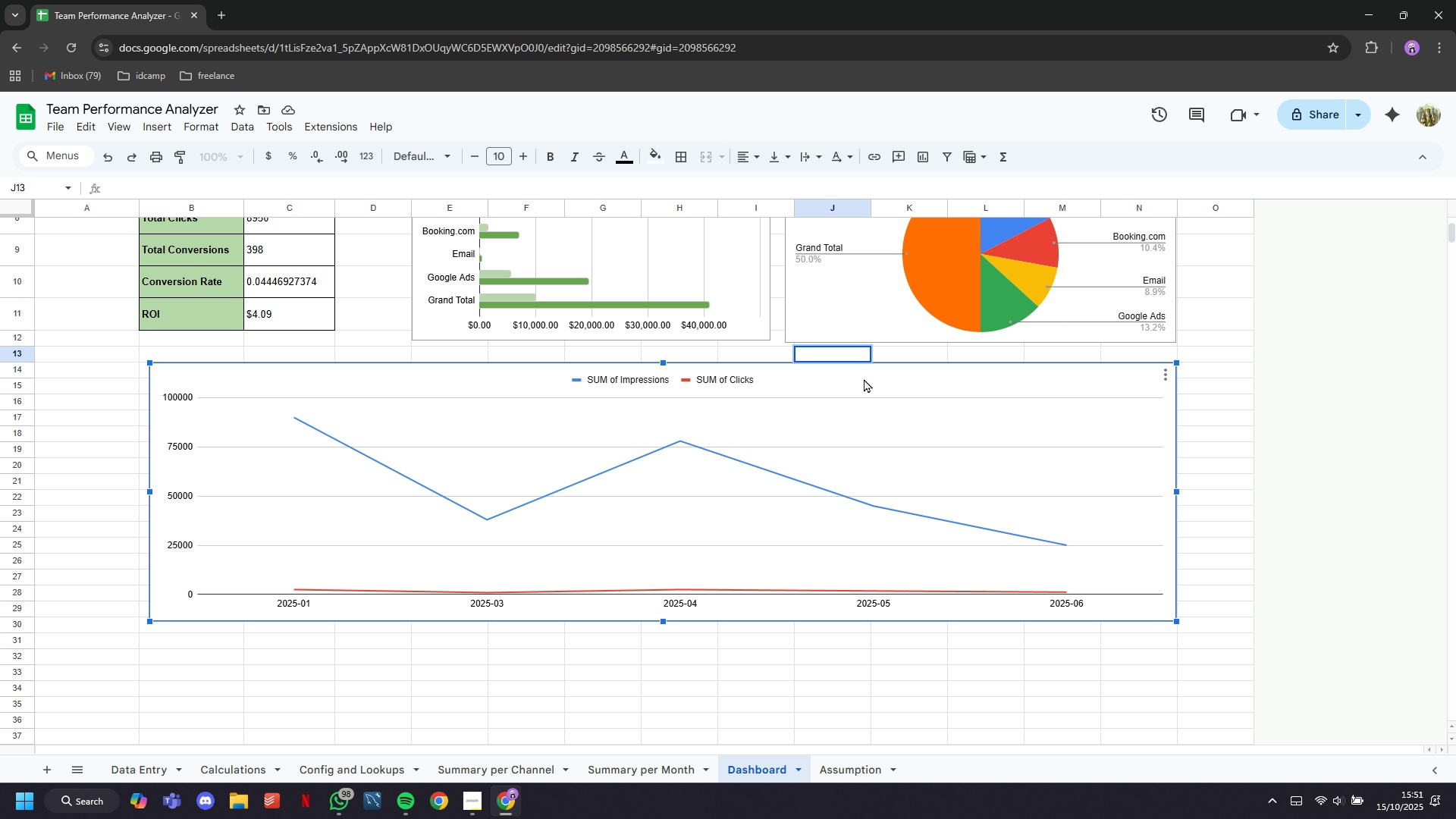 
double_click([864, 378])
 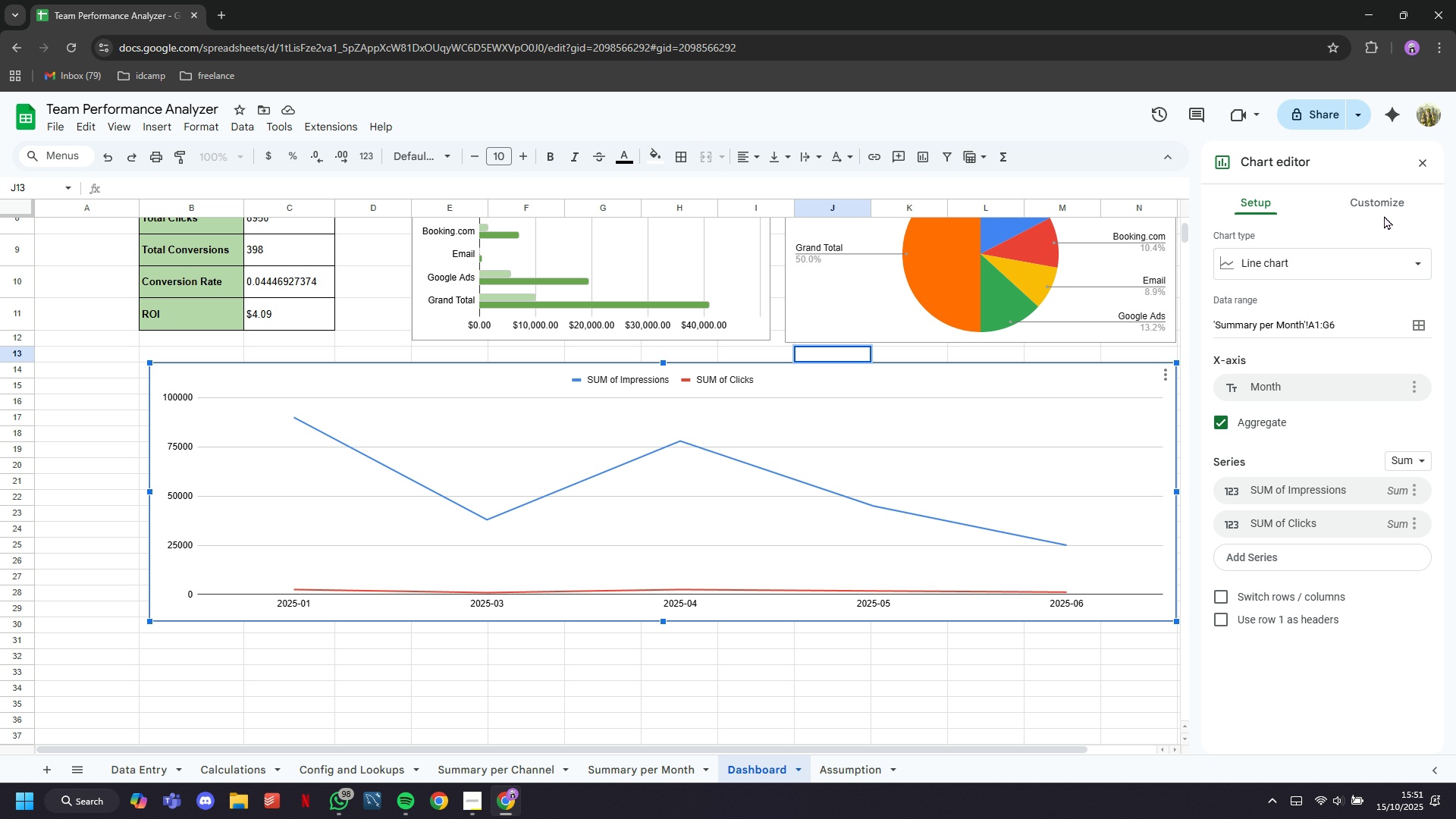 
left_click([1383, 202])
 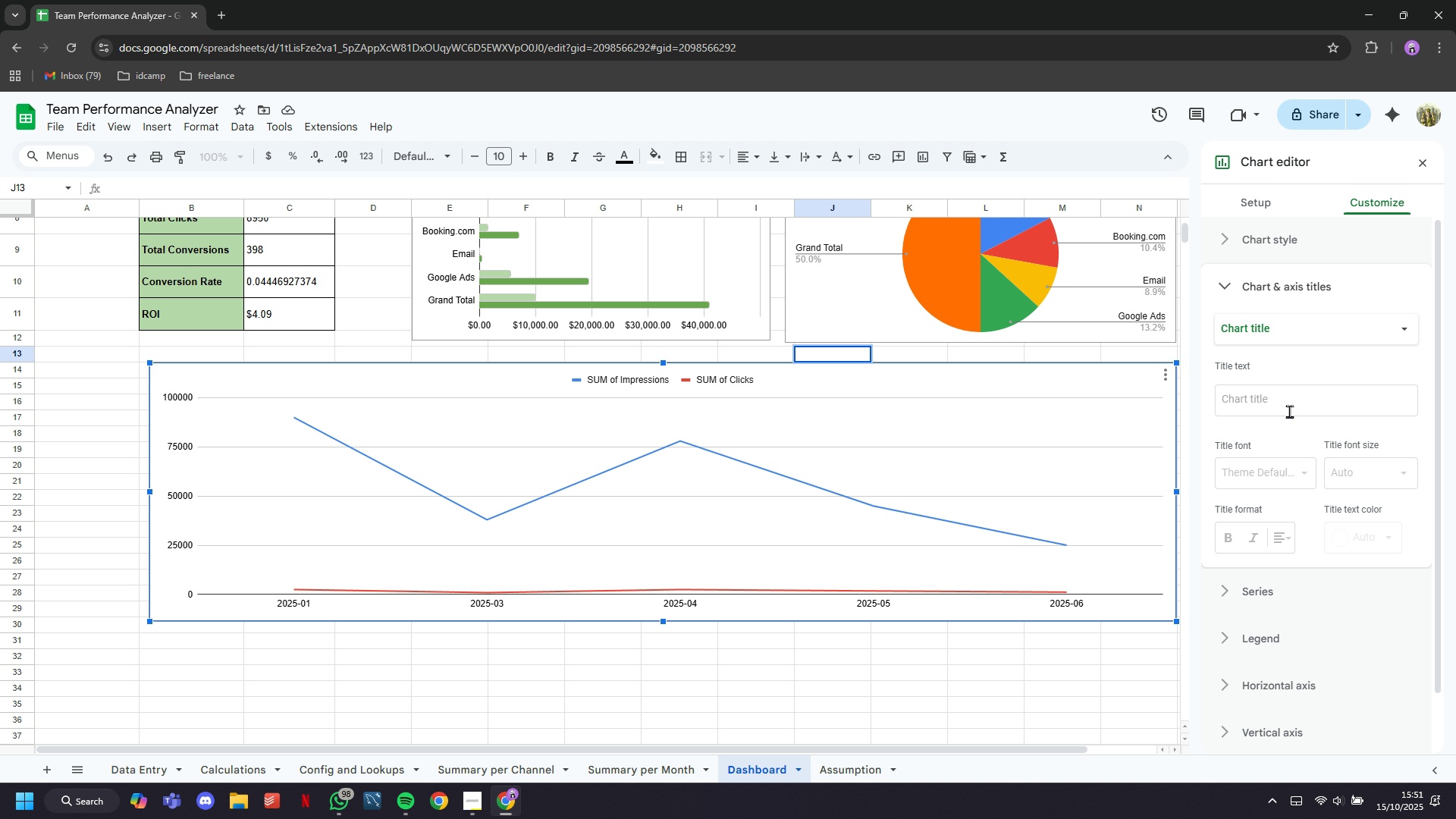 
type(Impression and Clicks Over Time)
 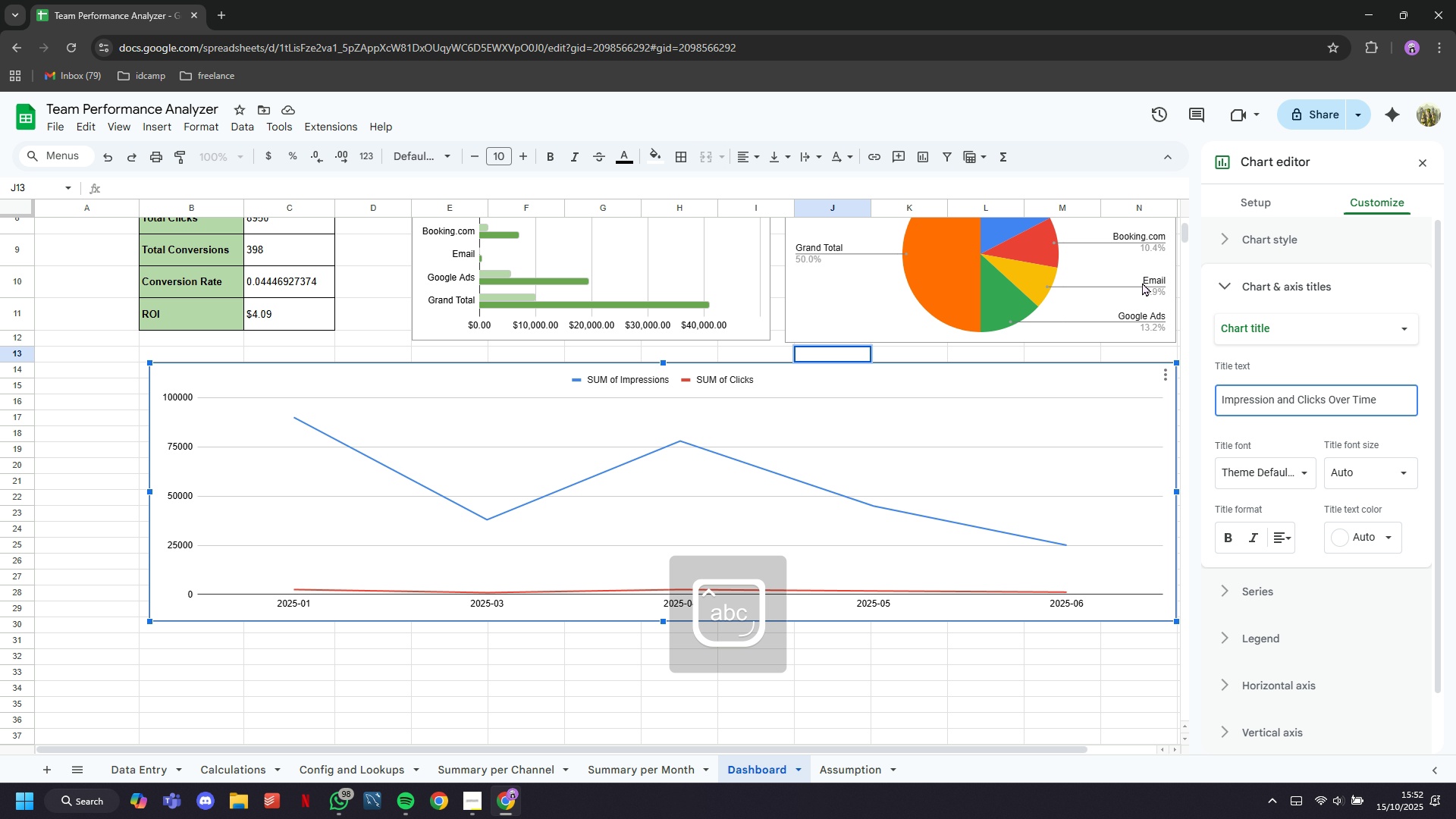 
key(Enter)
 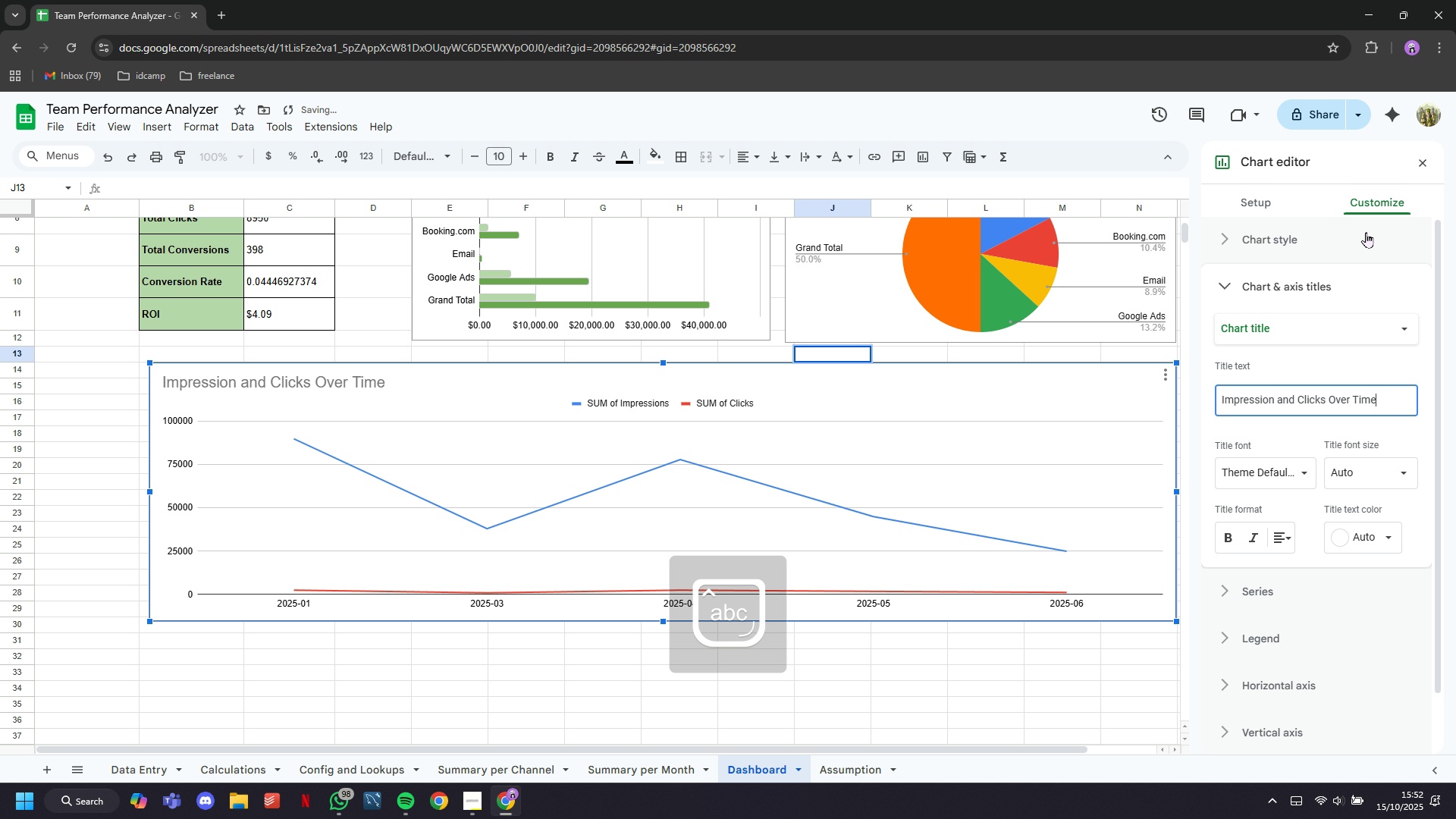 
scroll: coordinate [1410, 486], scroll_direction: up, amount: 3.0
 